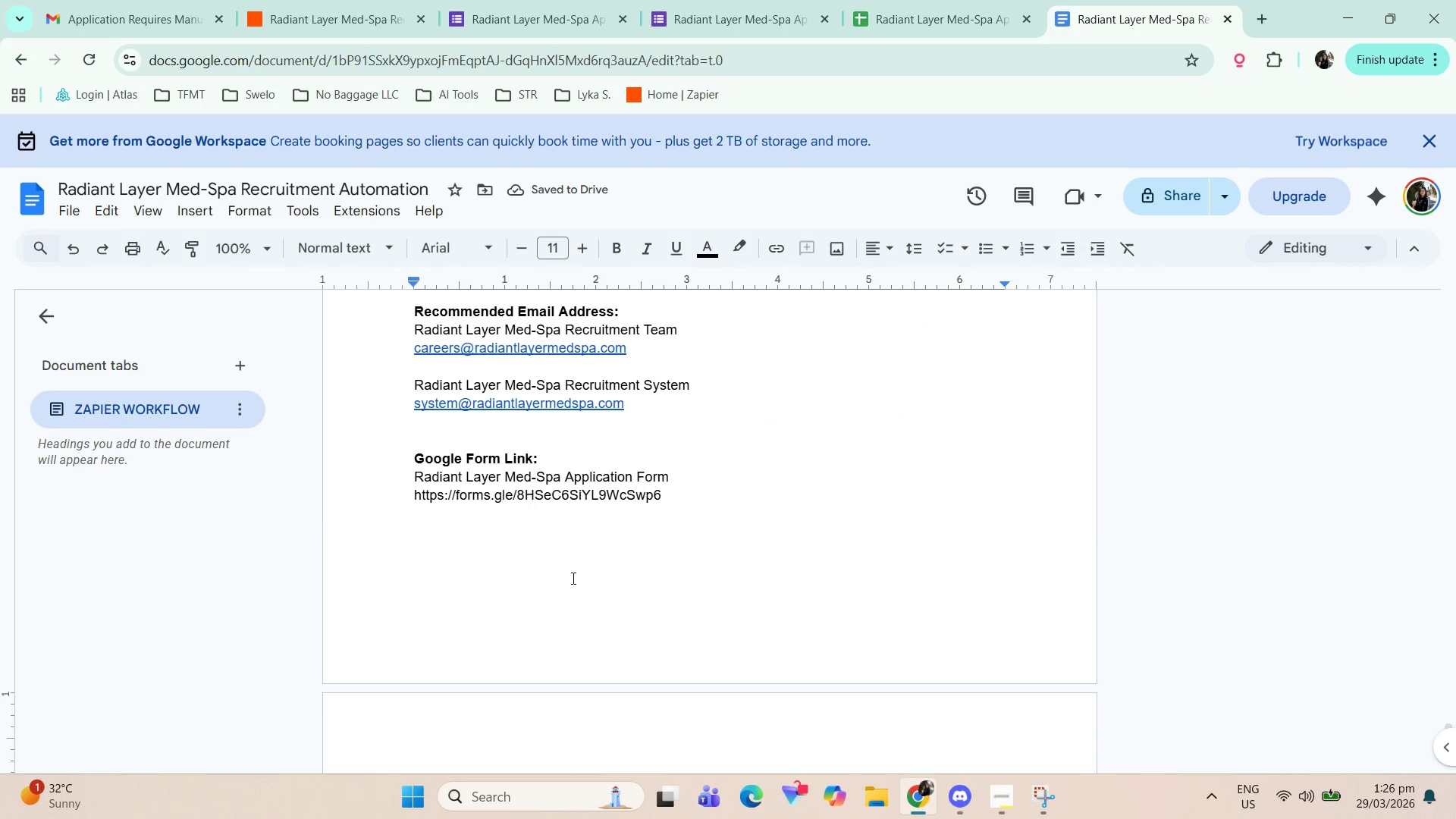 
key(Control+Z)
 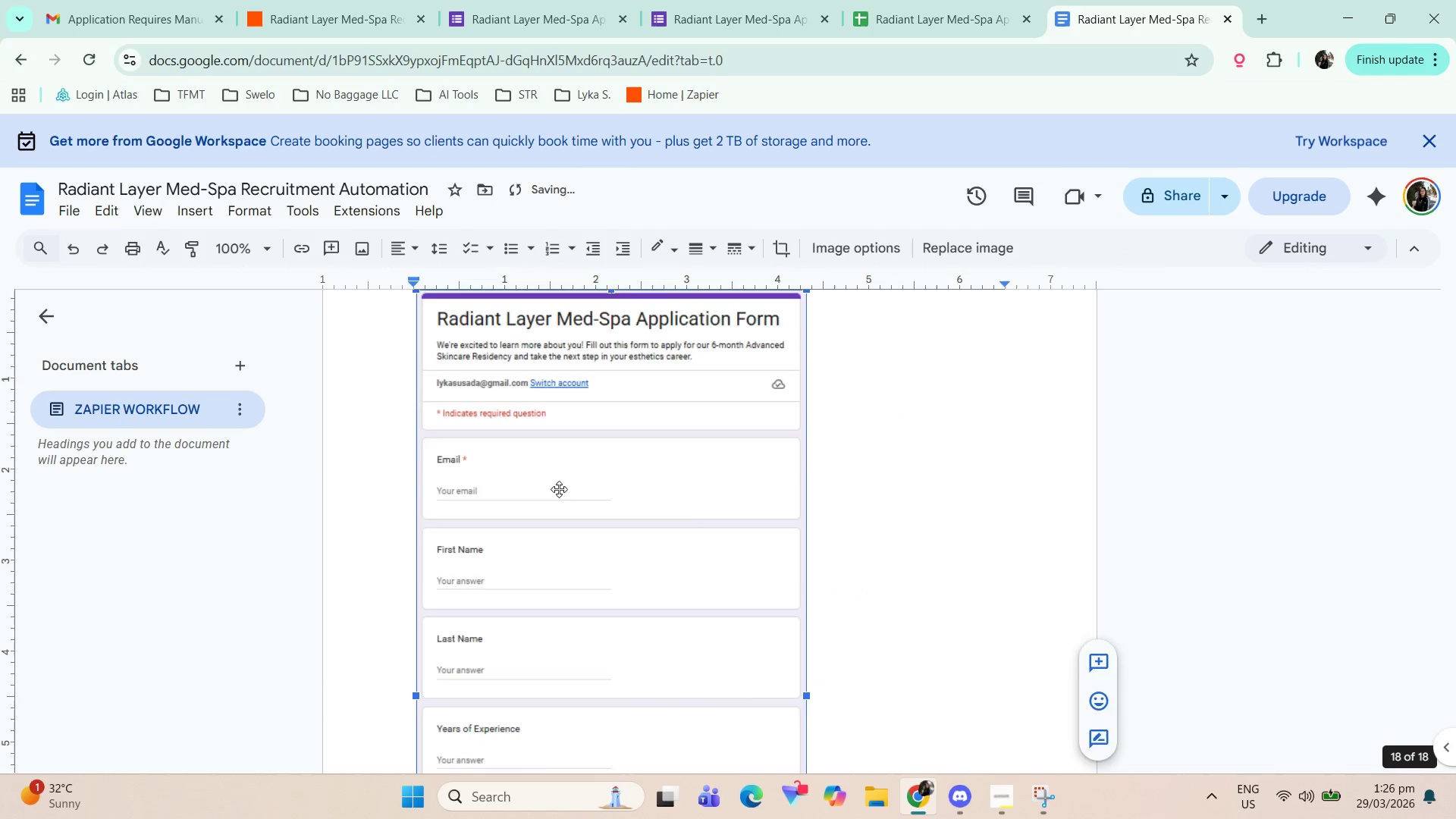 
scroll: coordinate [590, 479], scroll_direction: up, amount: 16.0
 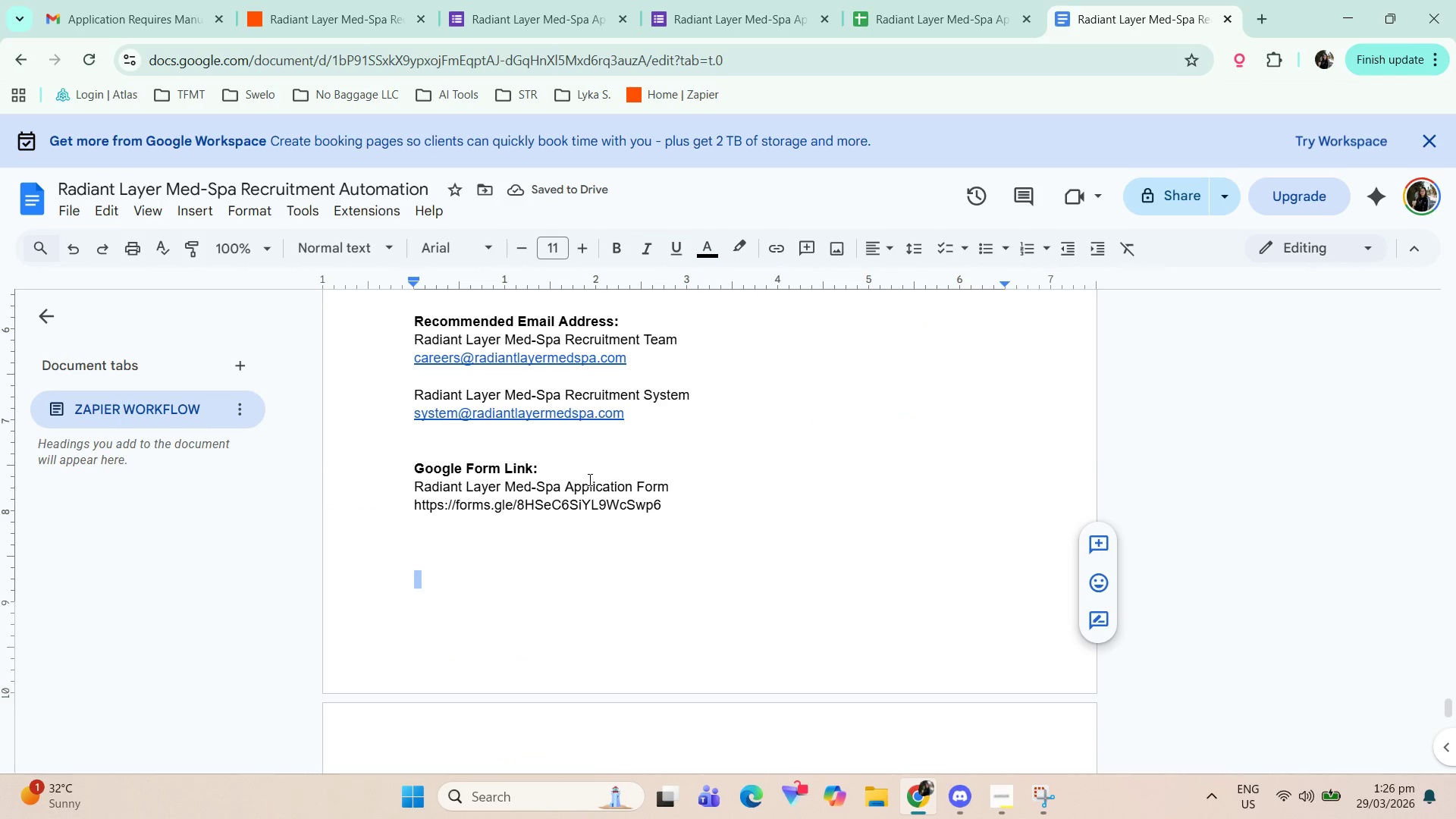 
key(ArrowUp)
 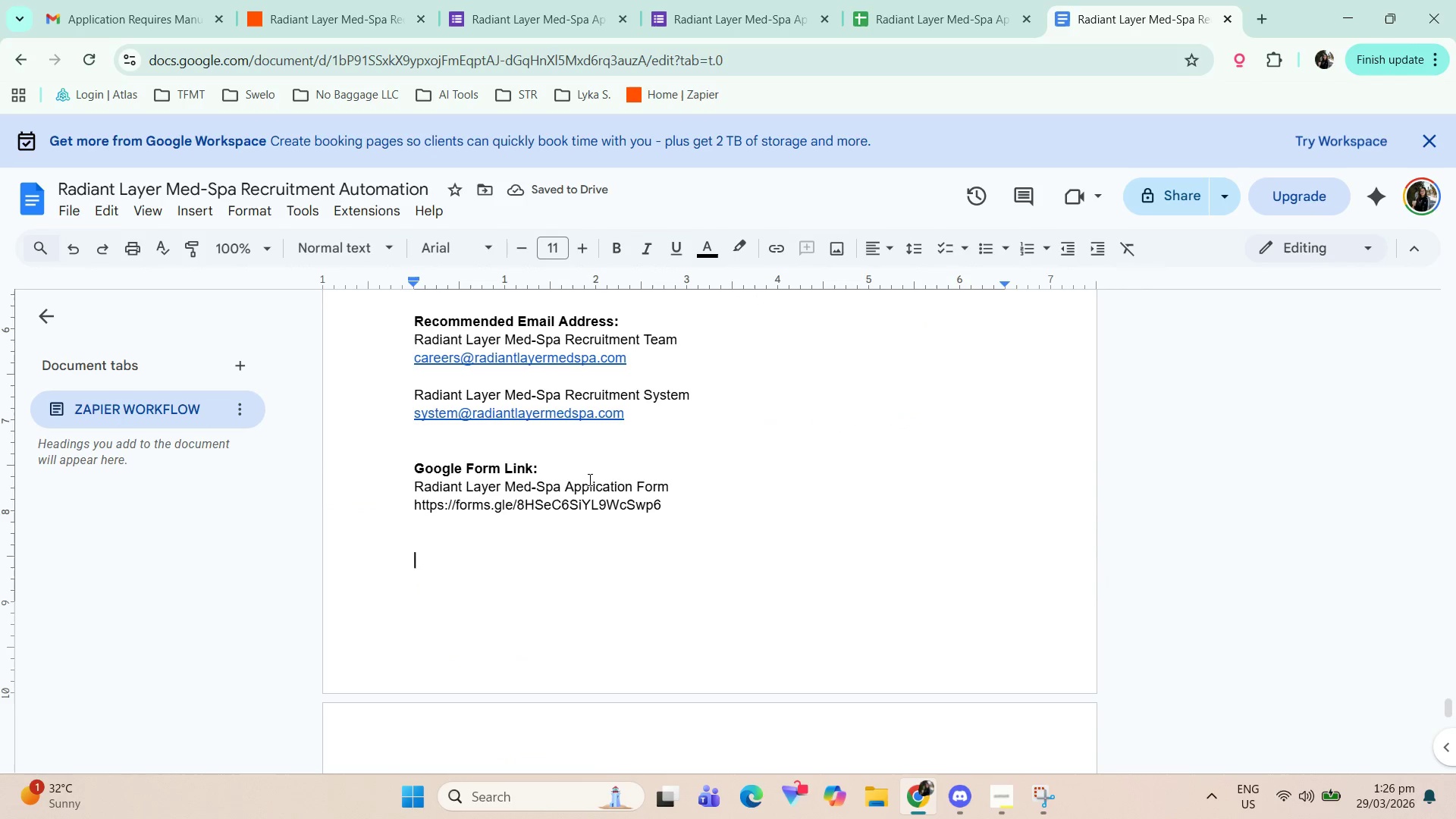 
key(Backspace)
 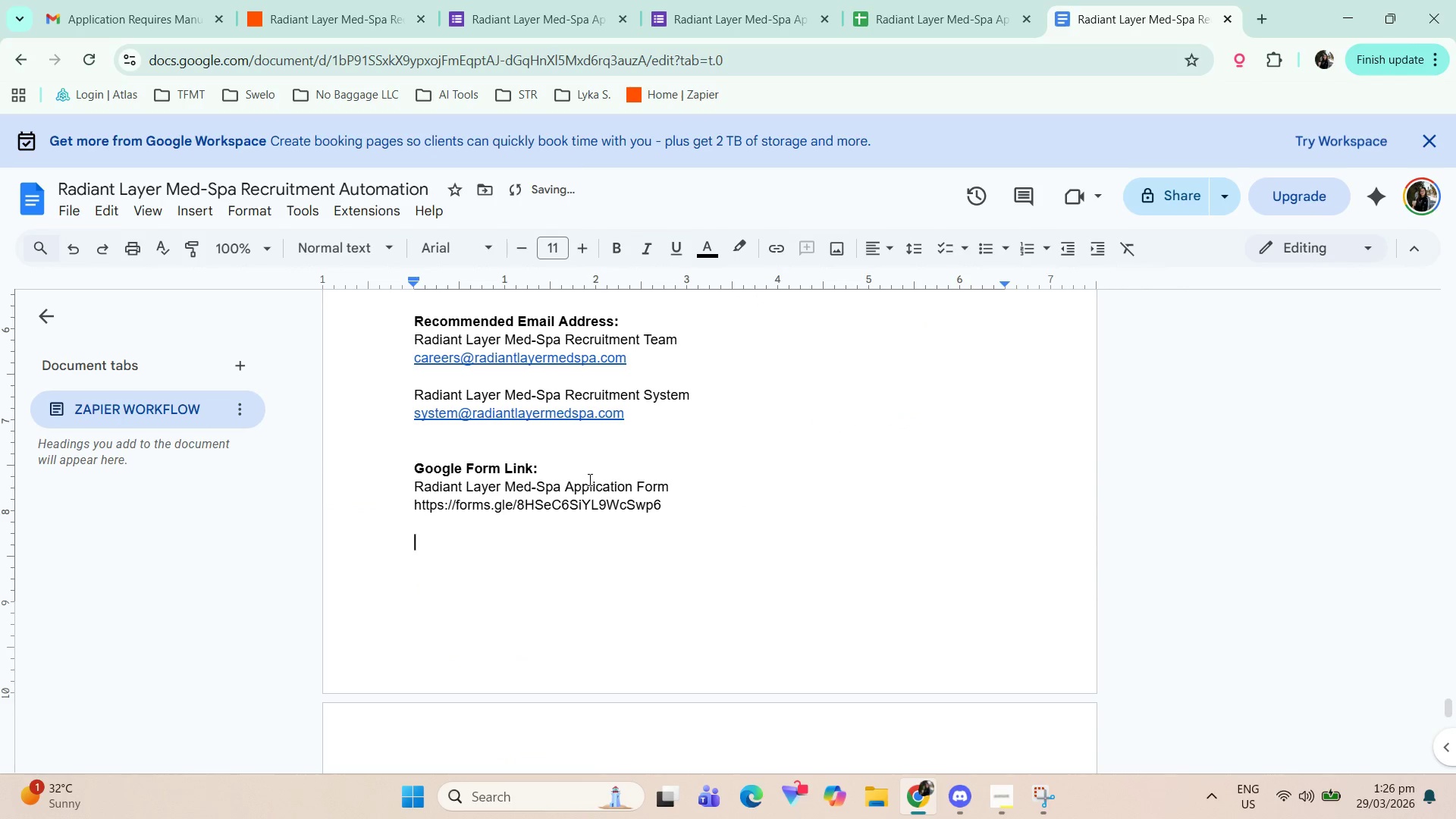 
key(Backspace)
 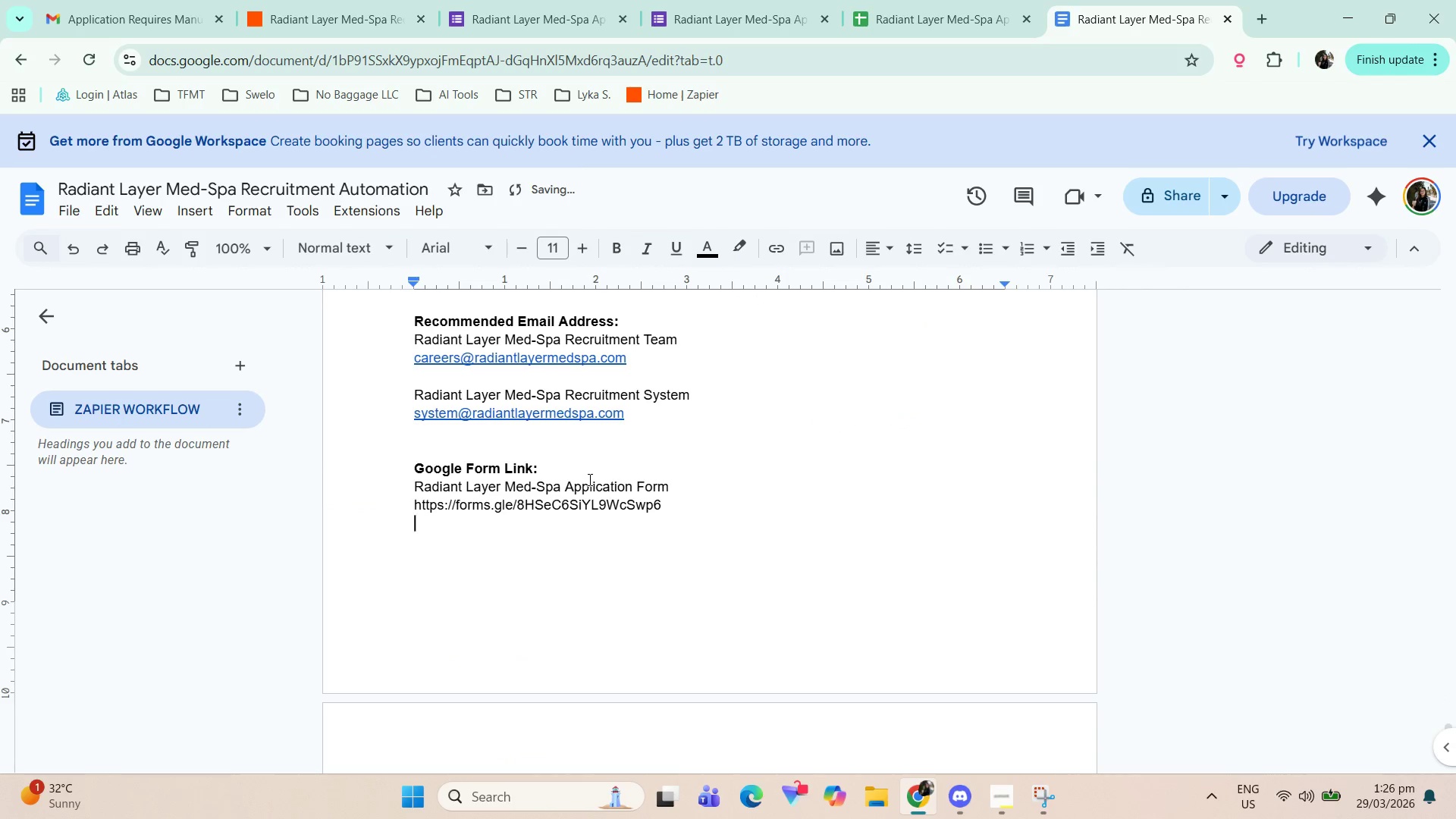 
key(Backspace)
 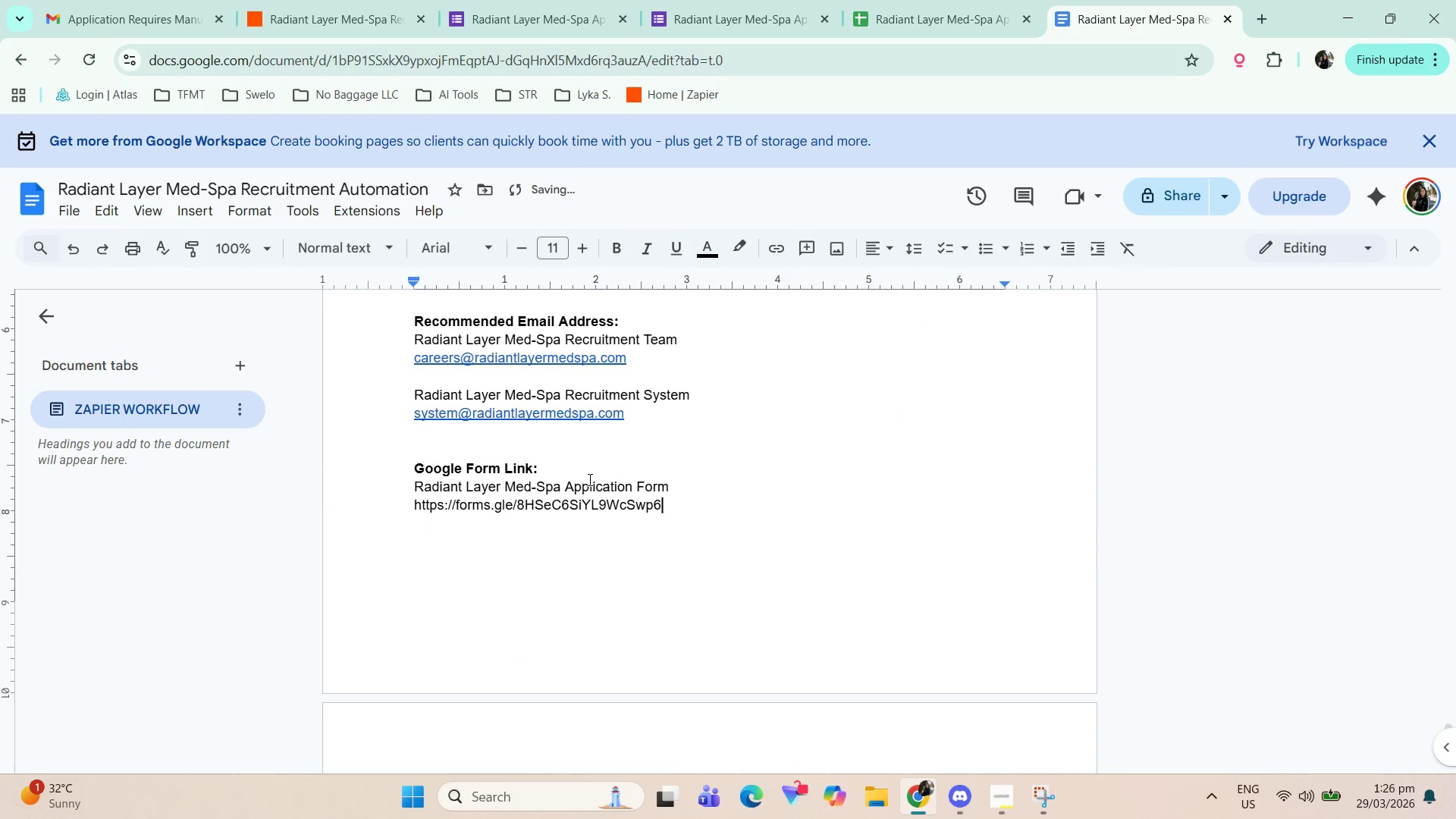 
key(ArrowDown)
 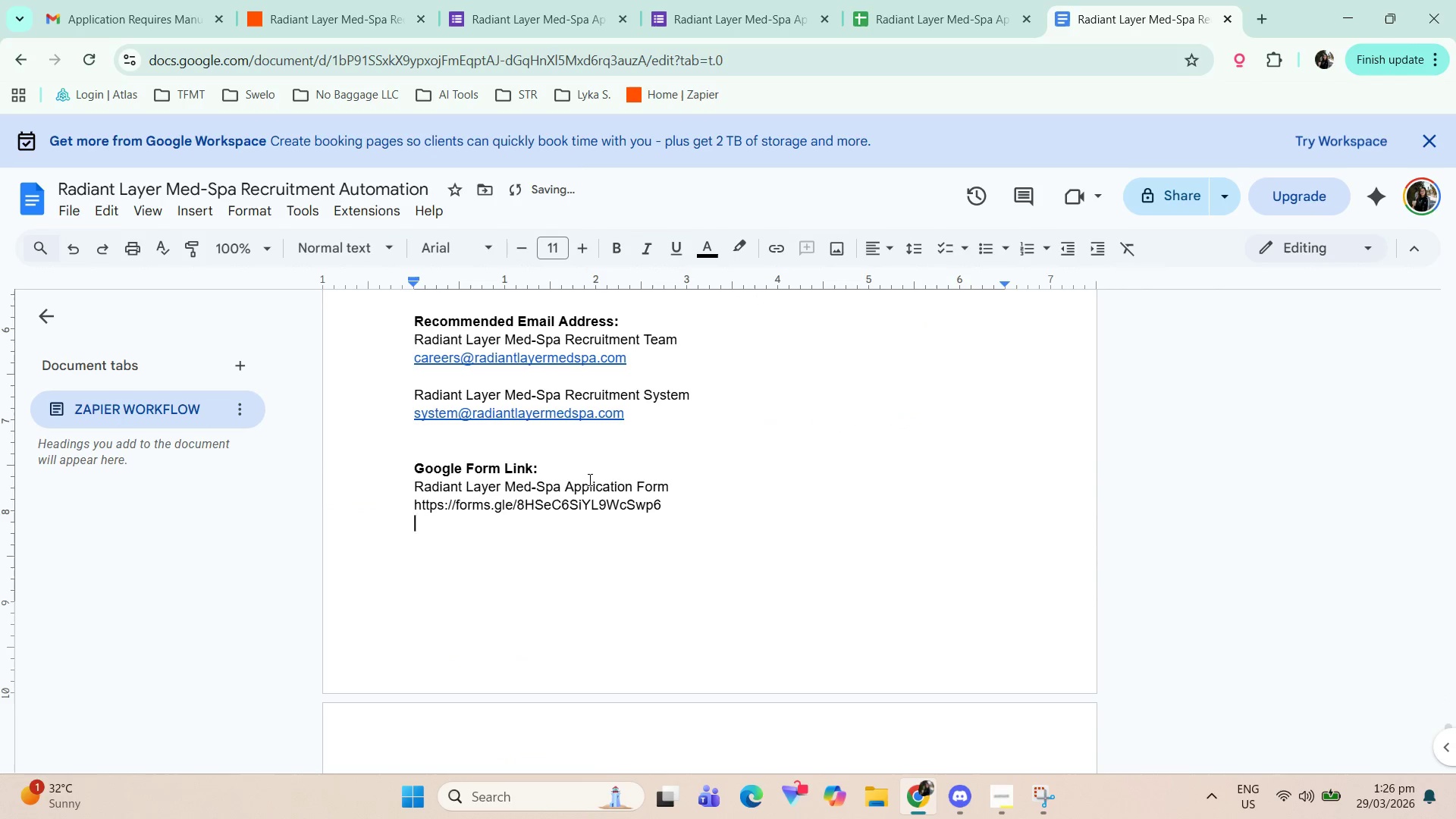 
key(Backspace)
 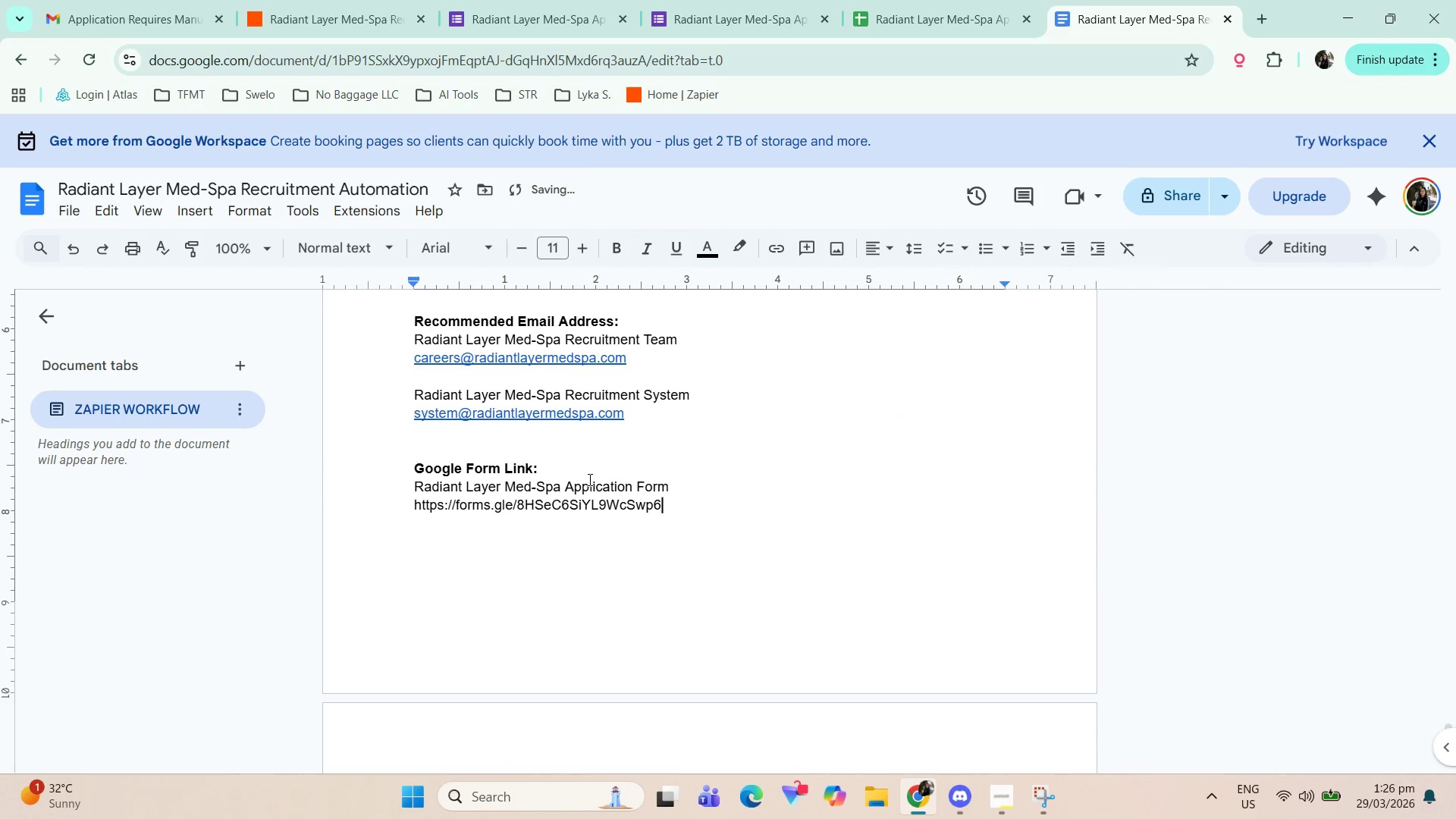 
key(ArrowDown)
 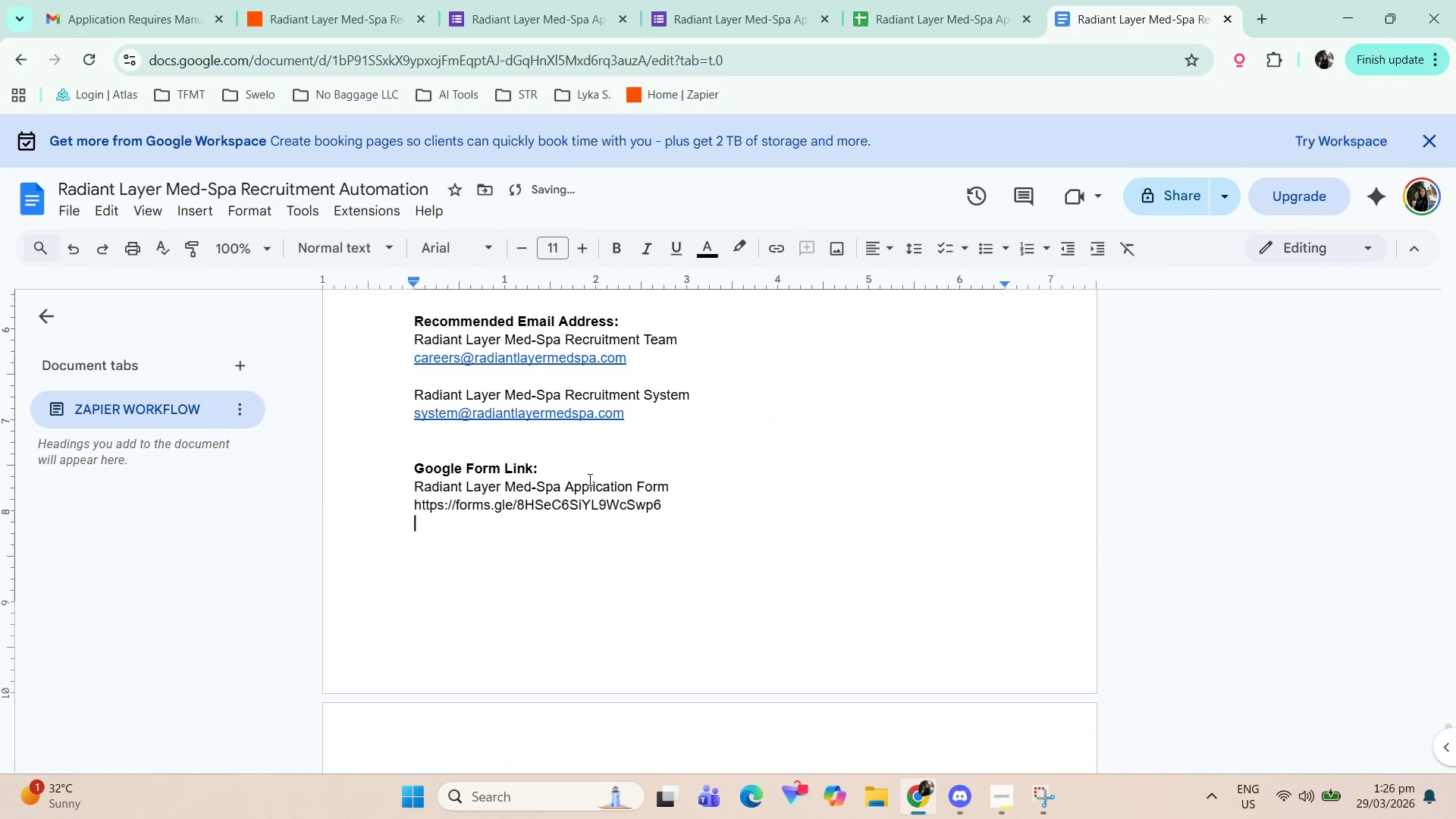 
key(Backspace)
 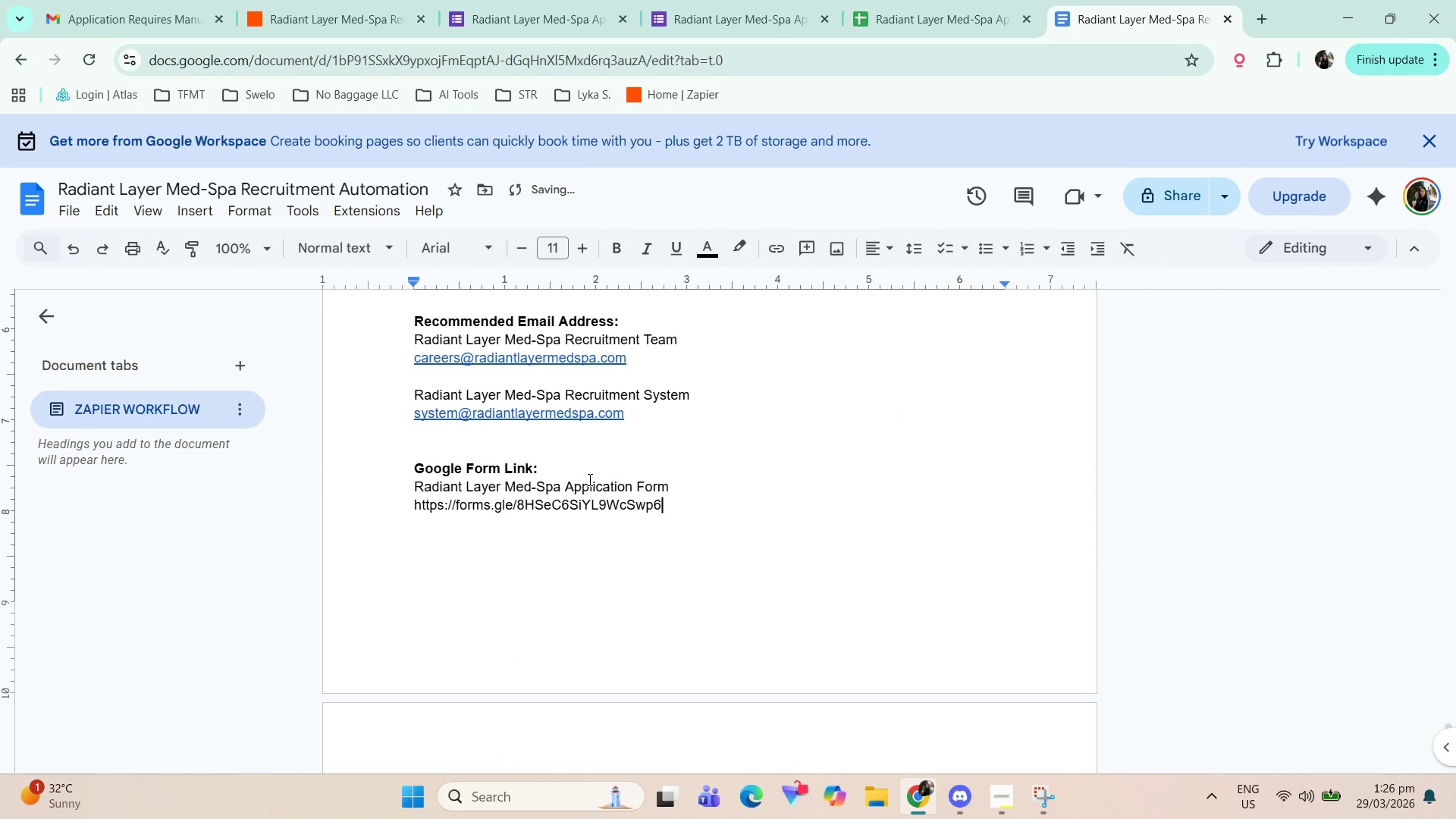 
key(ArrowDown)
 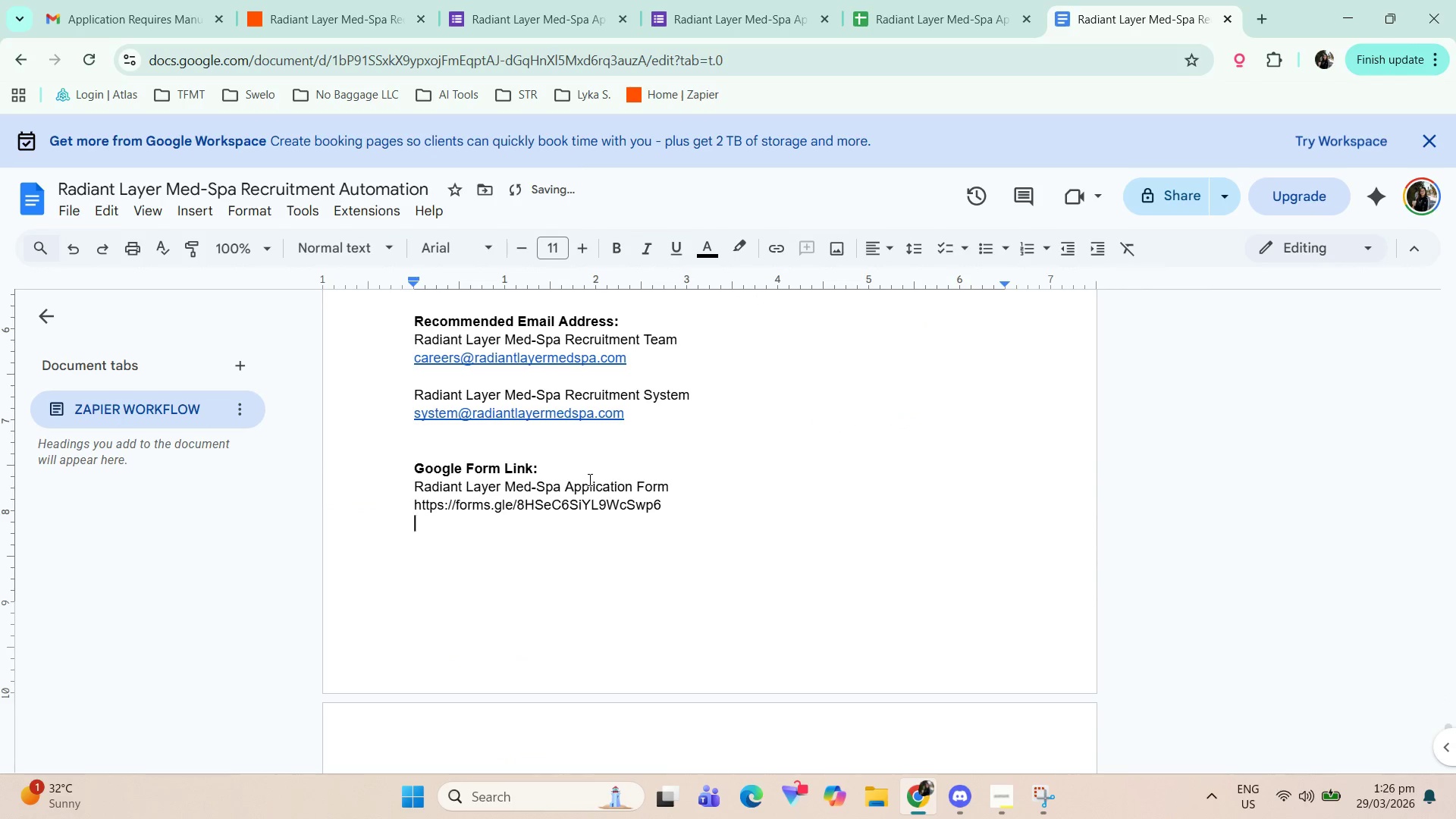 
key(Backspace)
 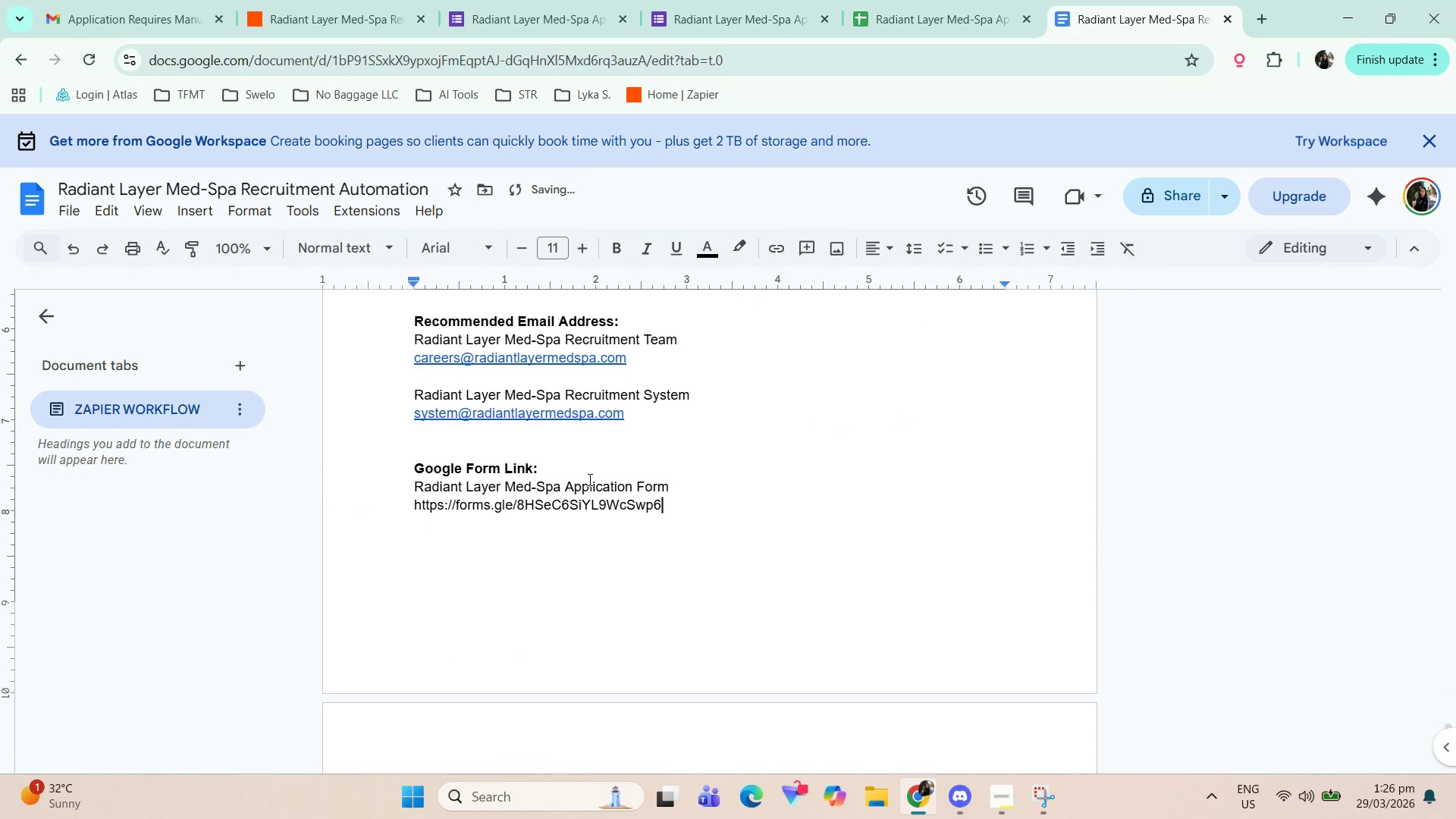 
key(ArrowDown)
 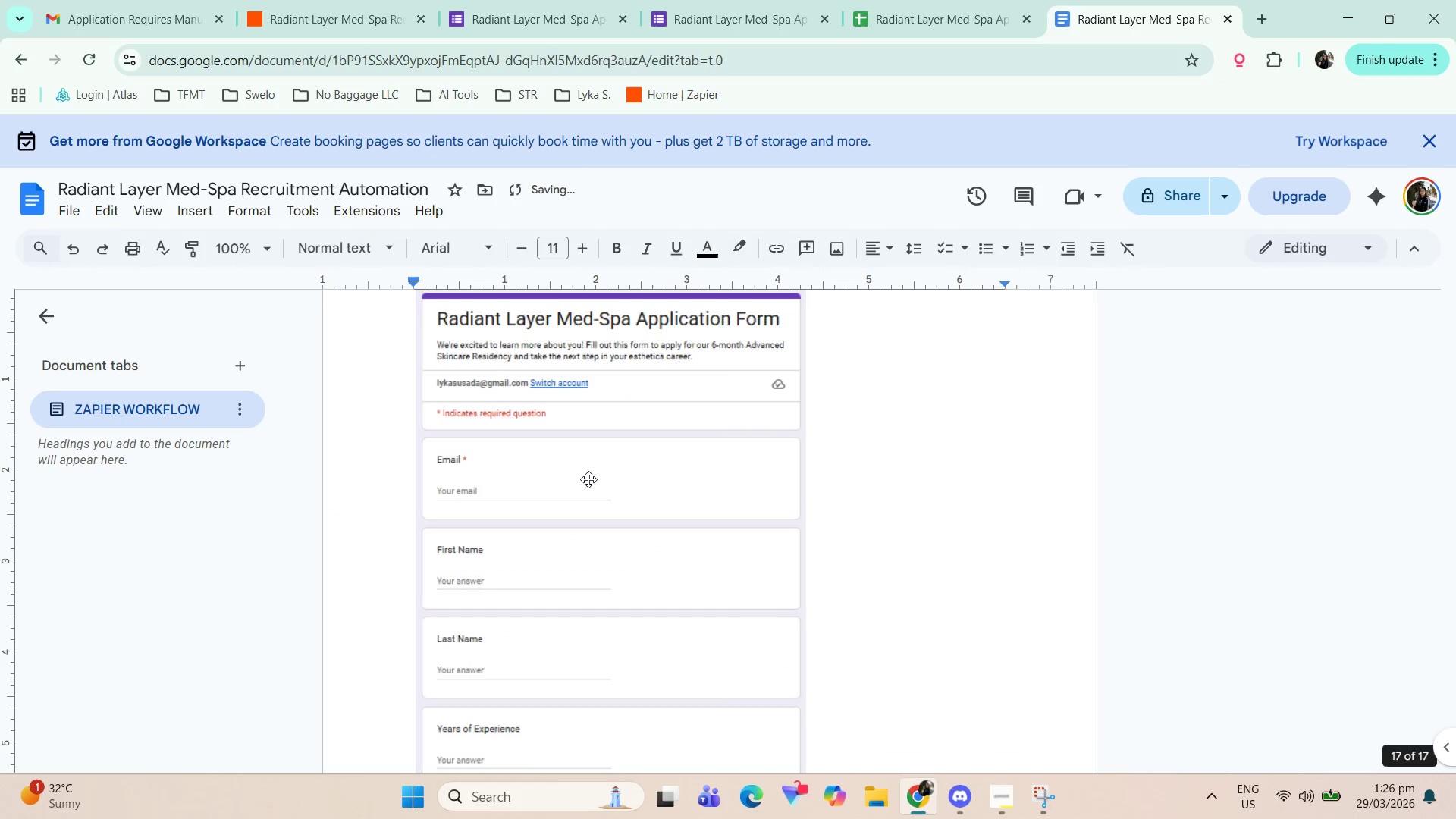 
key(Backspace)
 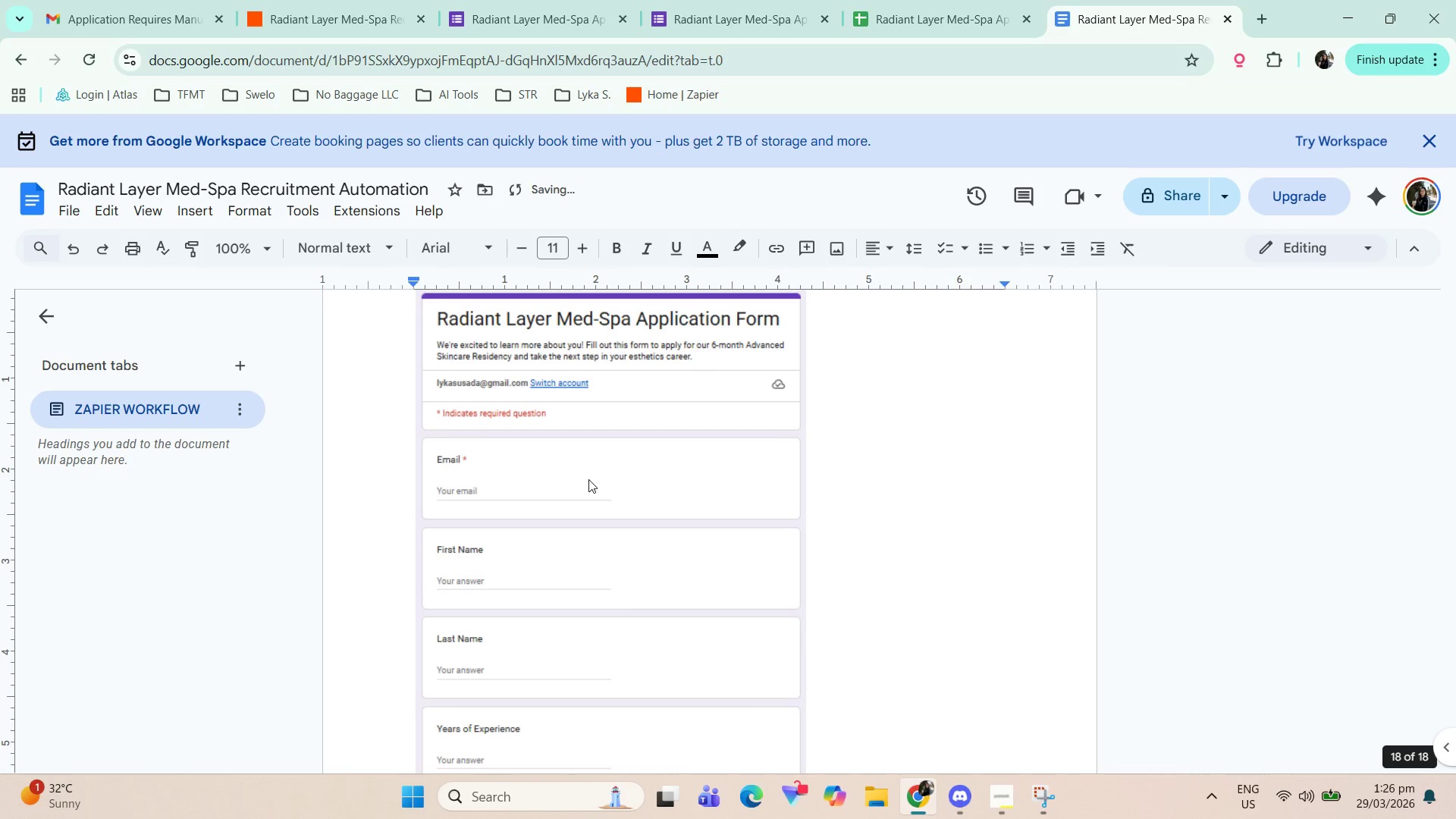 
scroll: coordinate [585, 538], scroll_direction: up, amount: 11.0
 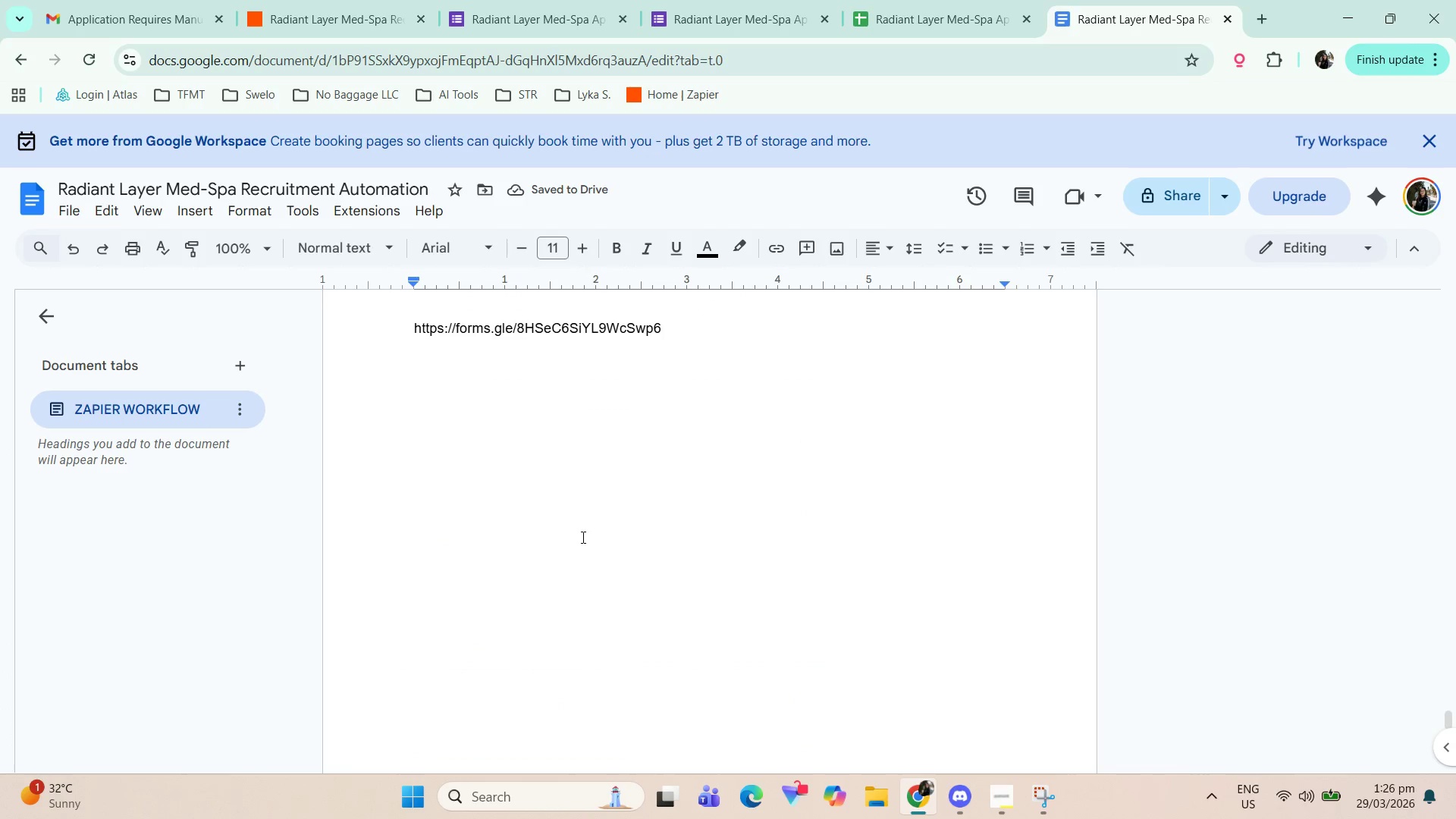 
key(ArrowDown)
 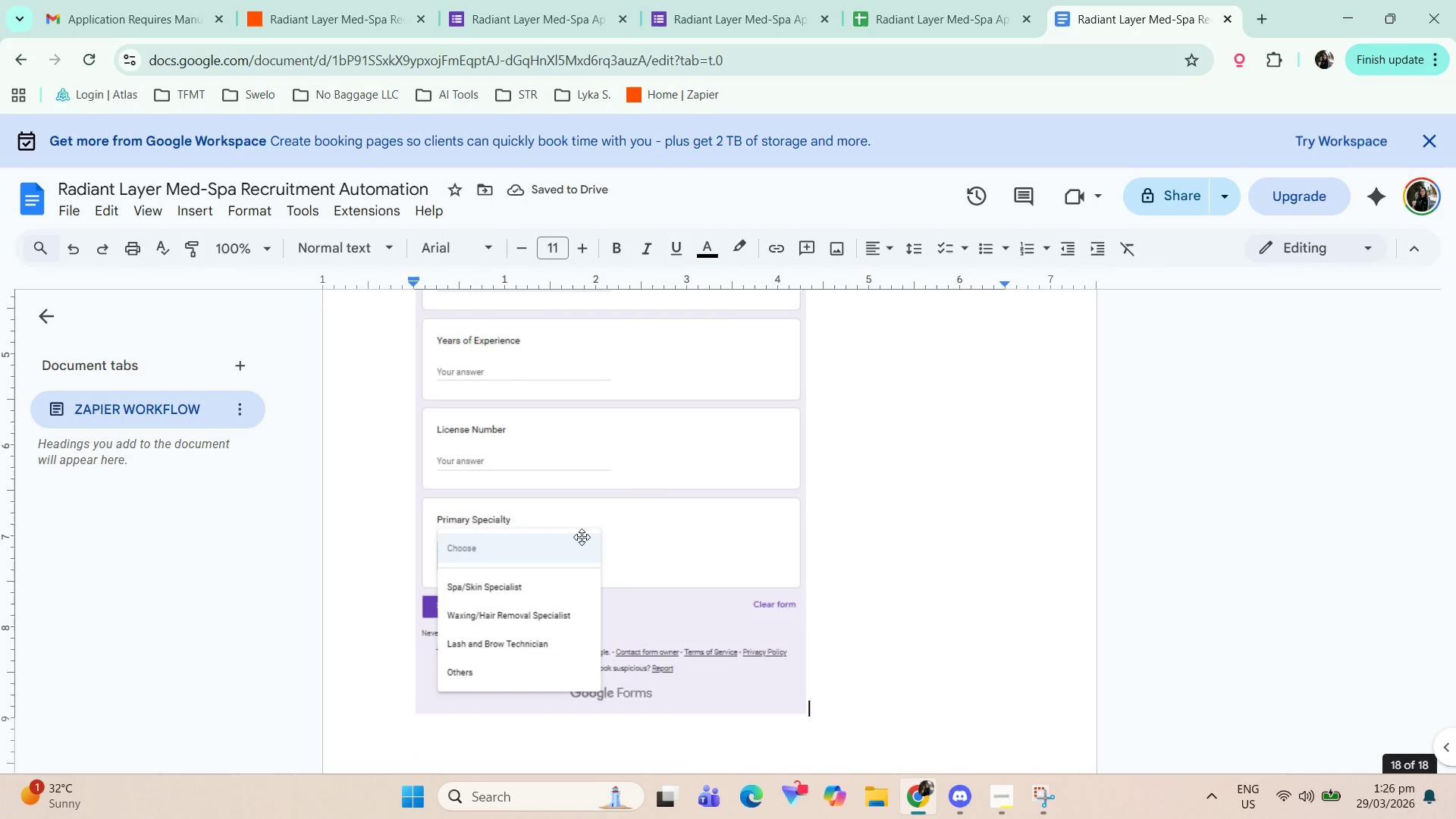 
key(Backspace)
 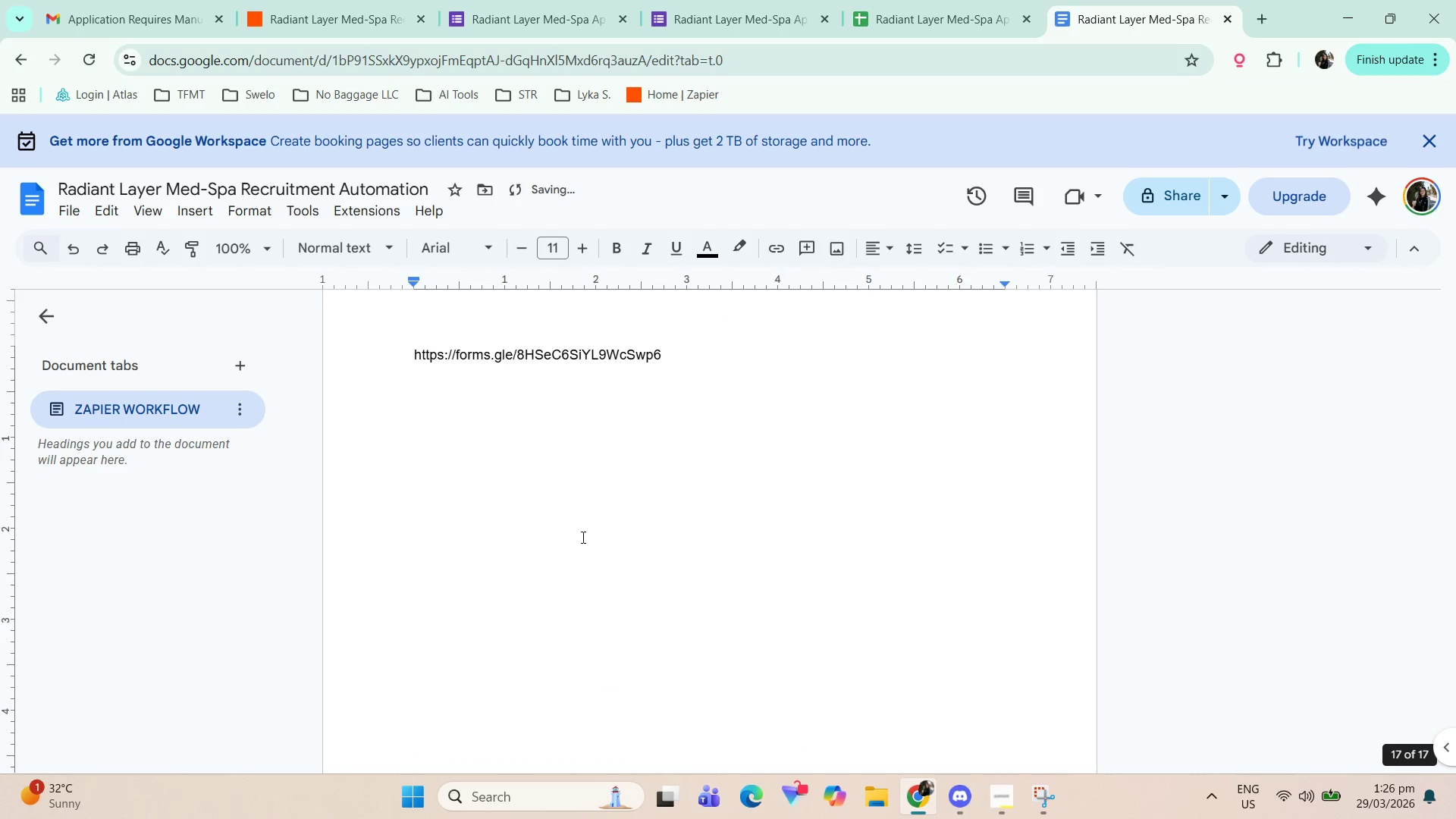 
scroll: coordinate [622, 511], scroll_direction: up, amount: 3.0
 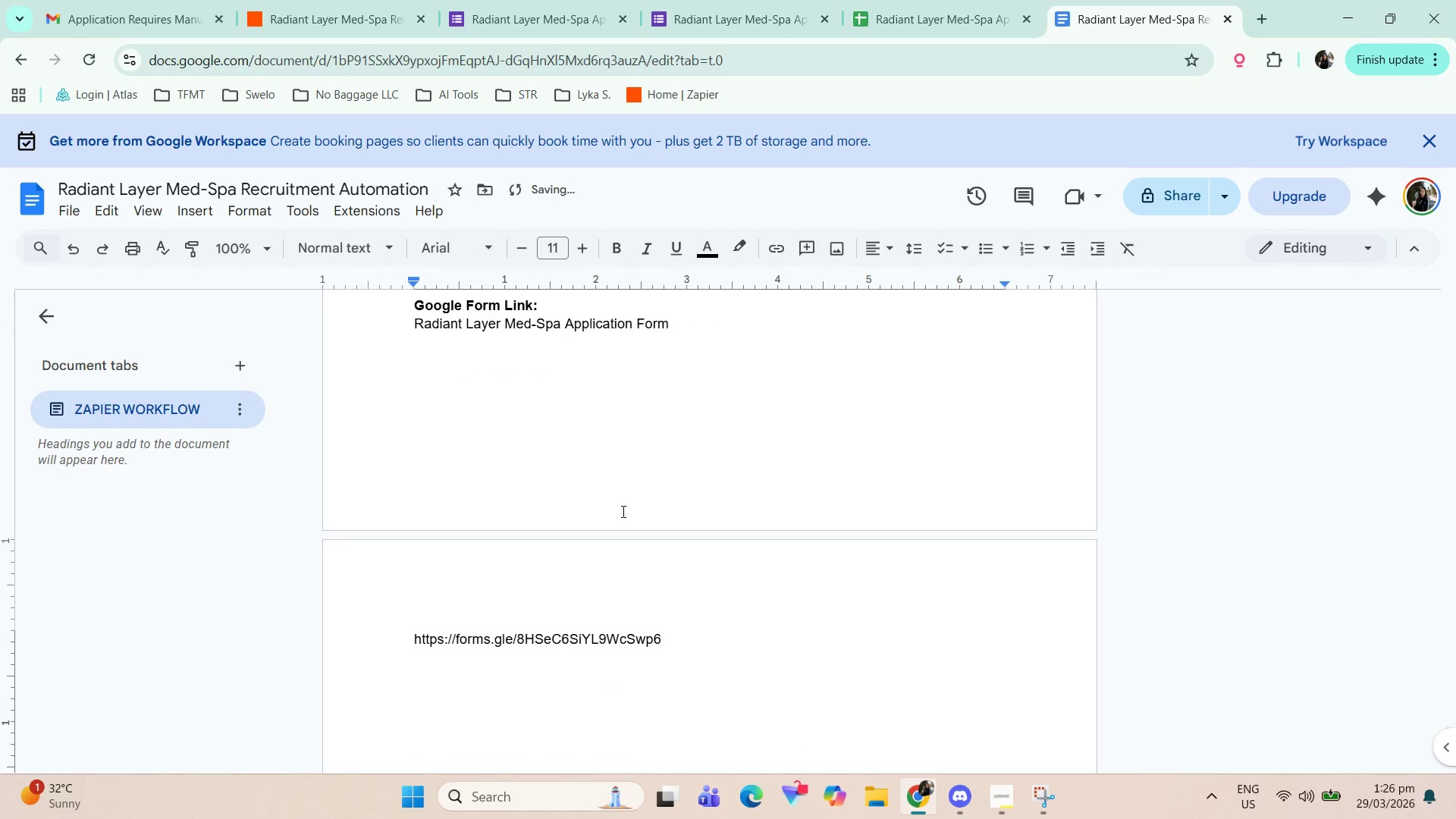 
key(Control+Z)
 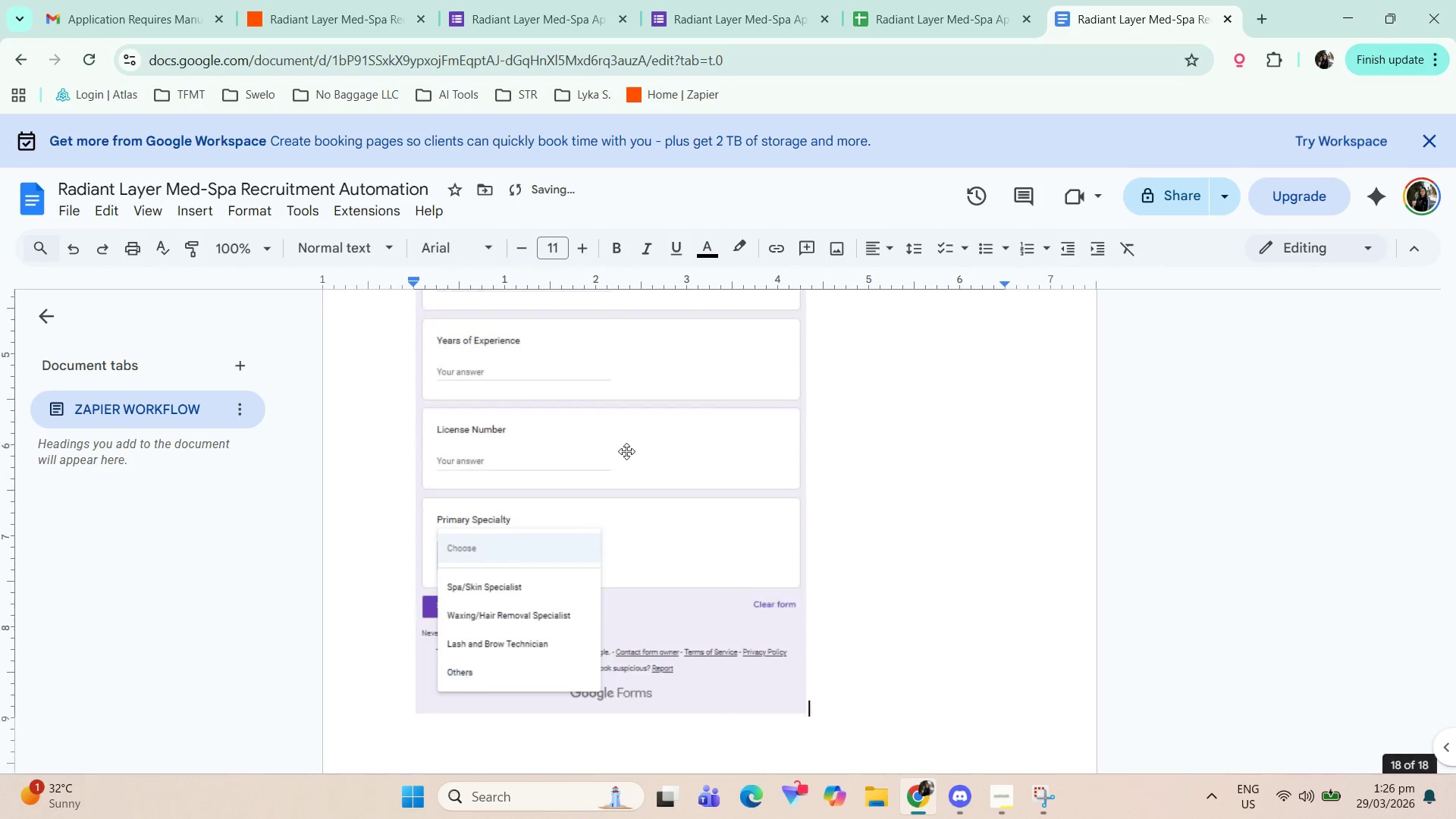 
scroll: coordinate [589, 494], scroll_direction: up, amount: 9.0
 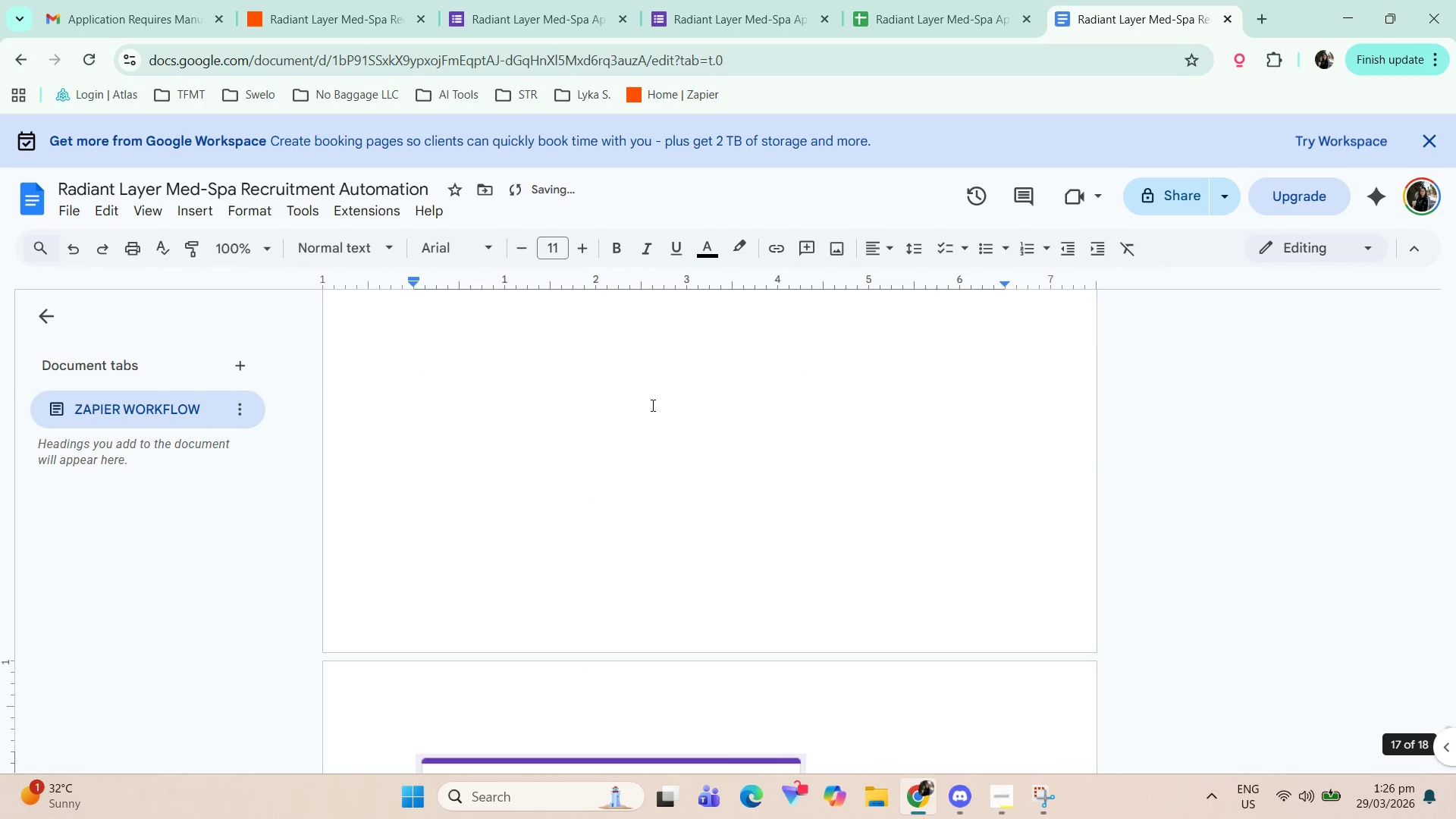 
hold_key(key=ControlLeft, duration=0.53)
scroll: coordinate [652, 469], scroll_direction: none, amount: 0.0
 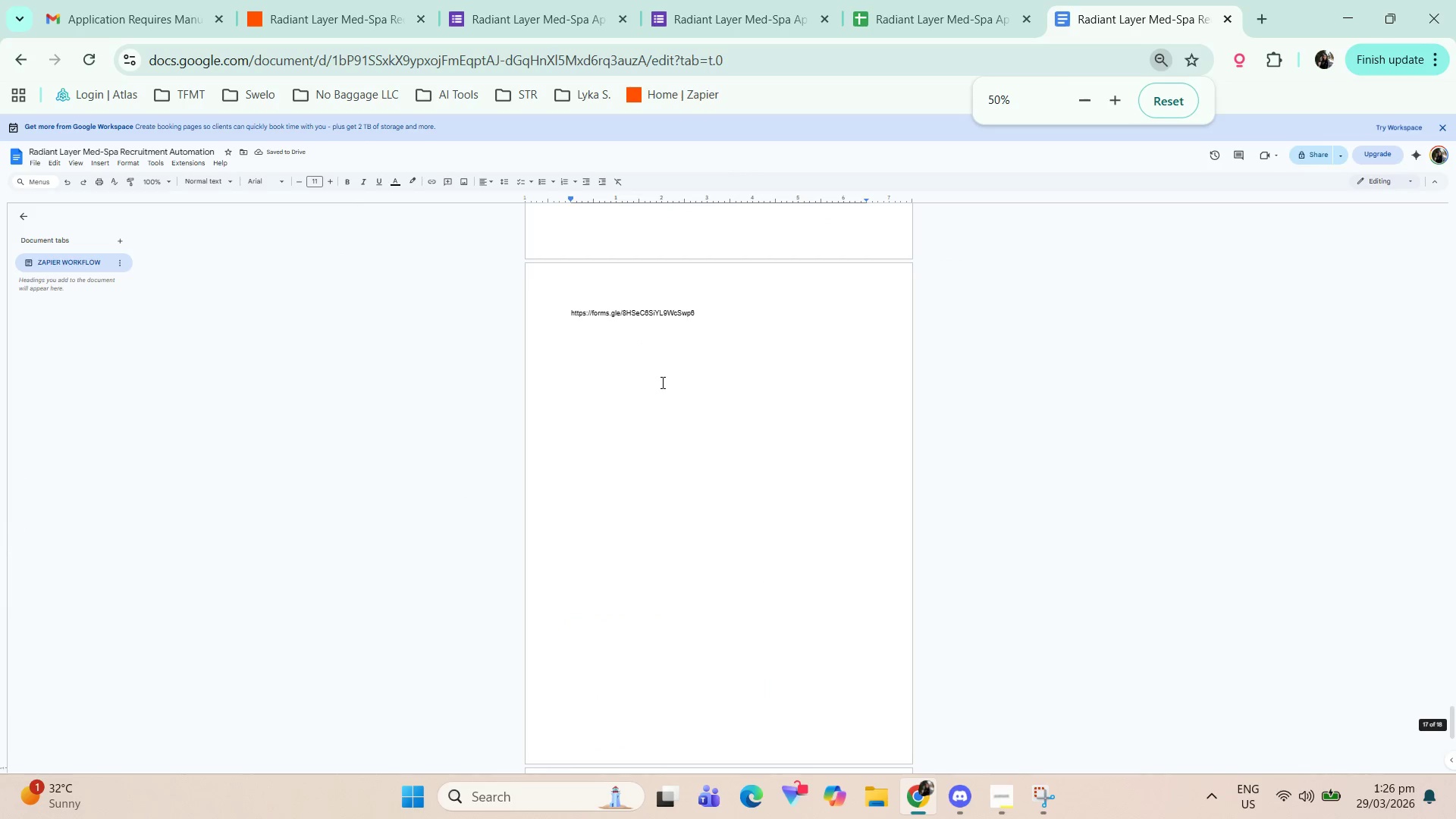 
left_click([661, 380])
 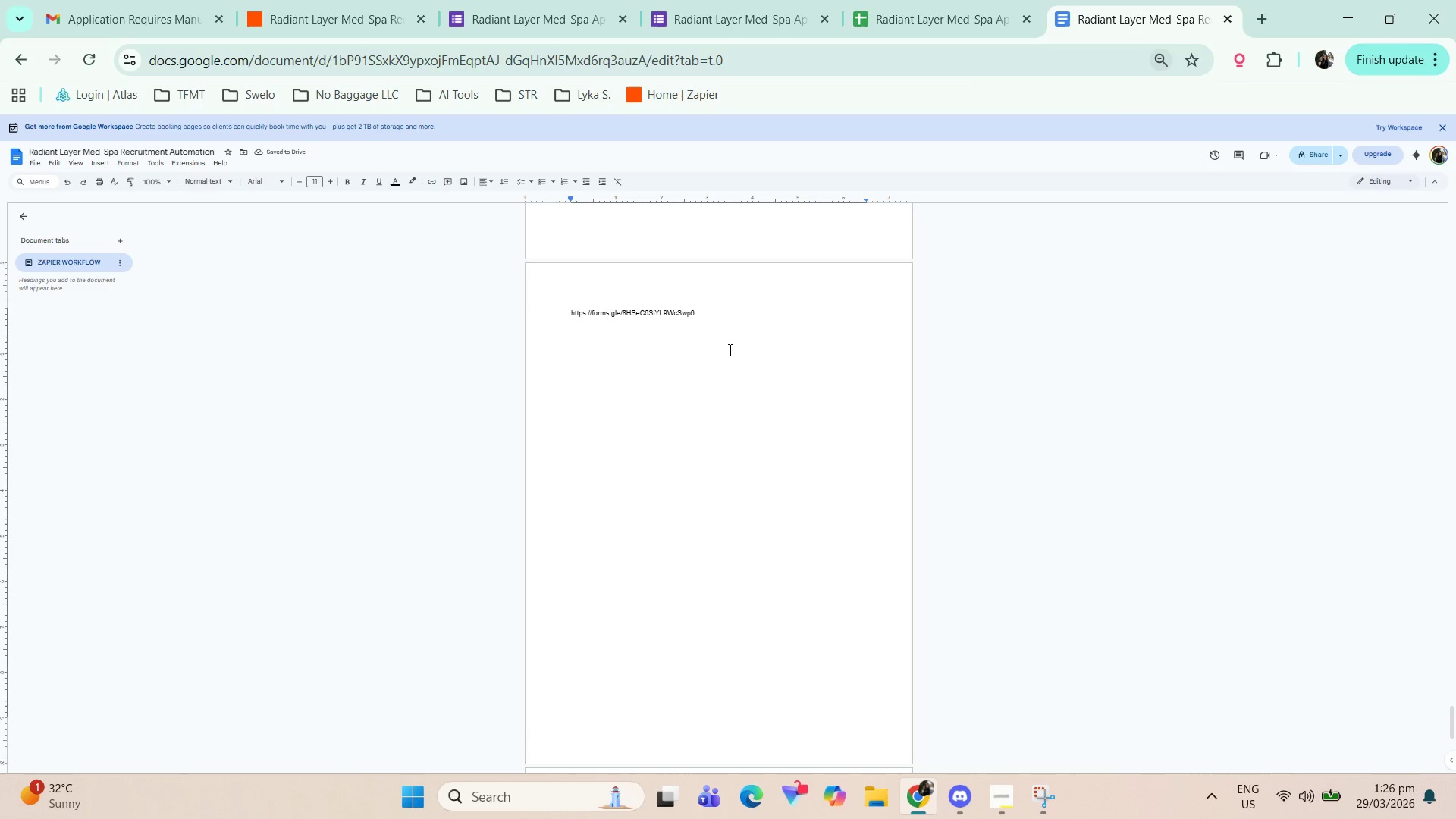 
key(End)
 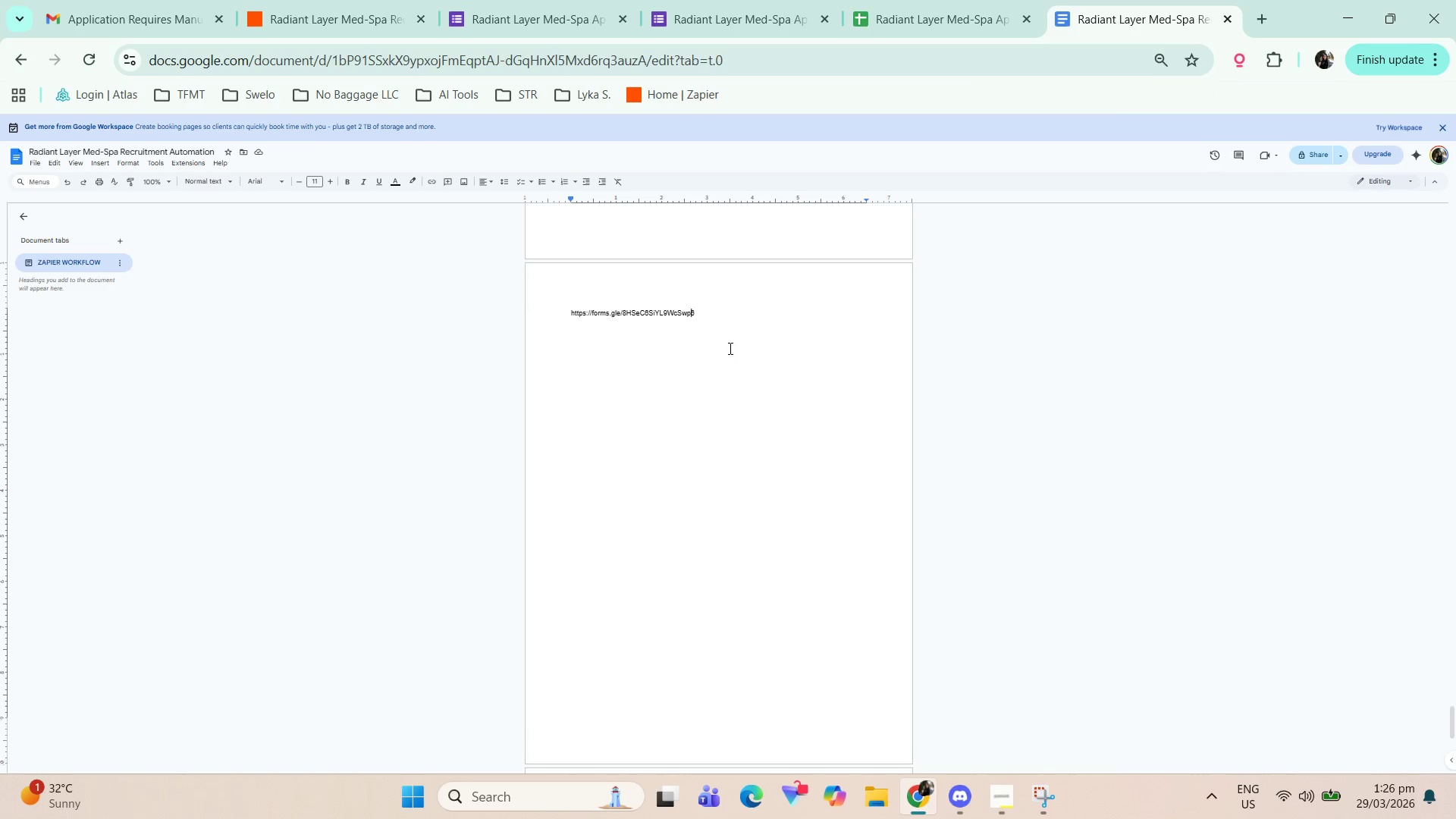 
key(ArrowDown)
 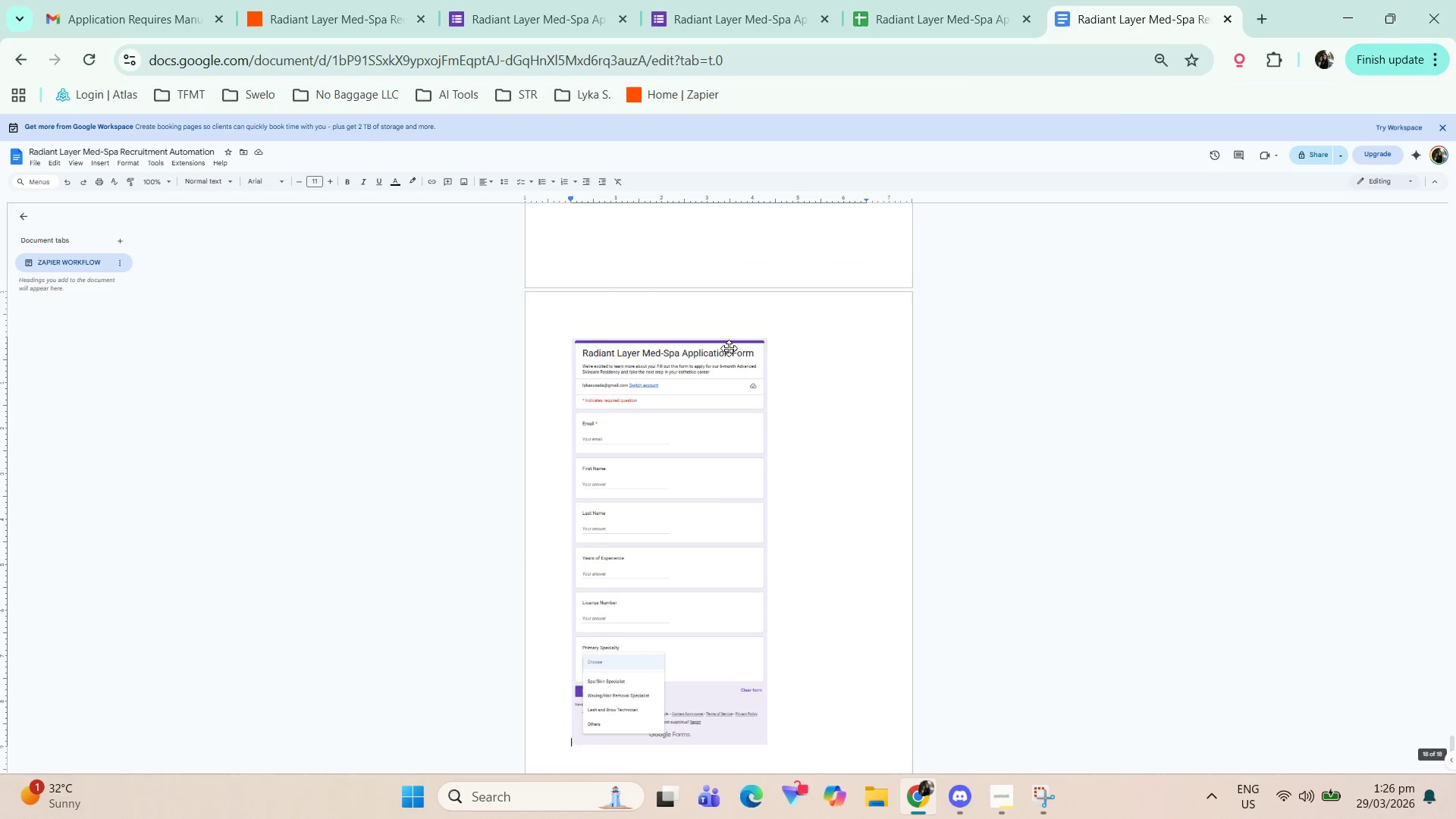 
key(Backspace)
 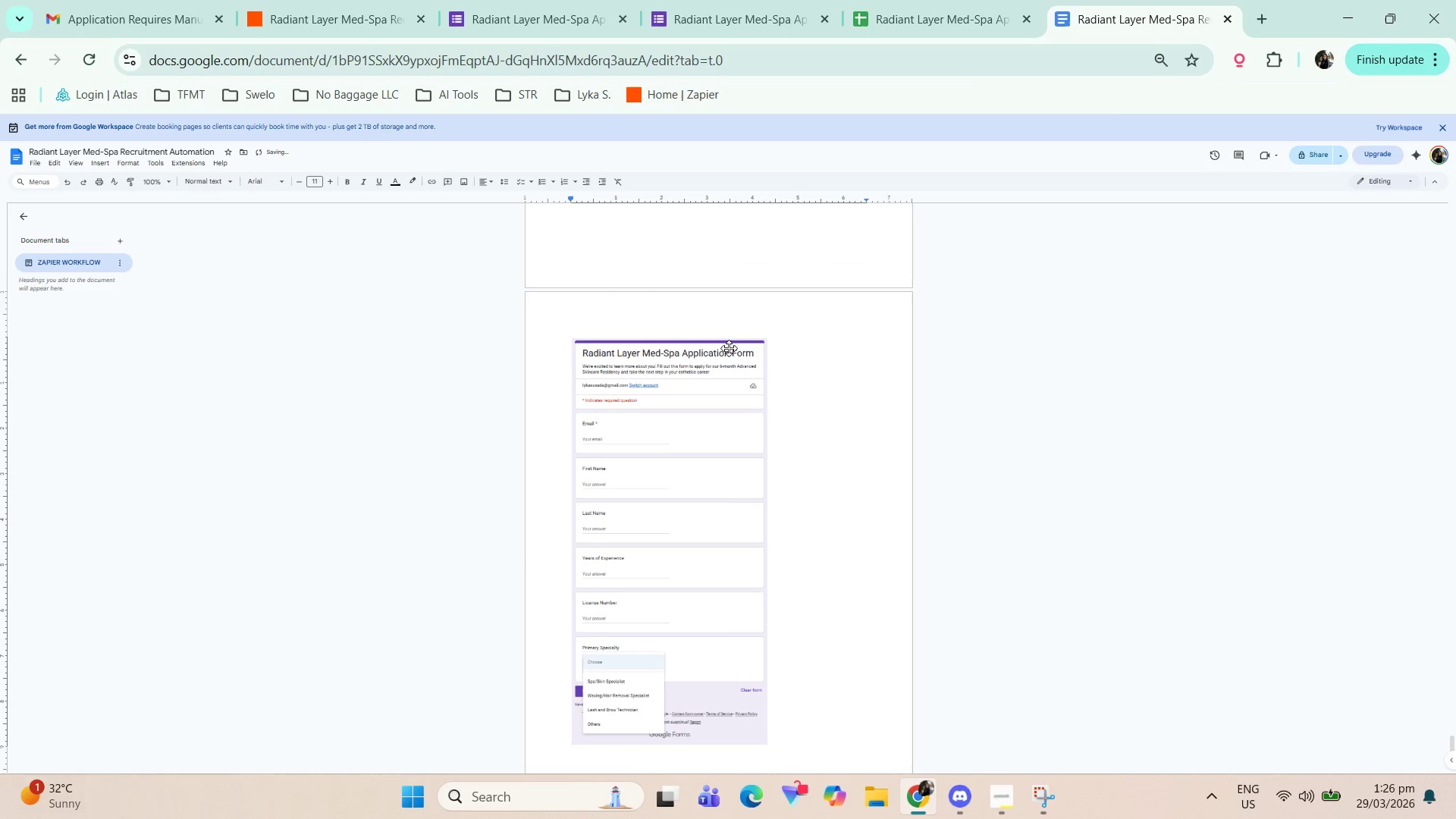 
key(Backspace)
 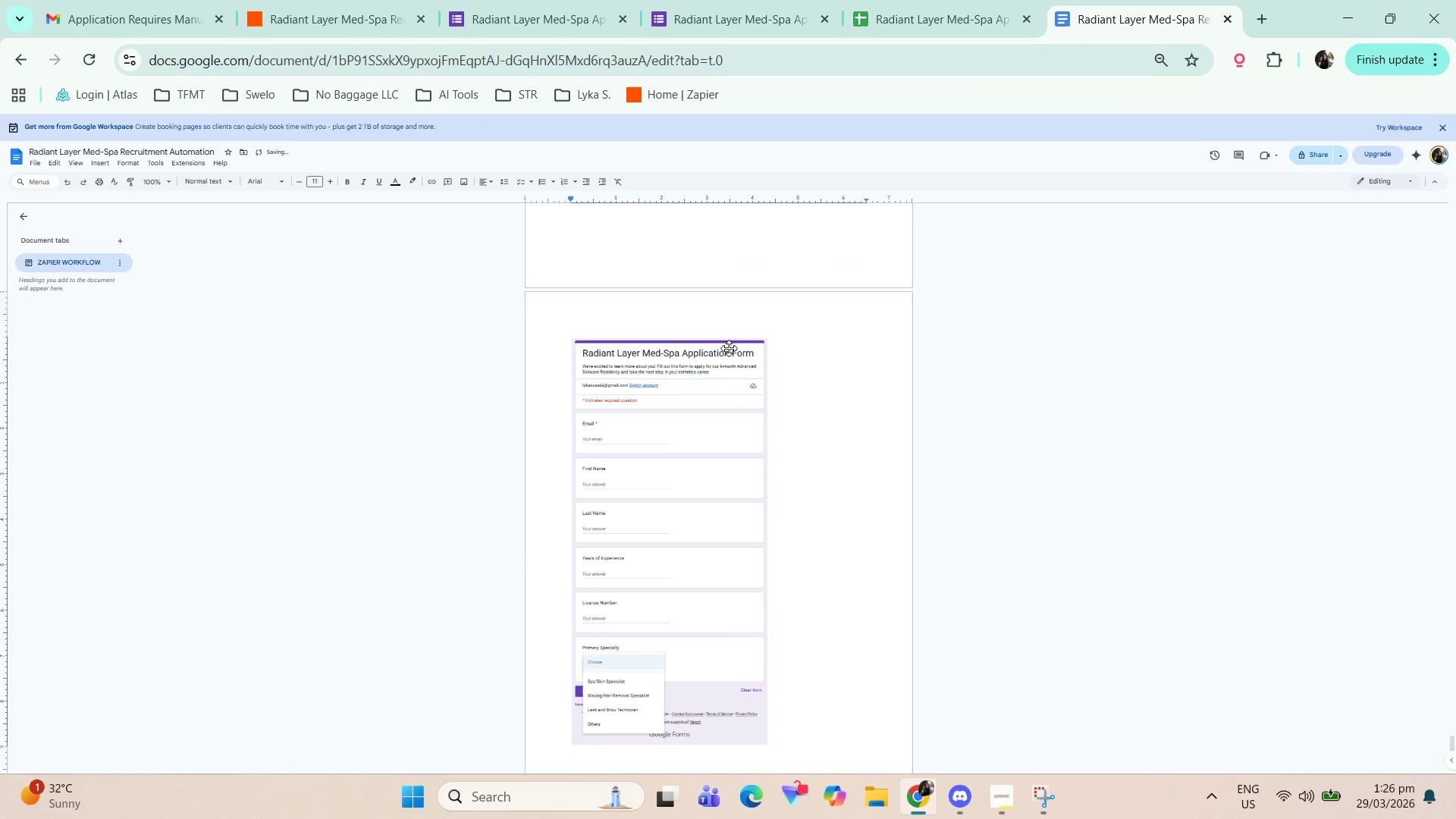 
scroll: coordinate [729, 346], scroll_direction: up, amount: 5.0
 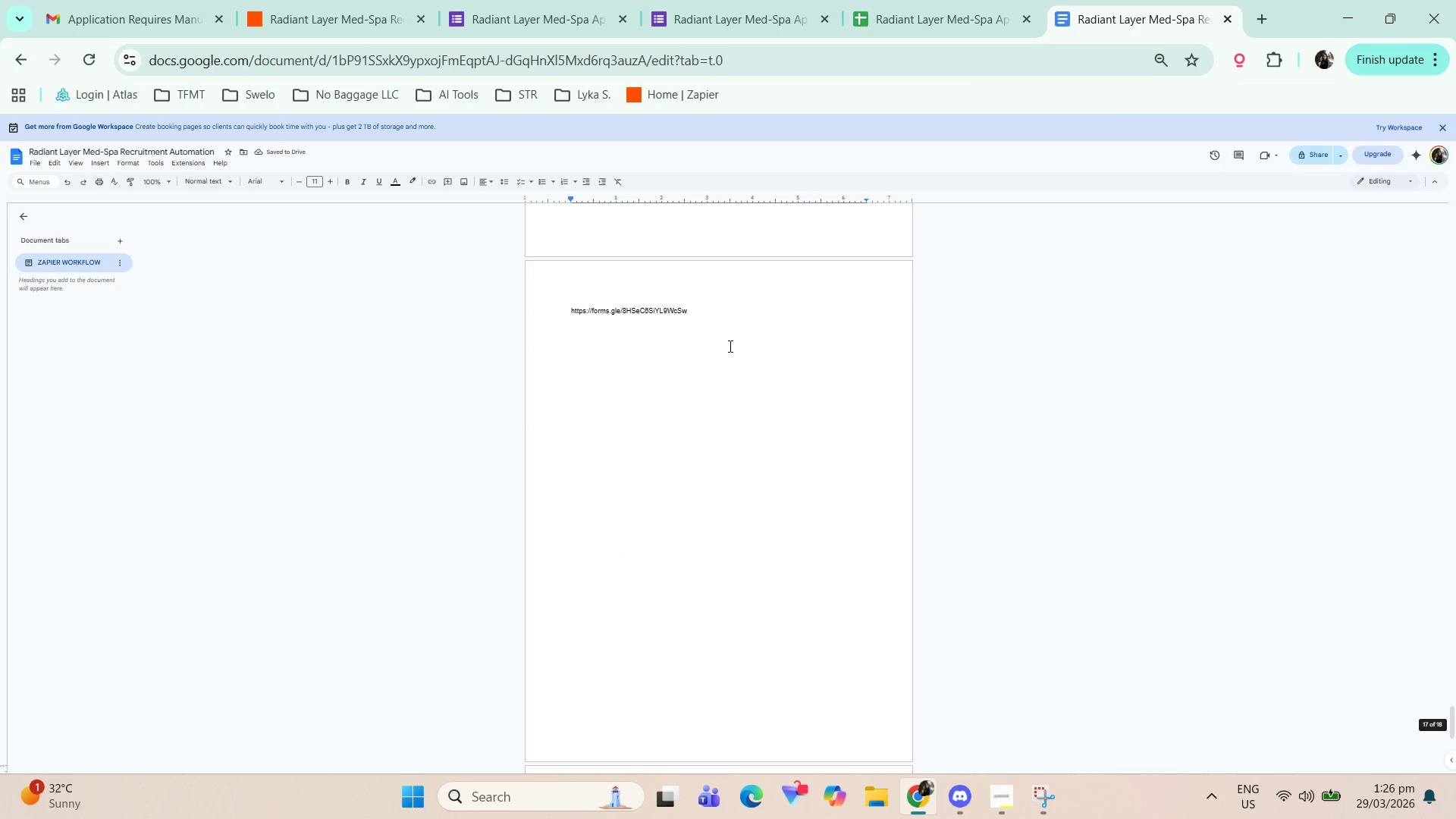 
key(Backspace)
 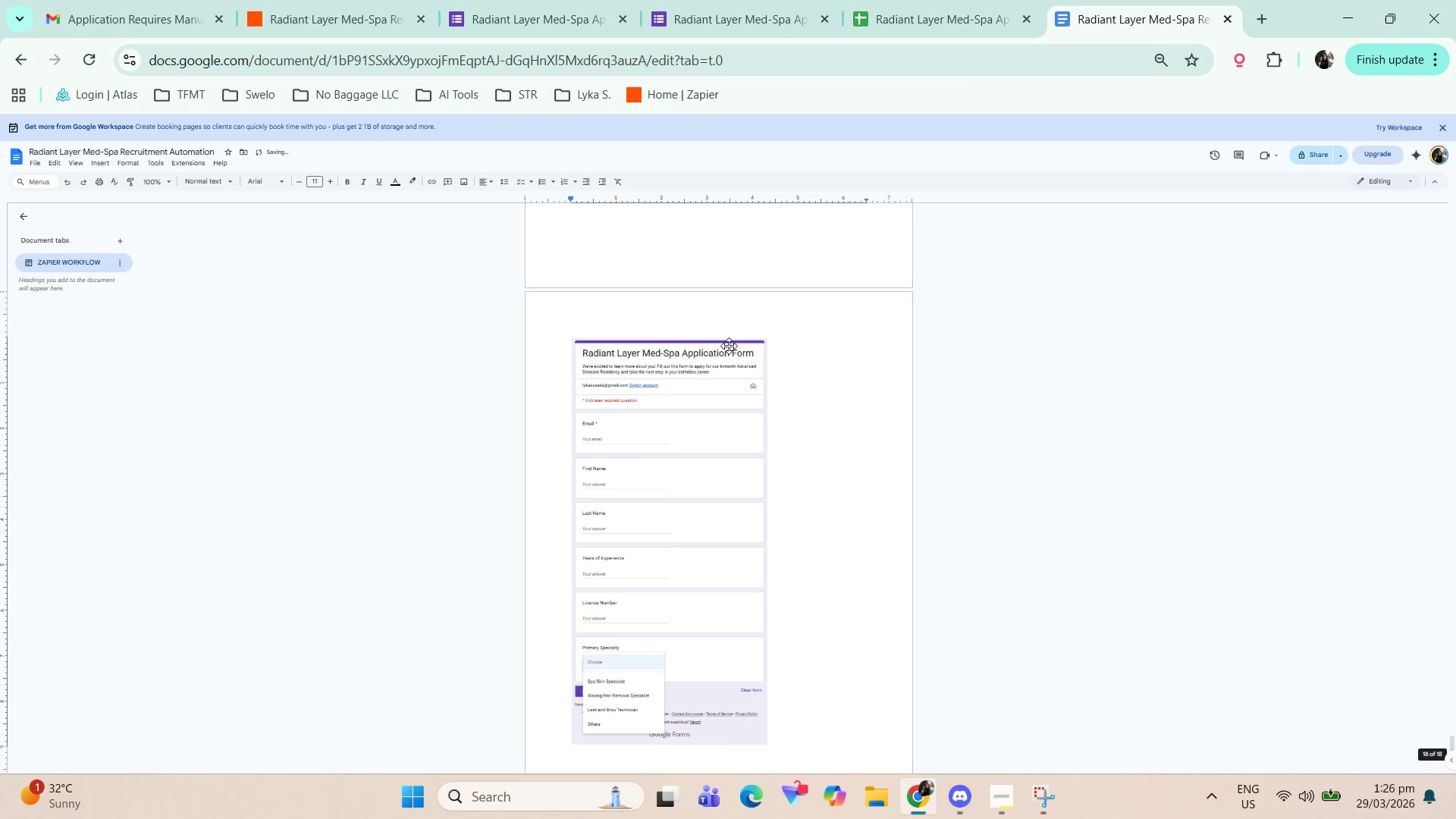 
scroll: coordinate [708, 346], scroll_direction: up, amount: 5.0
 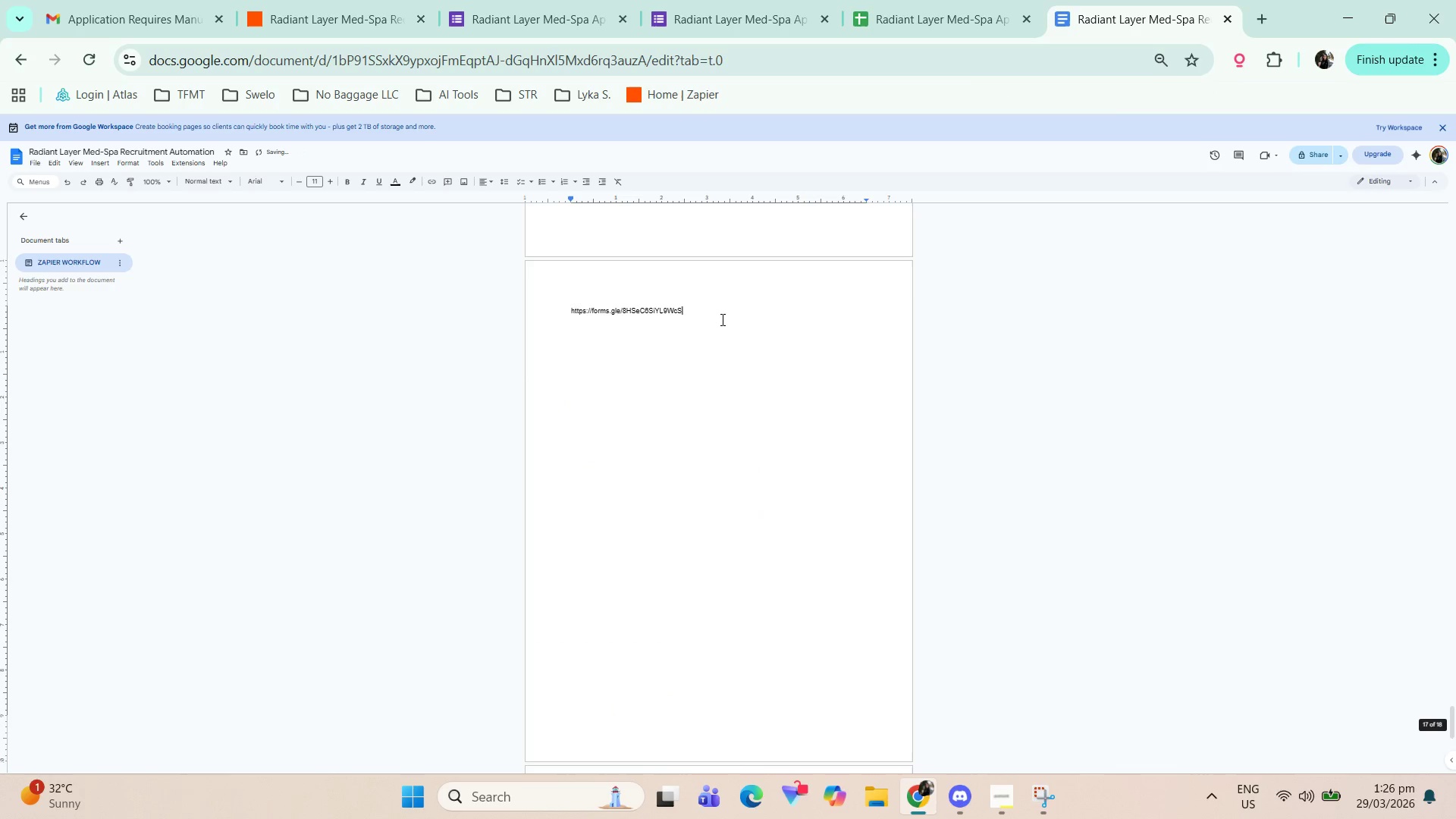 
key(ArrowDown)
 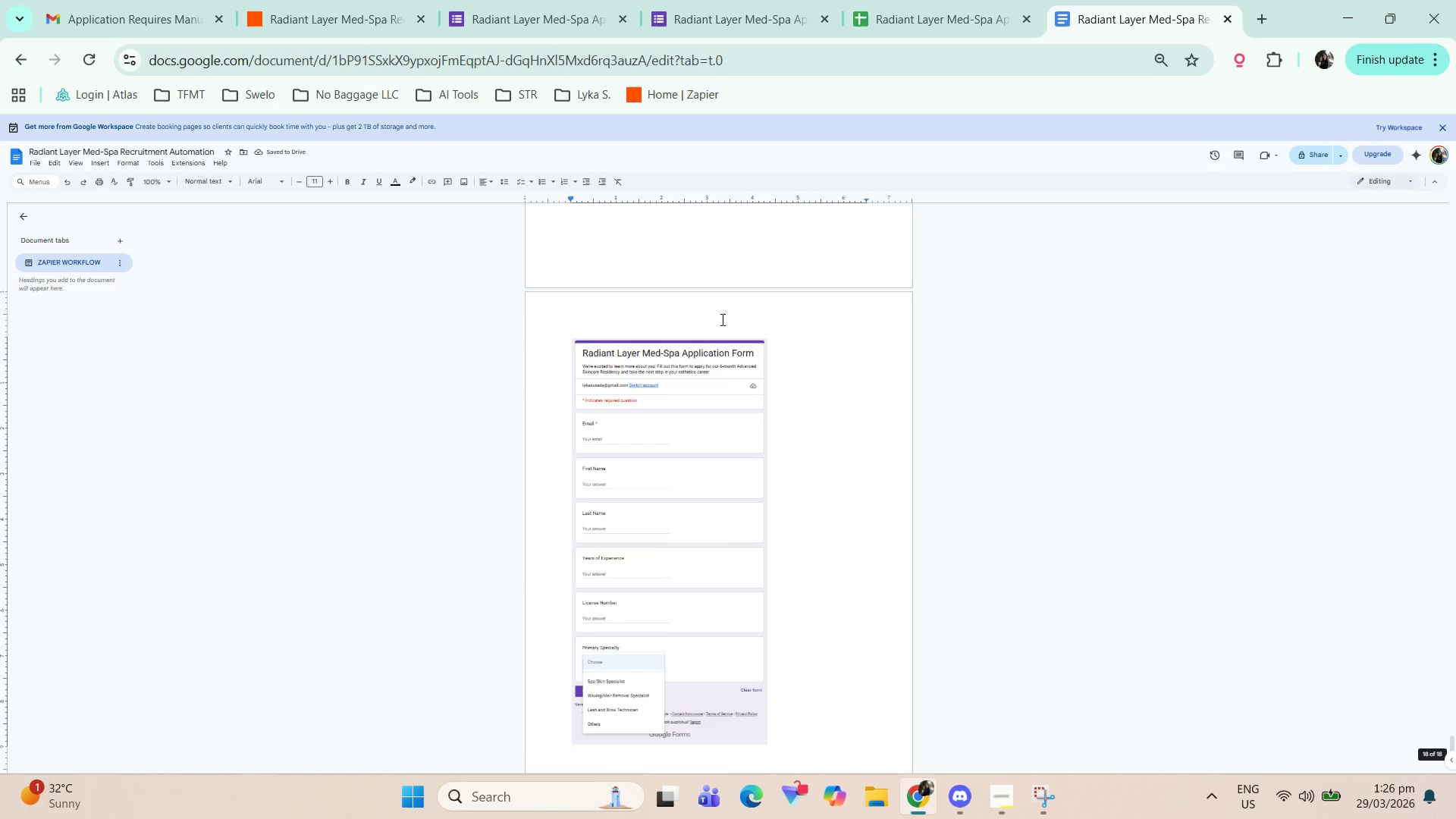 
key(Backspace)
 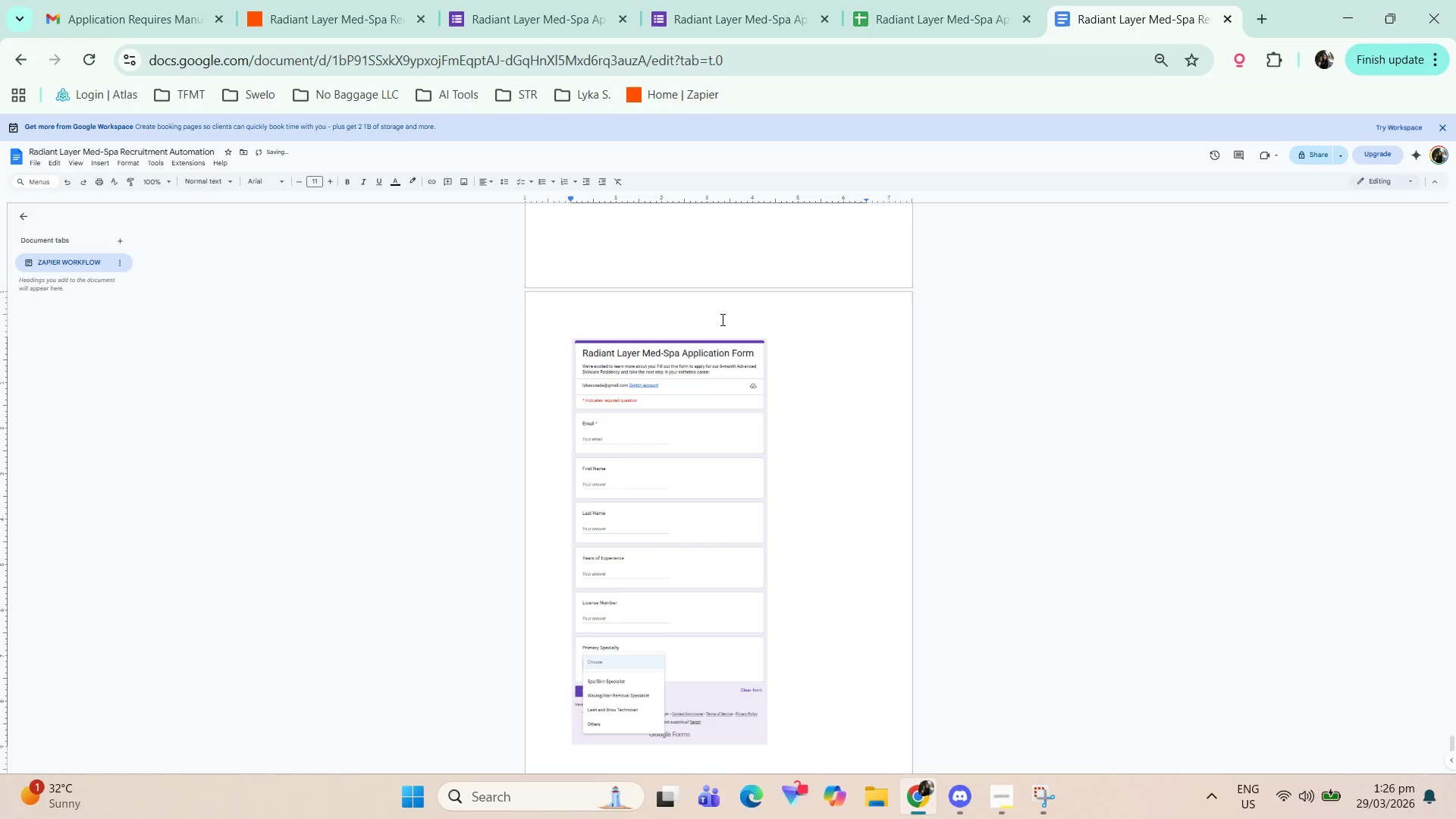 
hold_key(key=ControlLeft, duration=0.7)
 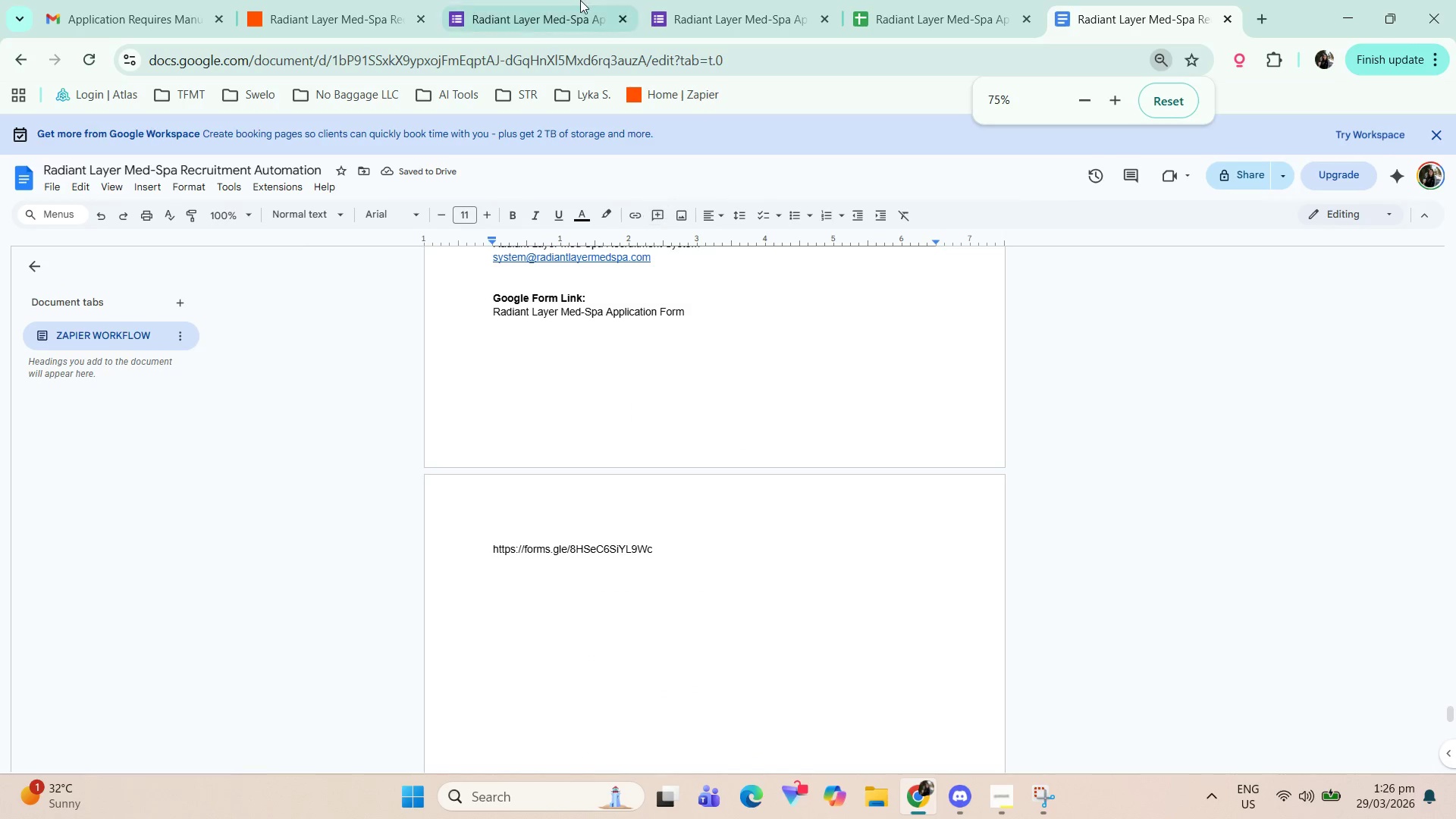 
scroll: coordinate [699, 418], scroll_direction: up, amount: 8.0
 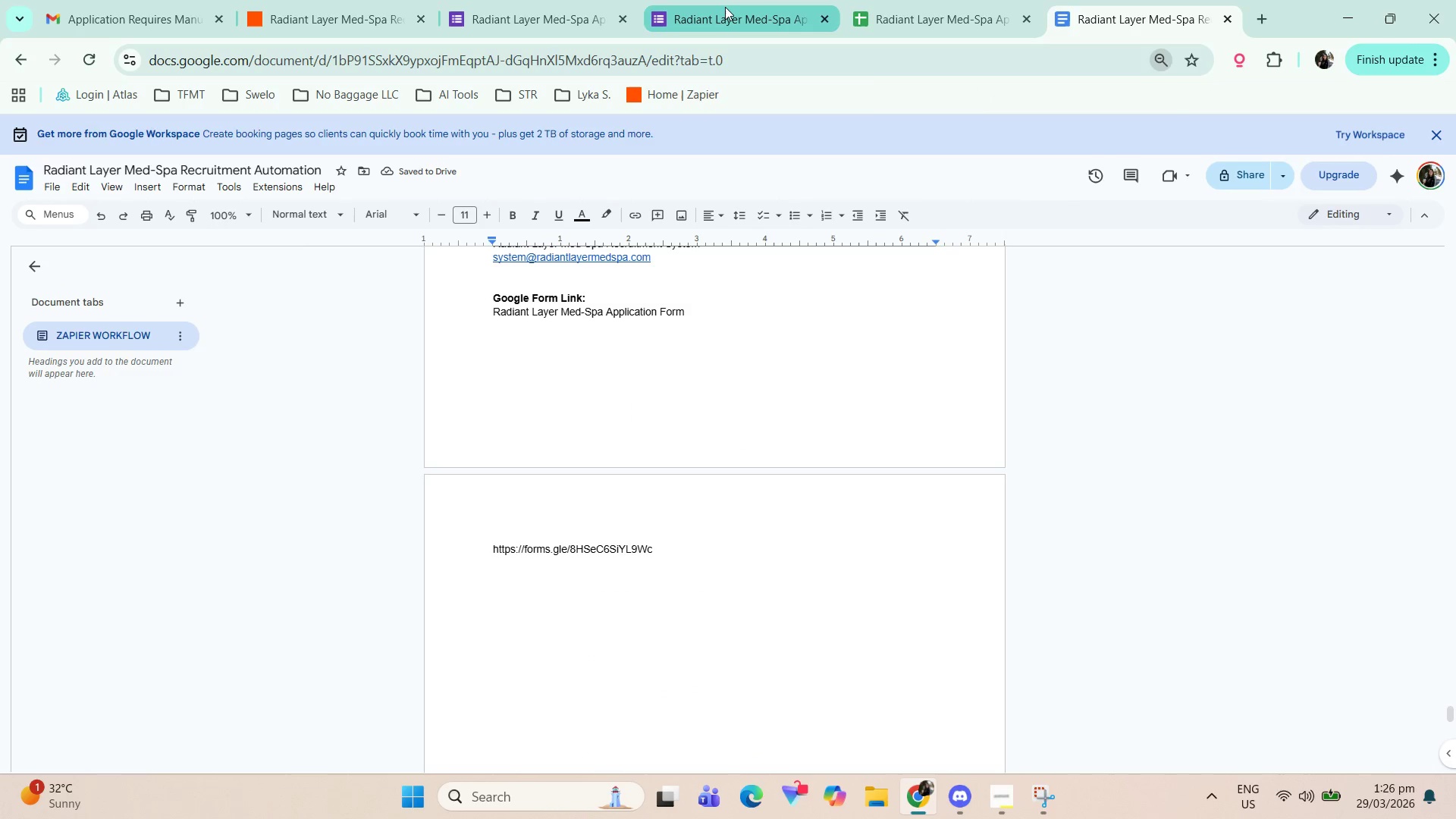 
left_click([725, 7])
 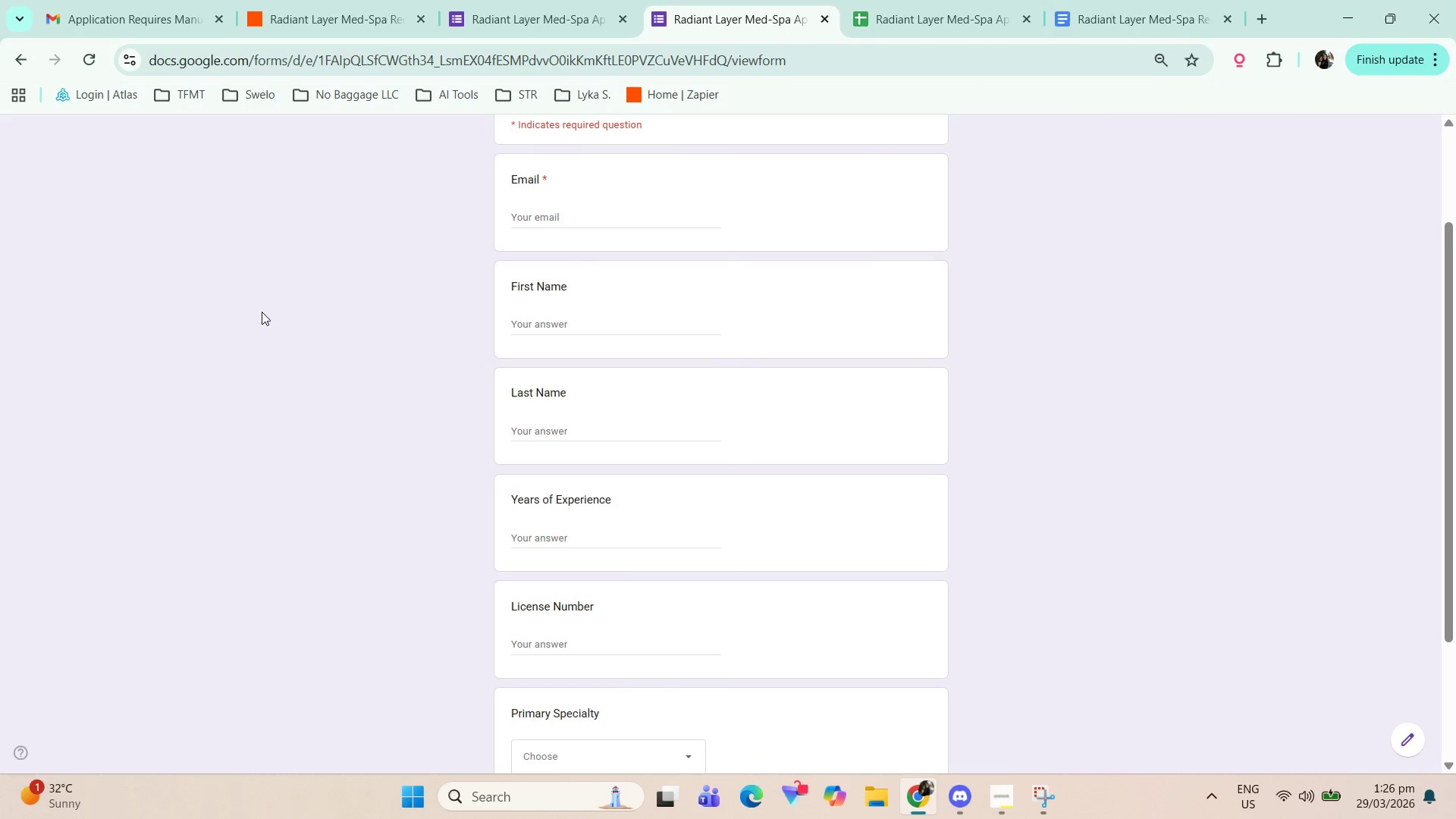 
left_click([657, 61])
 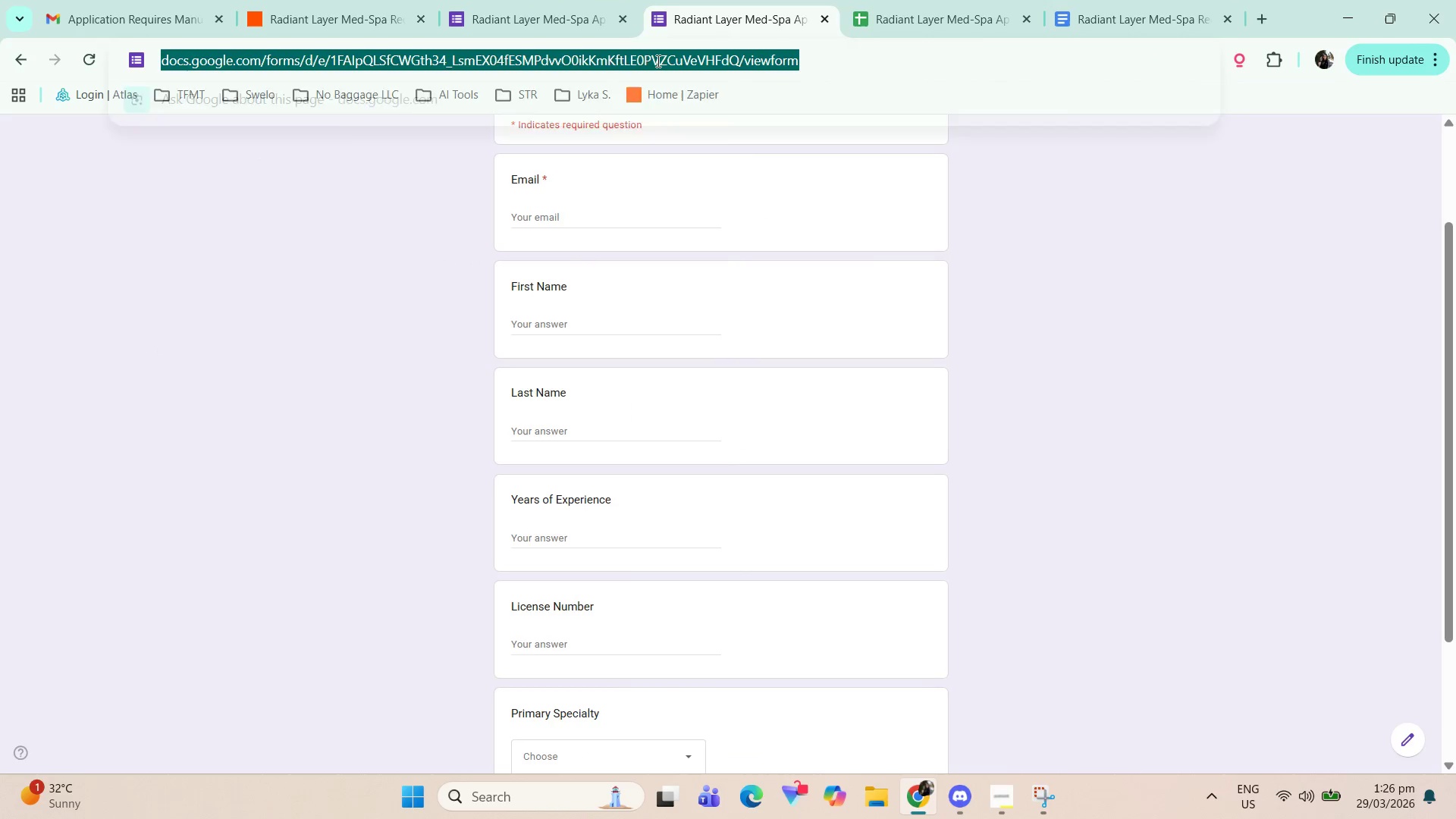 
key(Control+V)
 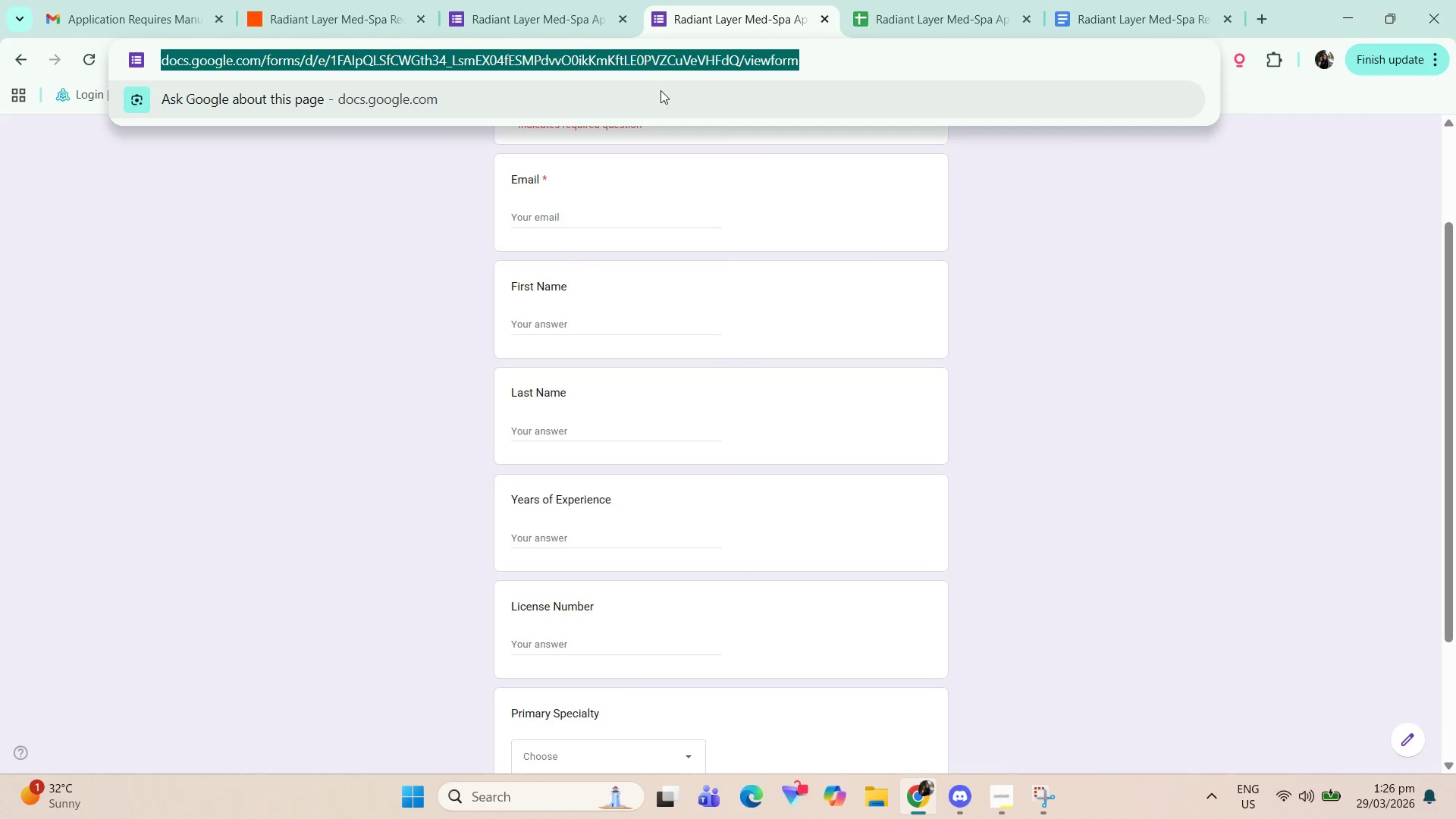 
key(Control+V)
 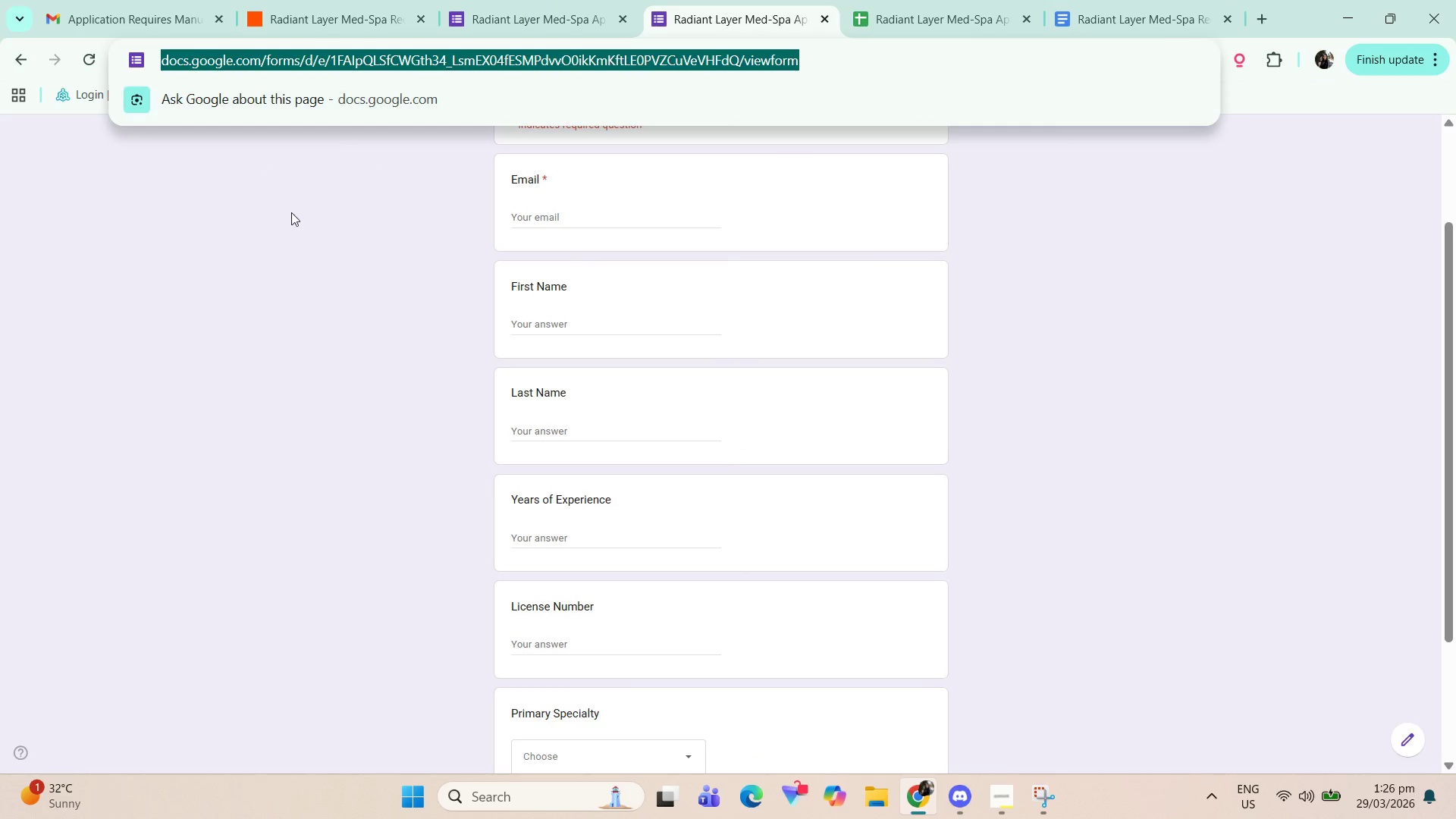 
left_click([289, 224])
 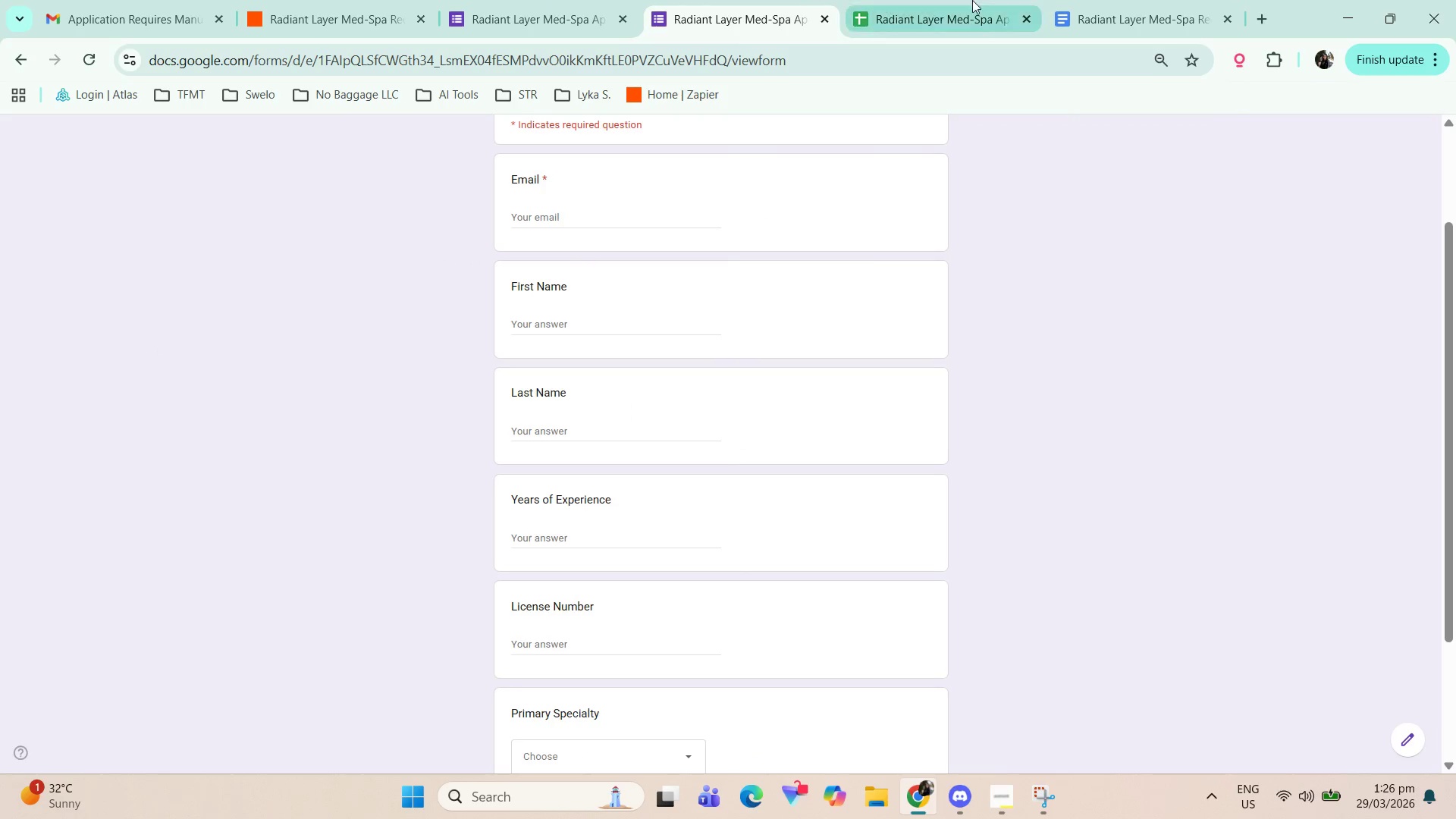 
left_click([1112, 0])
 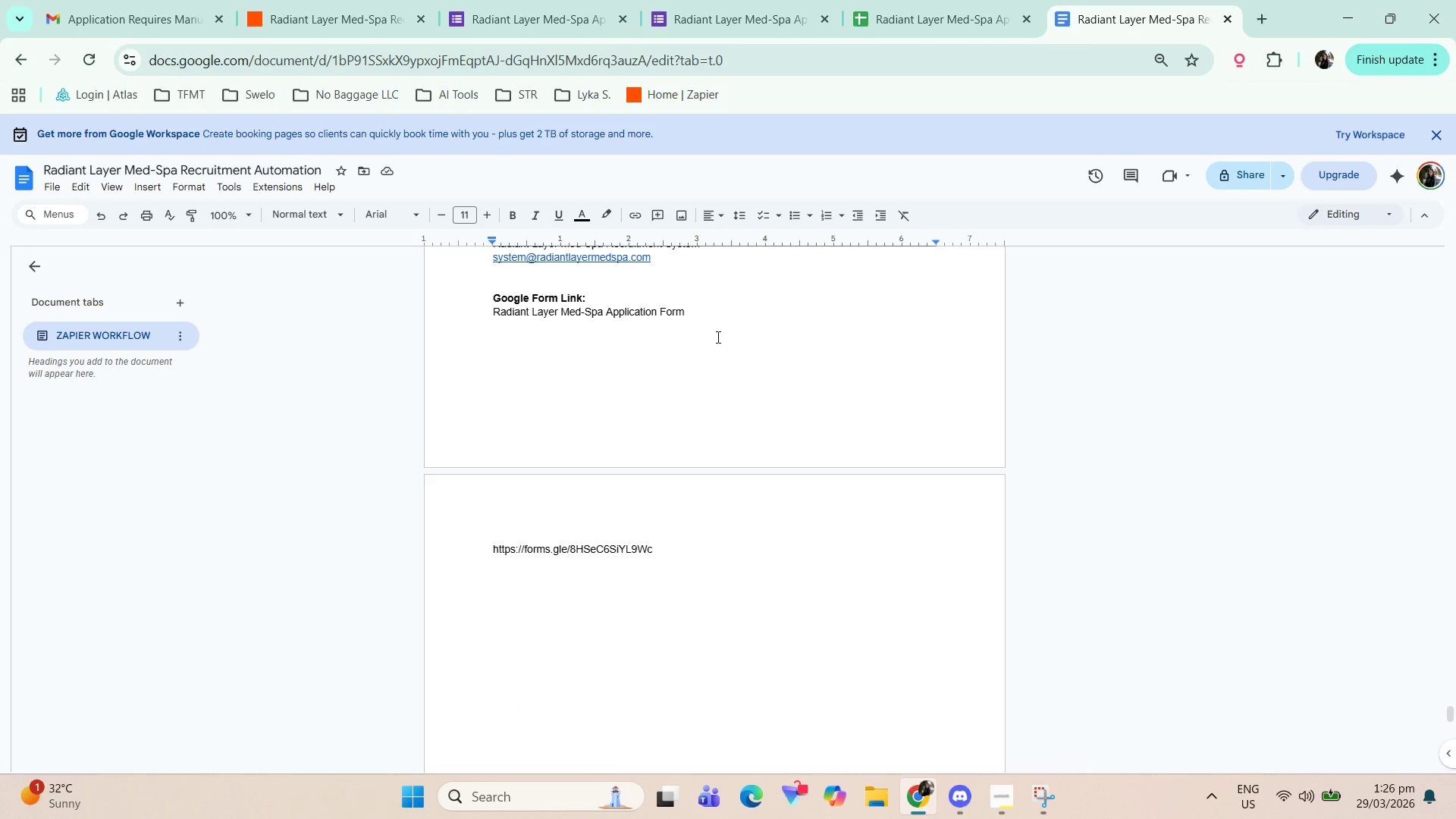 
scroll: coordinate [679, 361], scroll_direction: up, amount: 1.0
 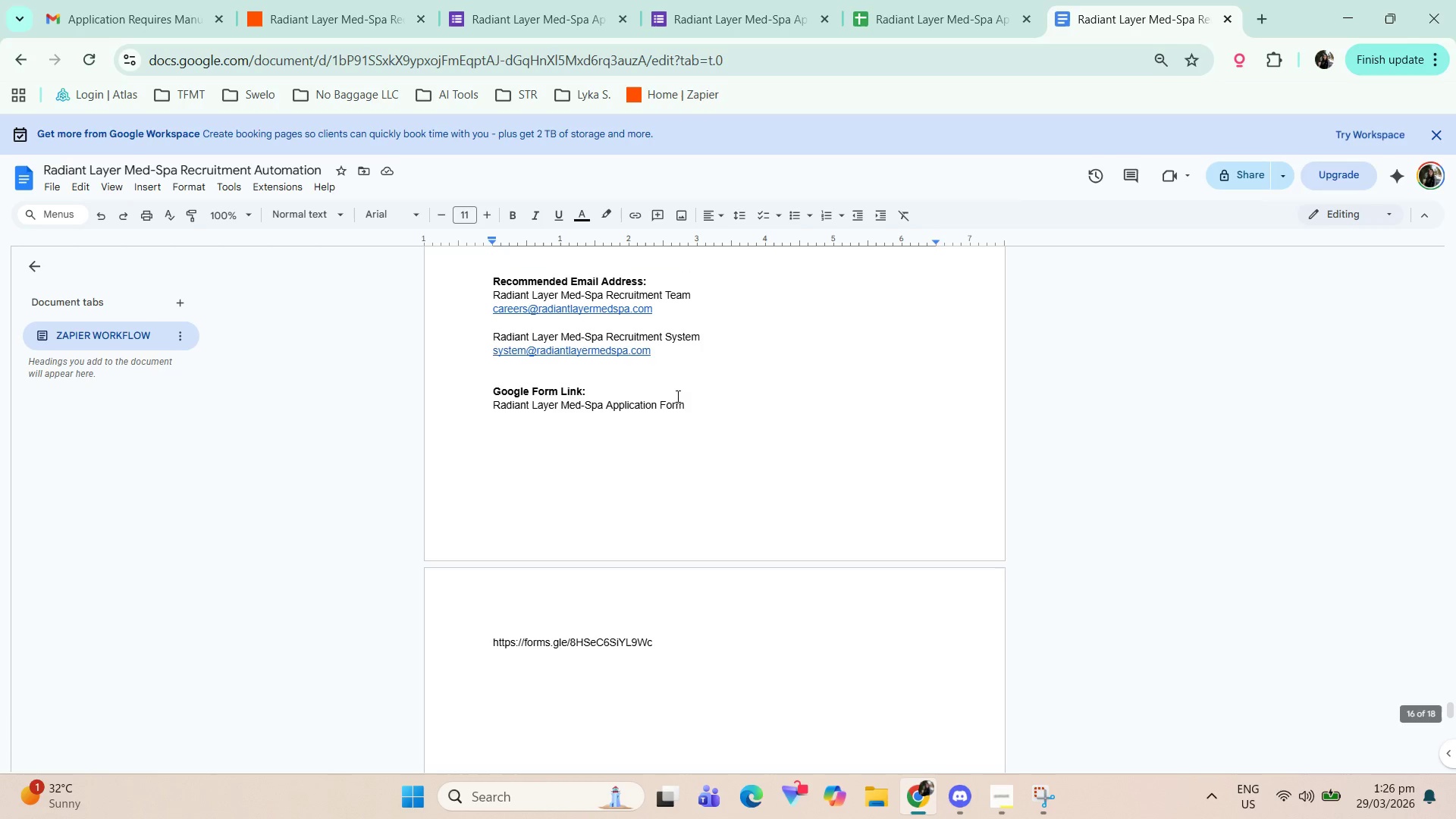 
key(Control+Z)
 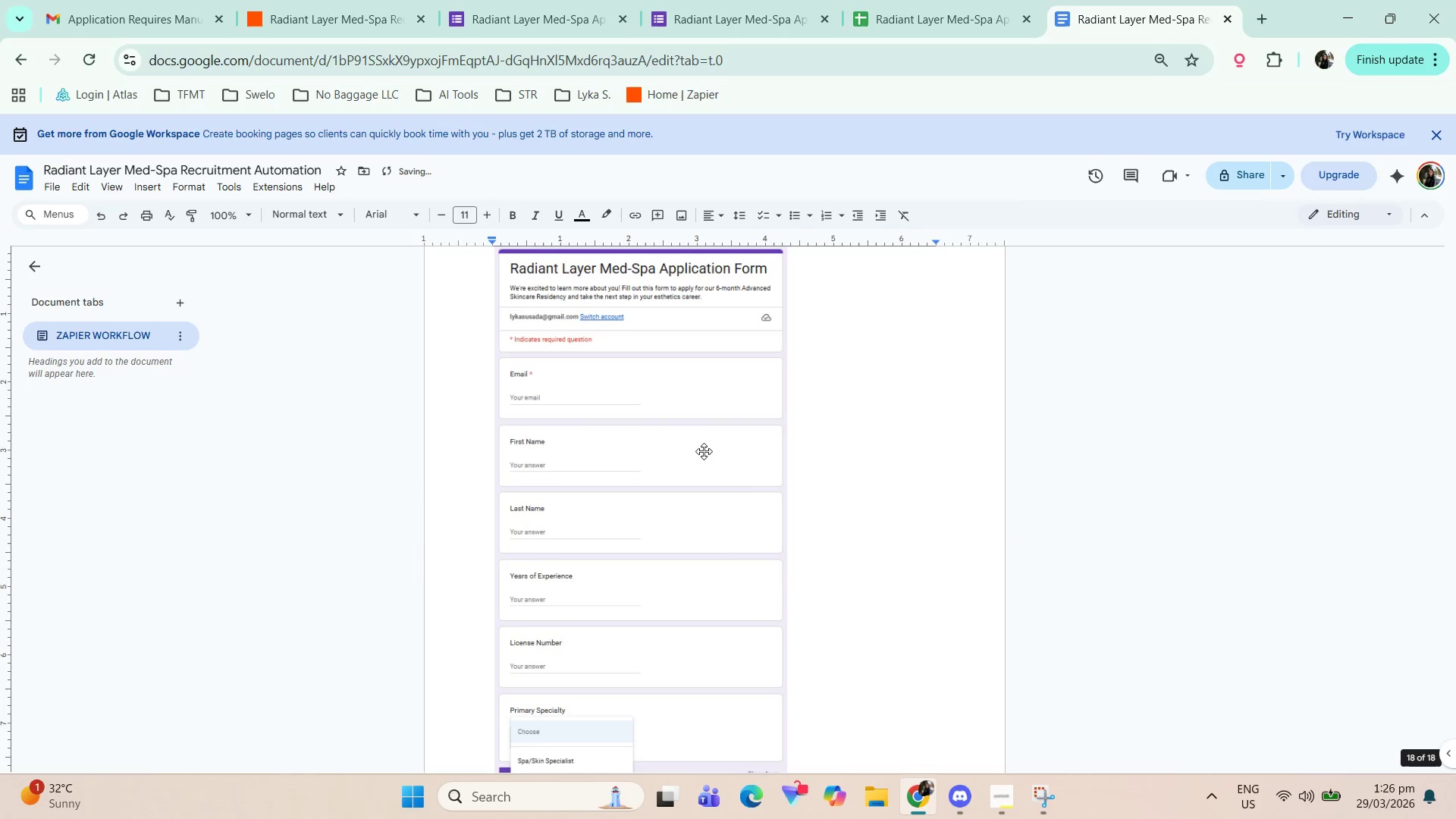 
scroll: coordinate [717, 447], scroll_direction: up, amount: 10.0
 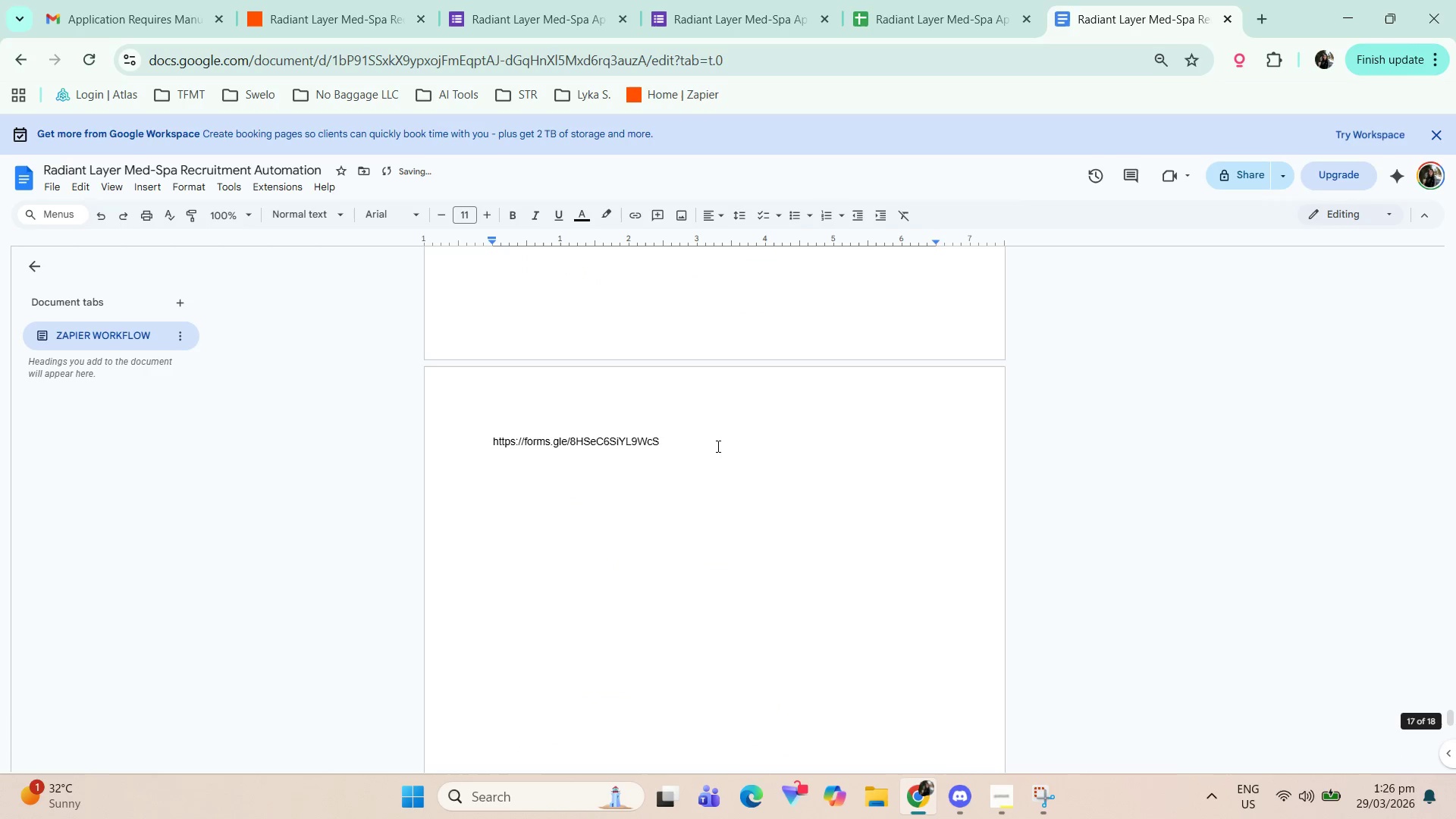 
key(Control+Z)
 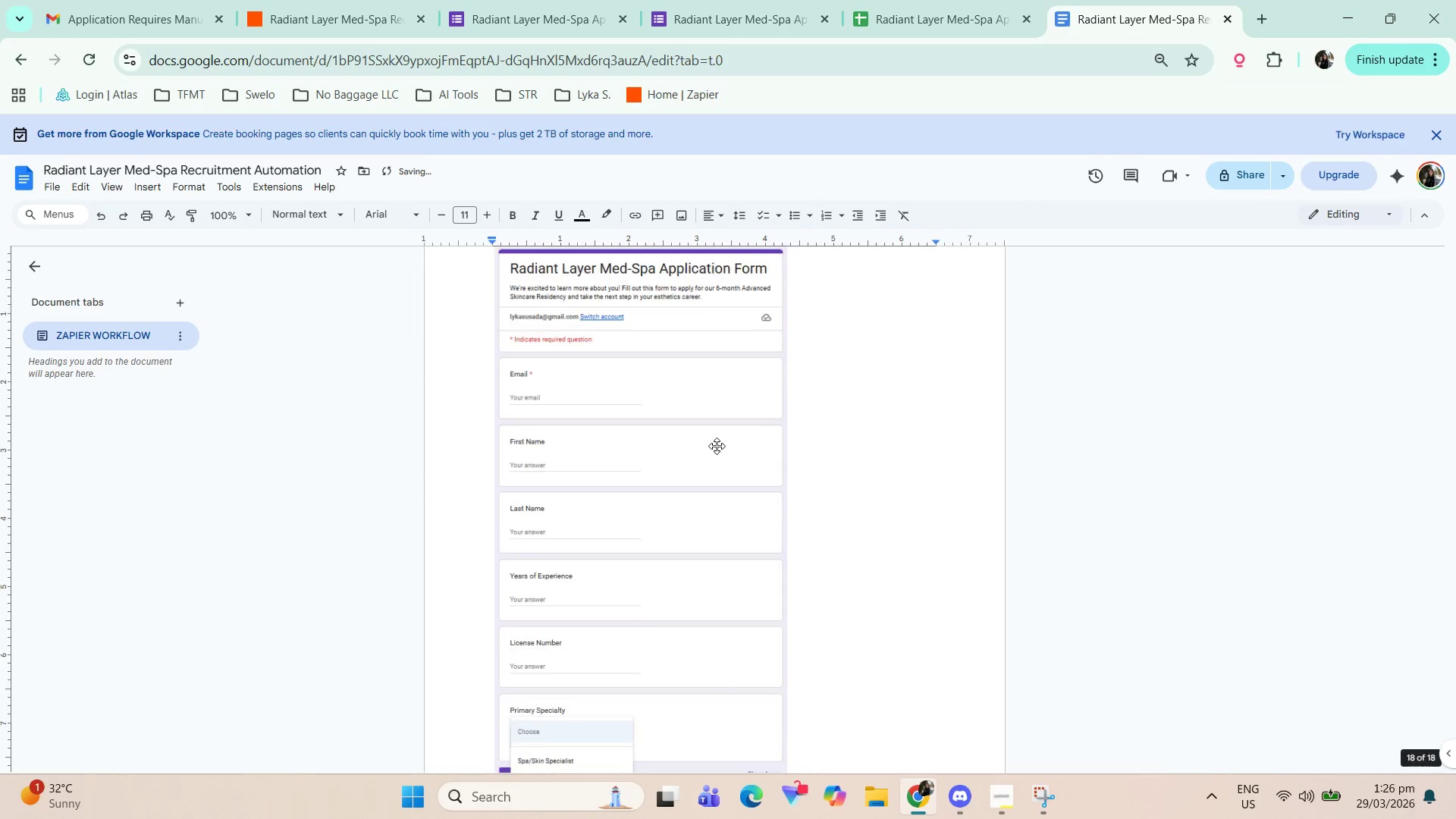 
key(Control+ControlLeft)
 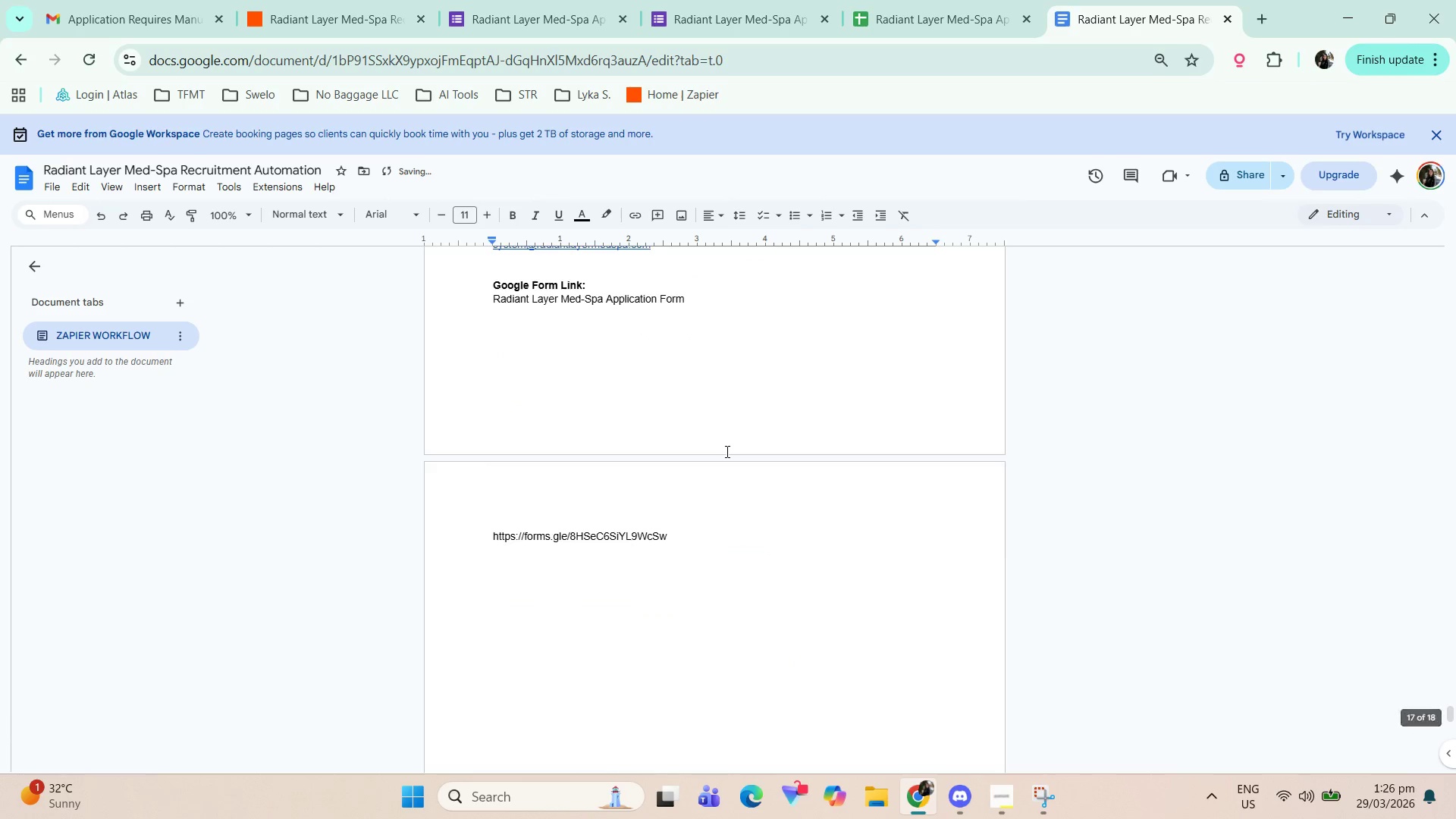 
scroll: coordinate [726, 451], scroll_direction: up, amount: 11.0
 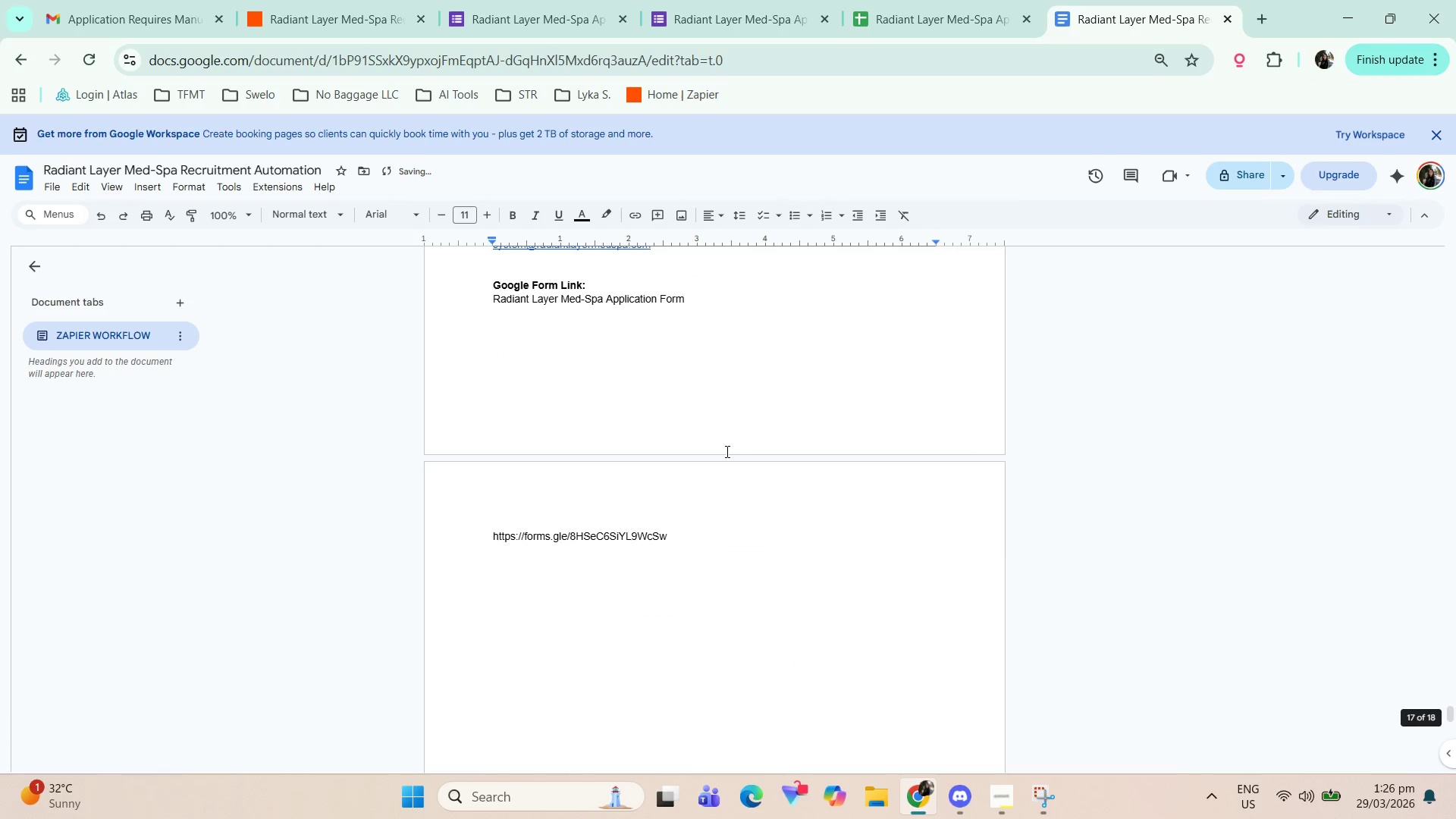 
key(Control+Z)
 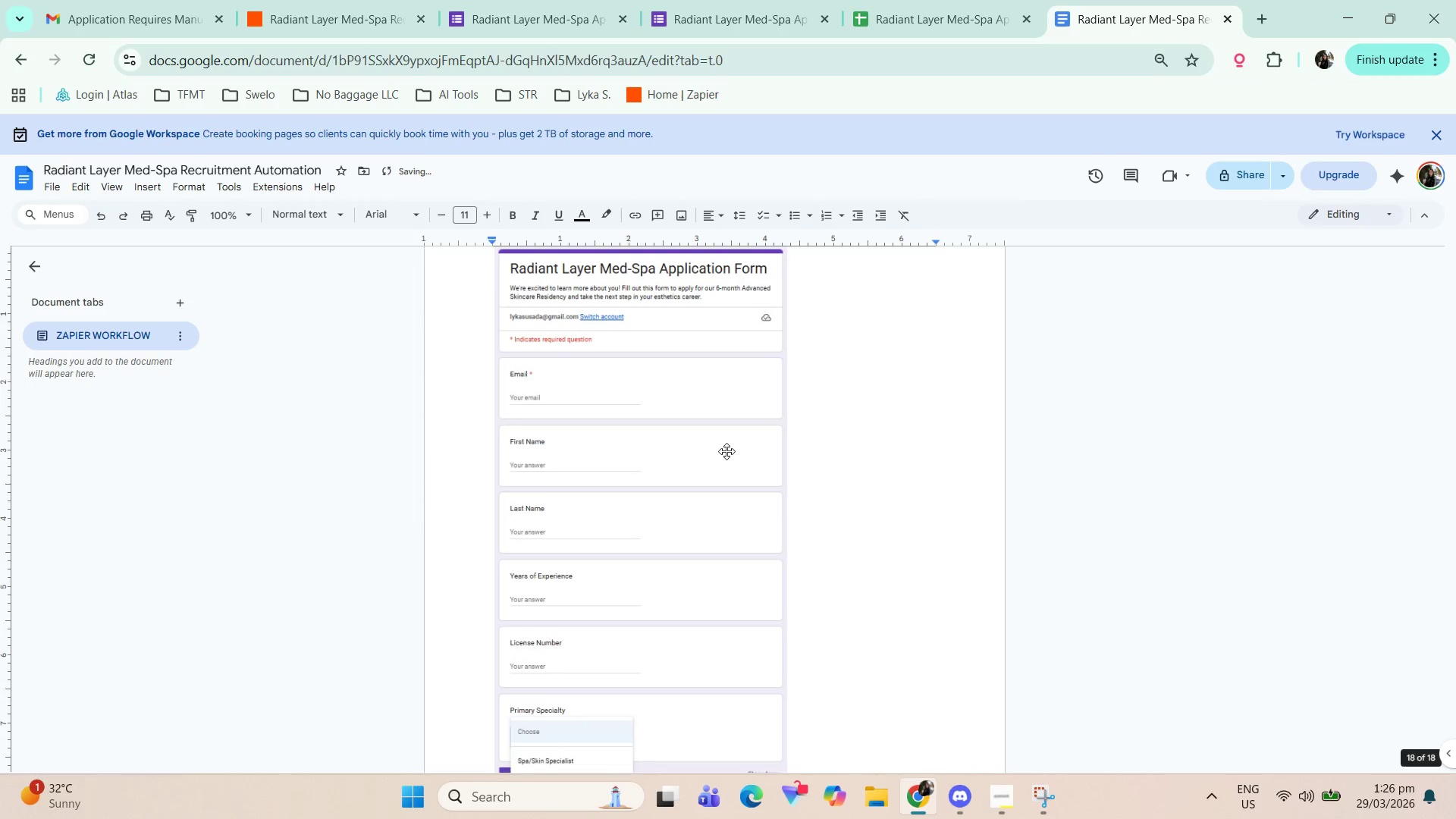 
key(Control+ControlLeft)
 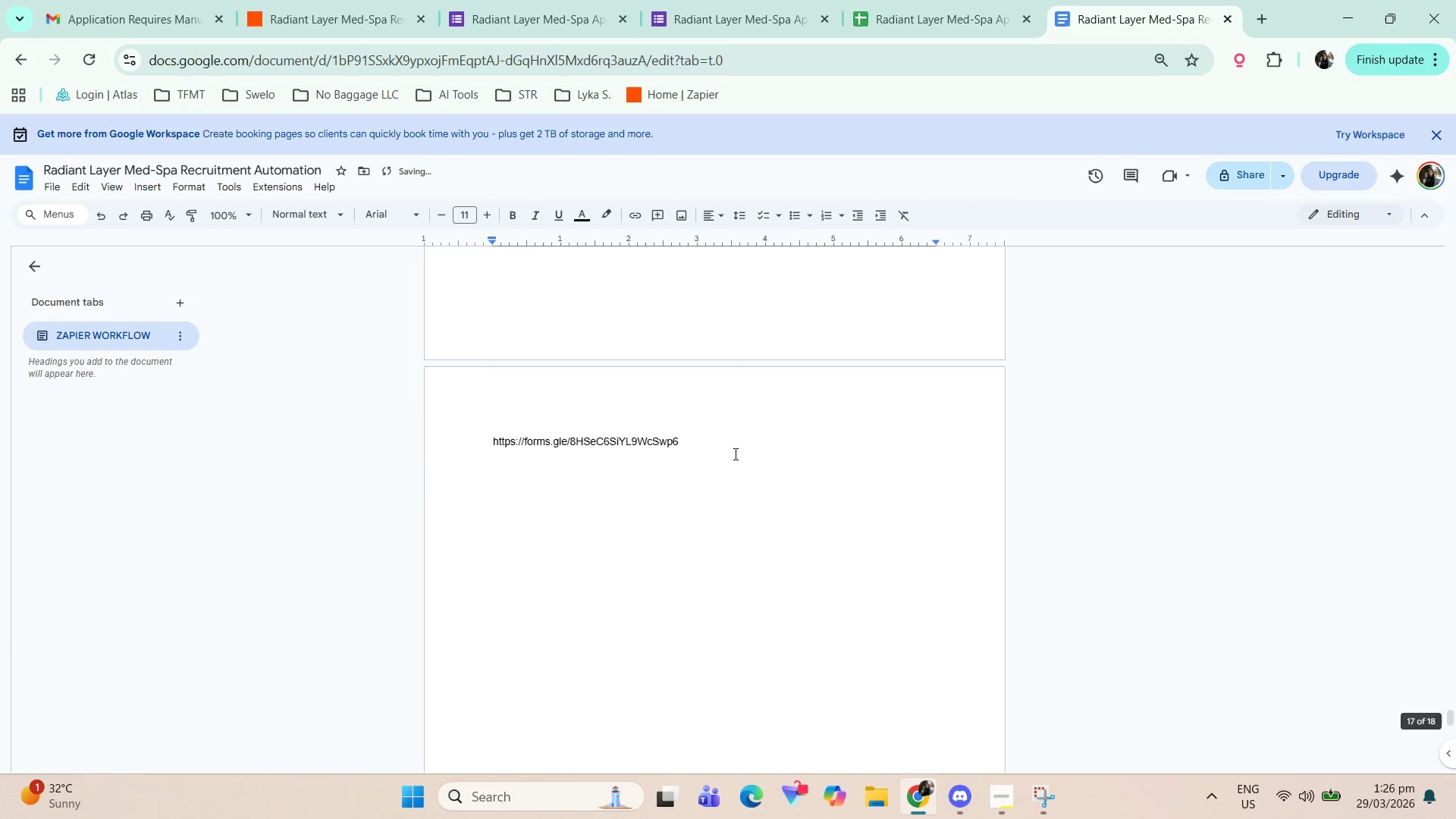 
scroll: coordinate [734, 453], scroll_direction: up, amount: 10.0
 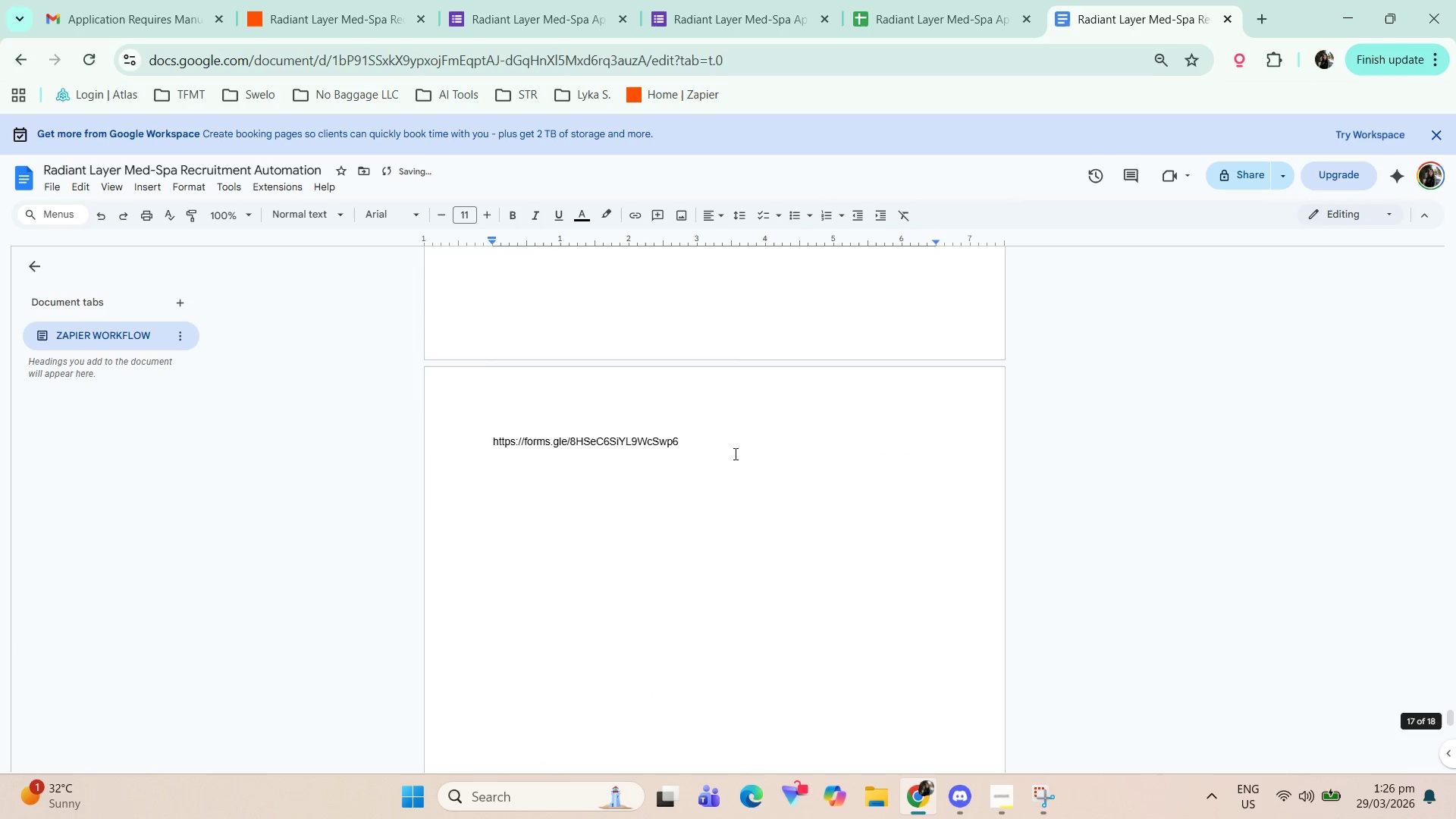 
key(Control+Z)
 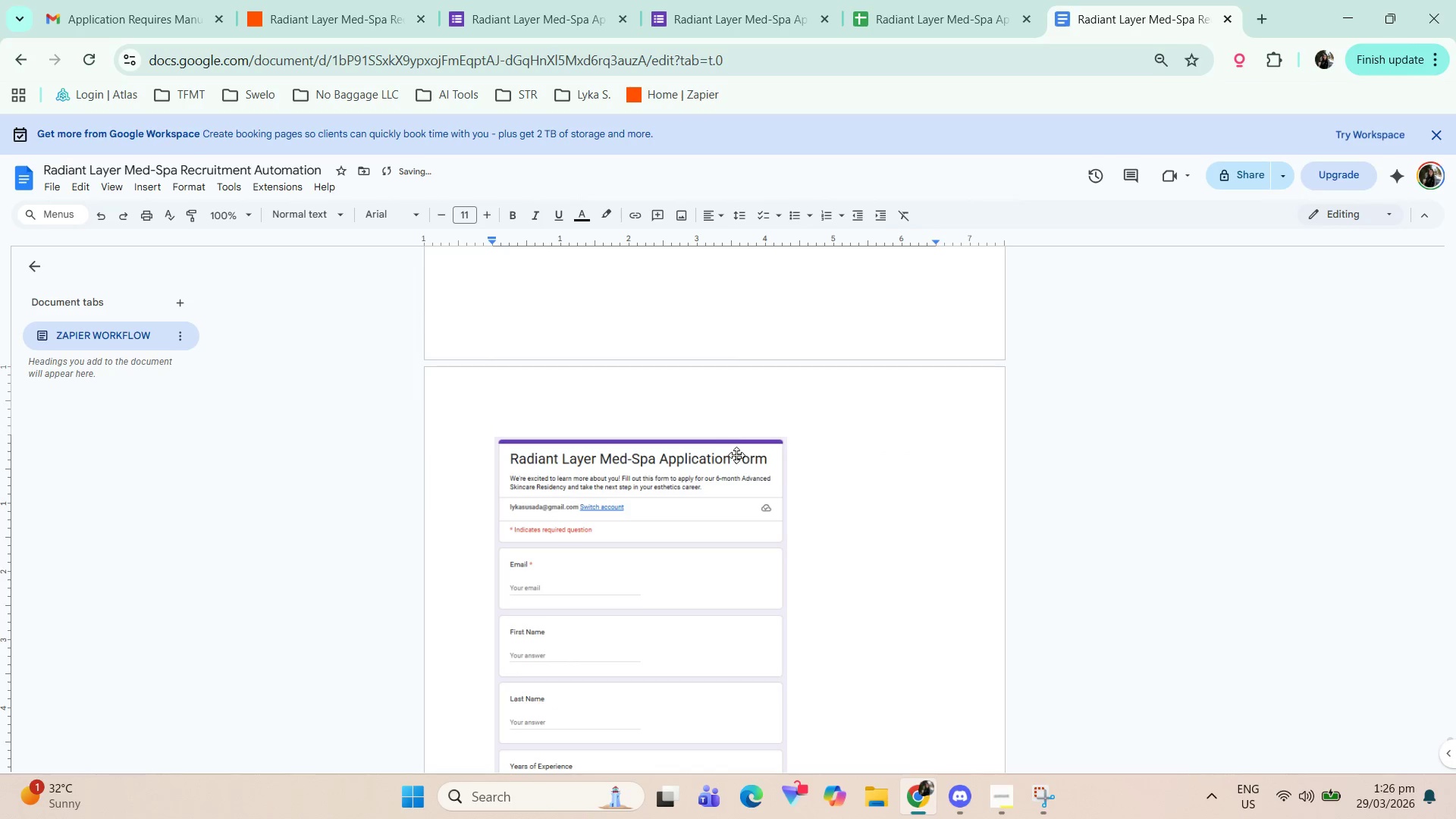 
scroll: coordinate [736, 455], scroll_direction: up, amount: 3.0
 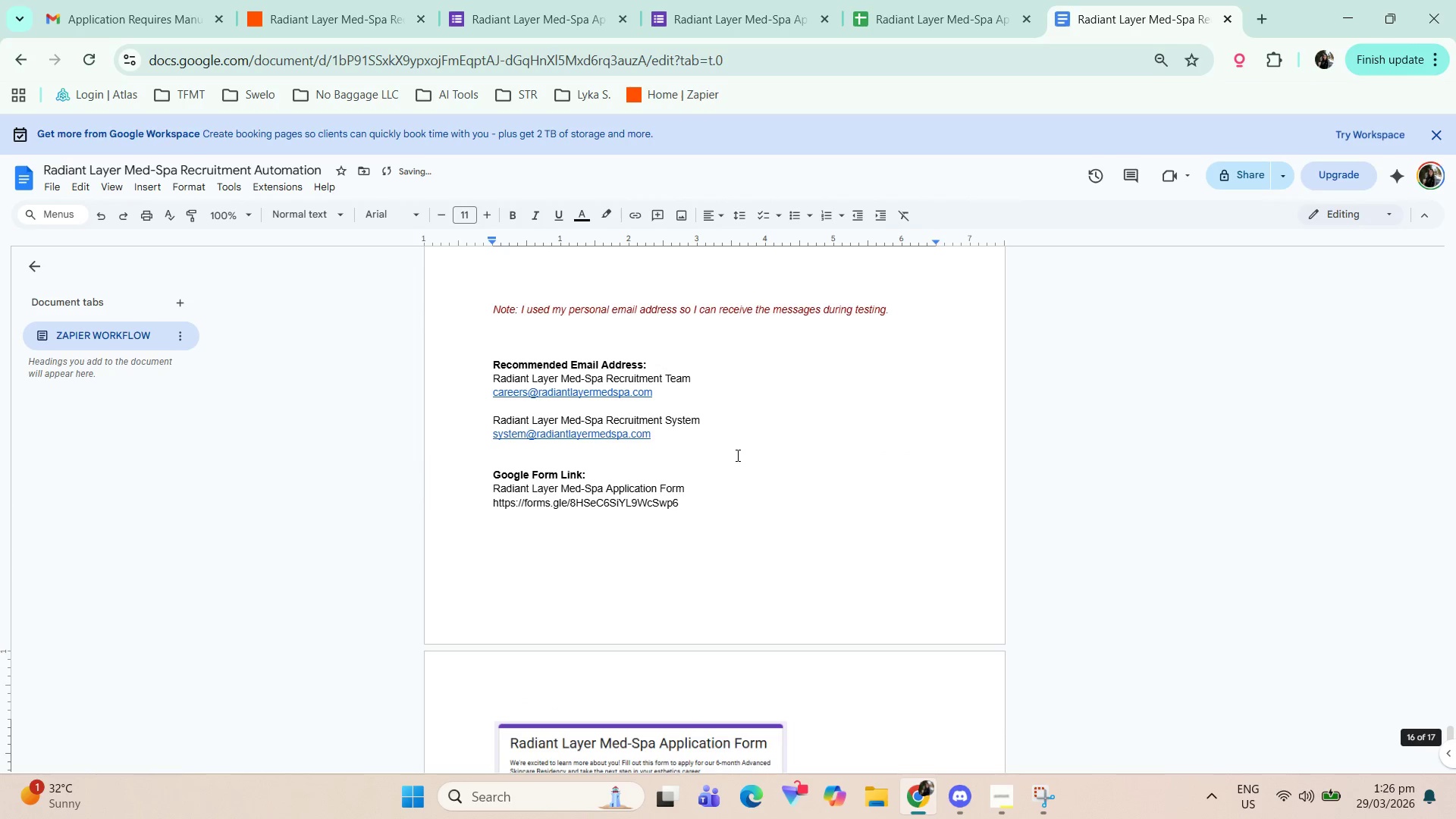 
key(Control+Z)
 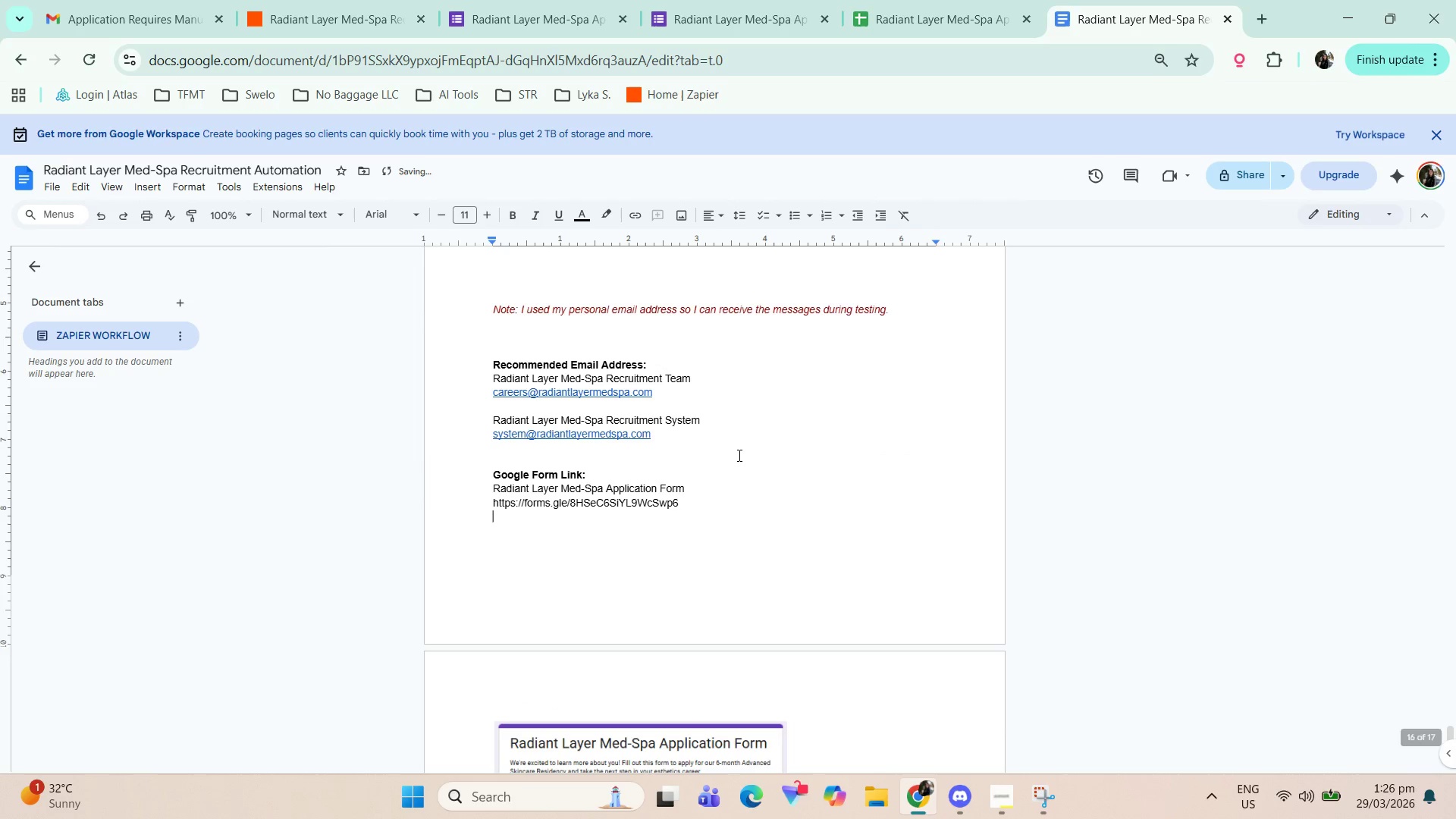 
key(Control+Z)
 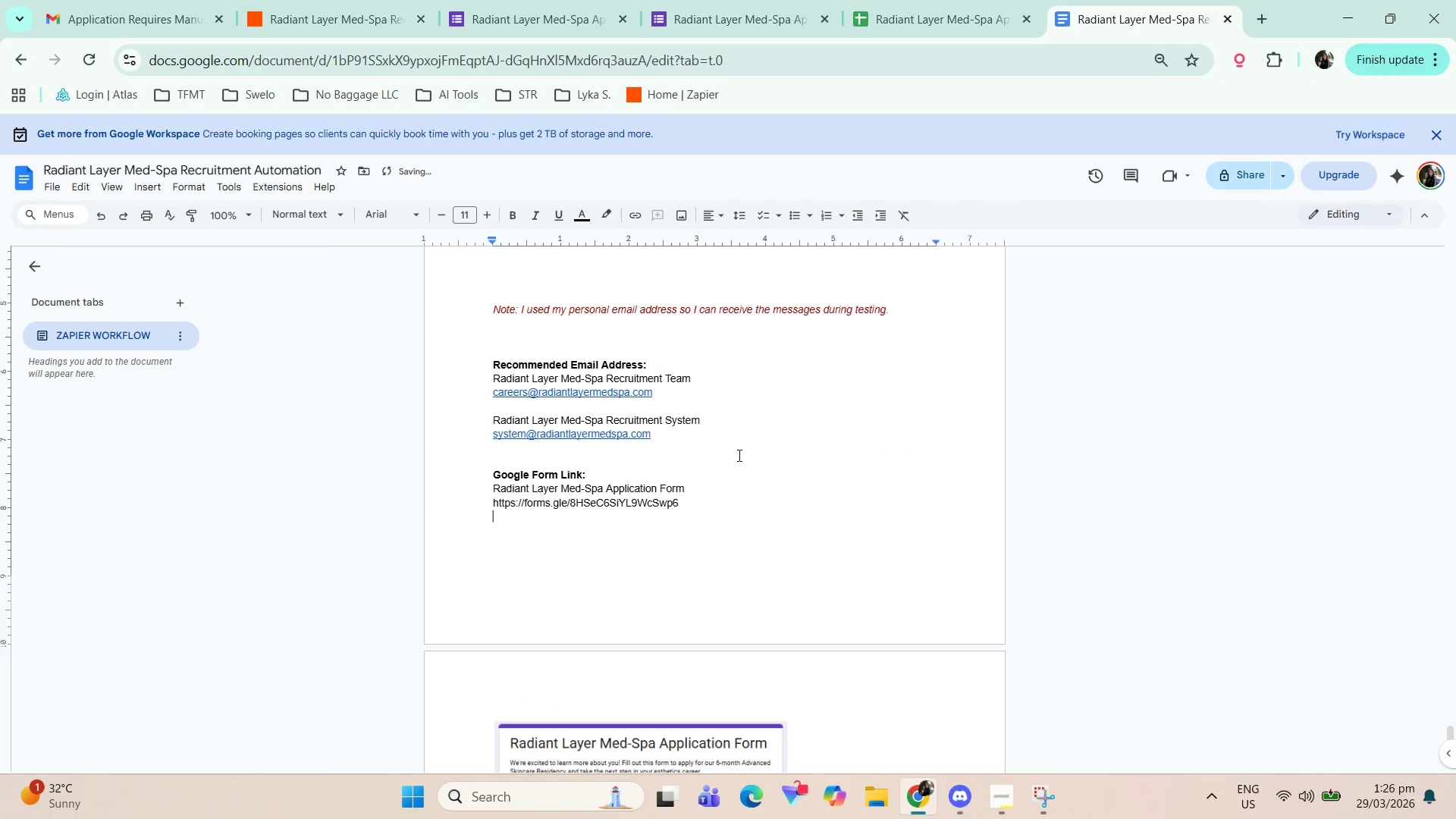 
scroll: coordinate [738, 459], scroll_direction: down, amount: 5.0
 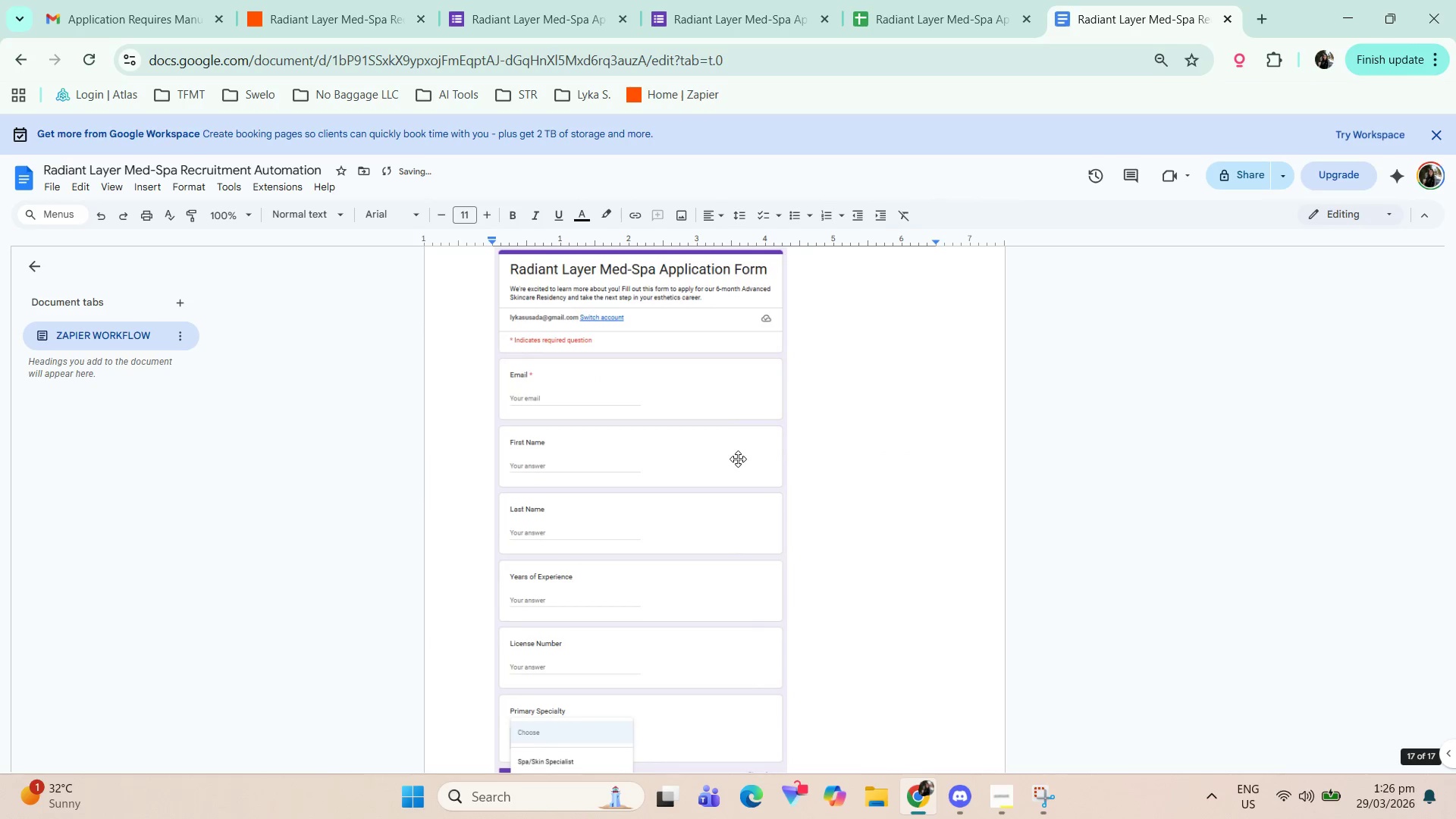 
scroll: coordinate [737, 455], scroll_direction: up, amount: 5.0
 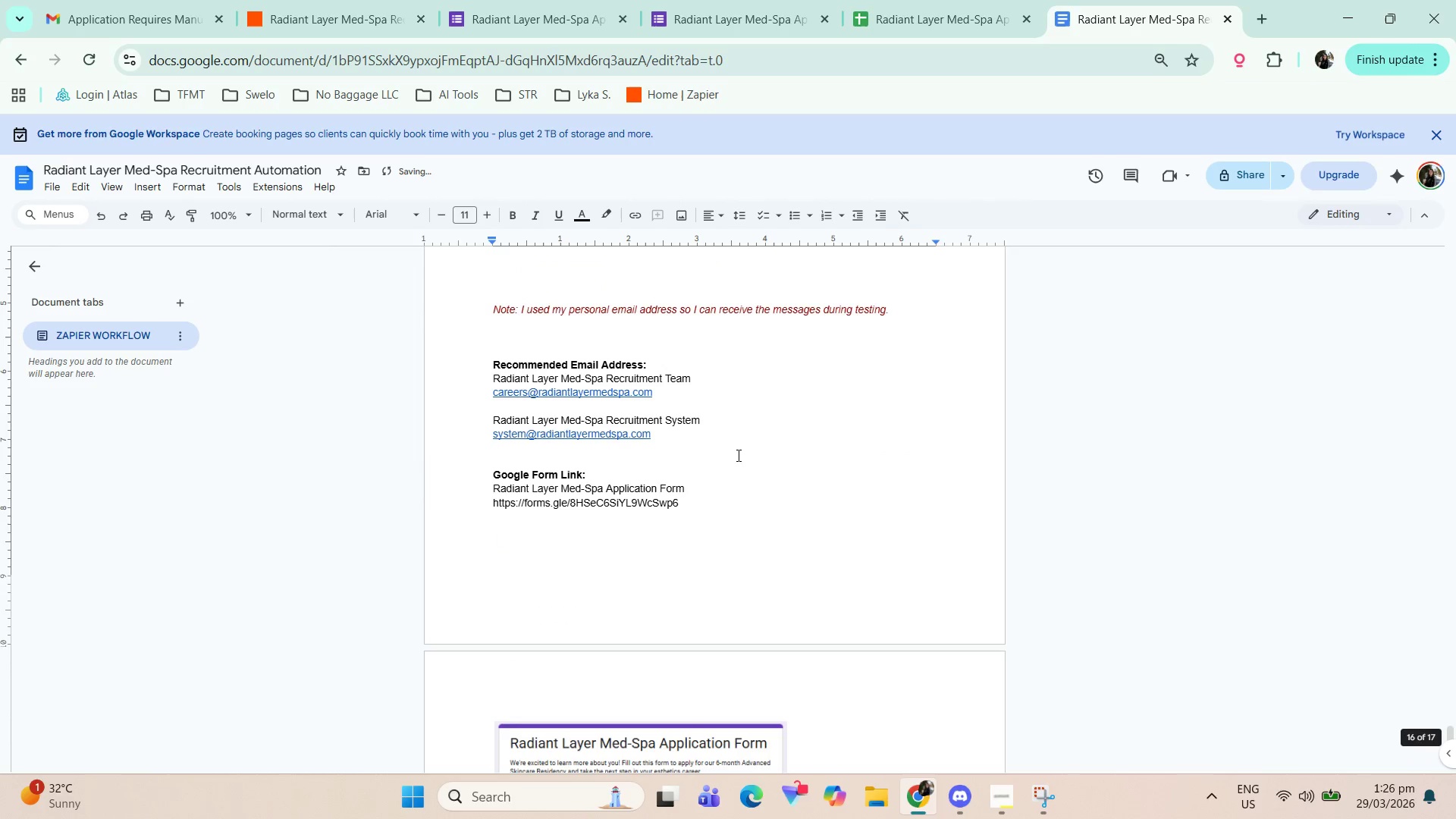 
key(Control+Z)
 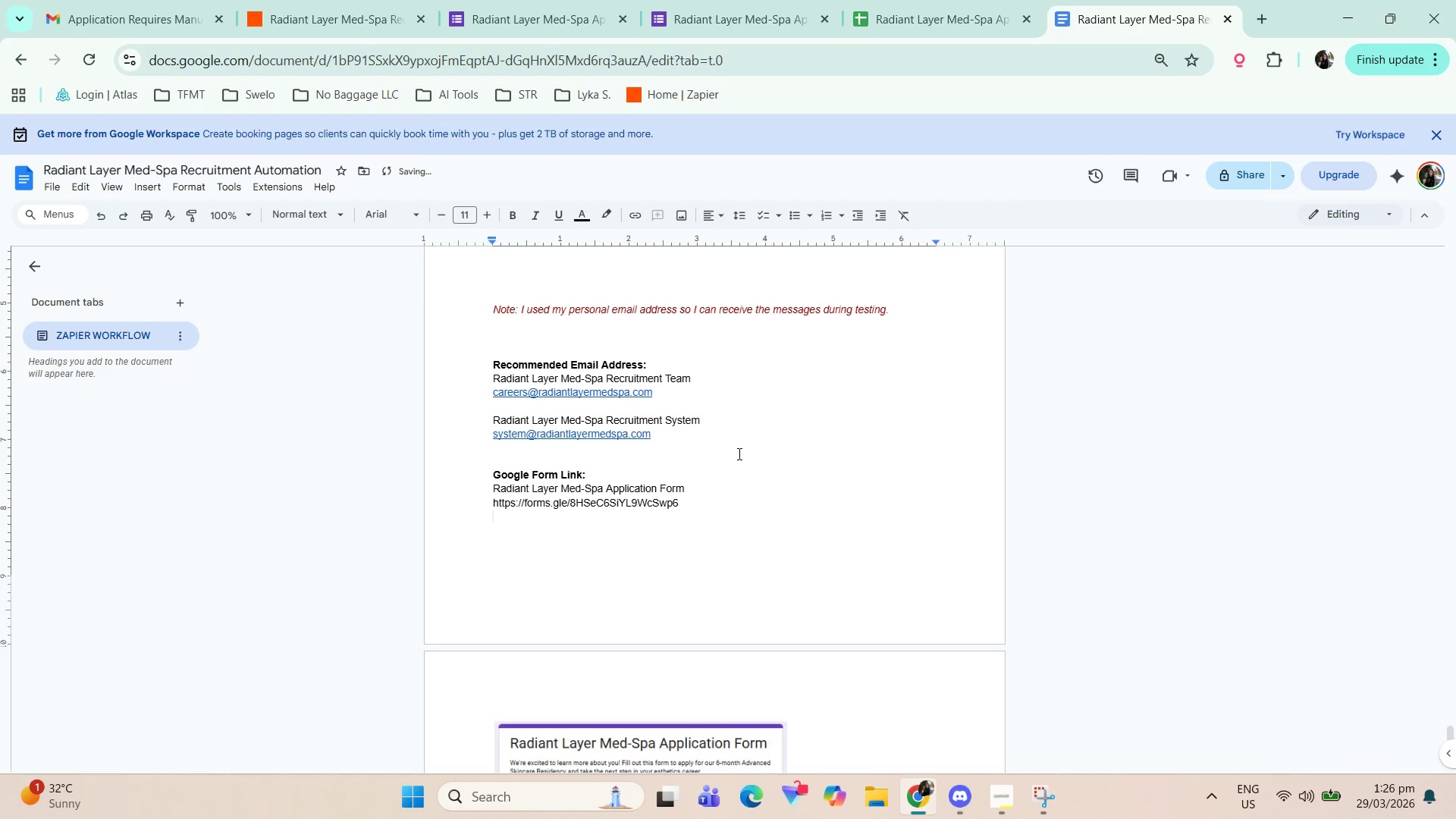 
key(ArrowDown)
 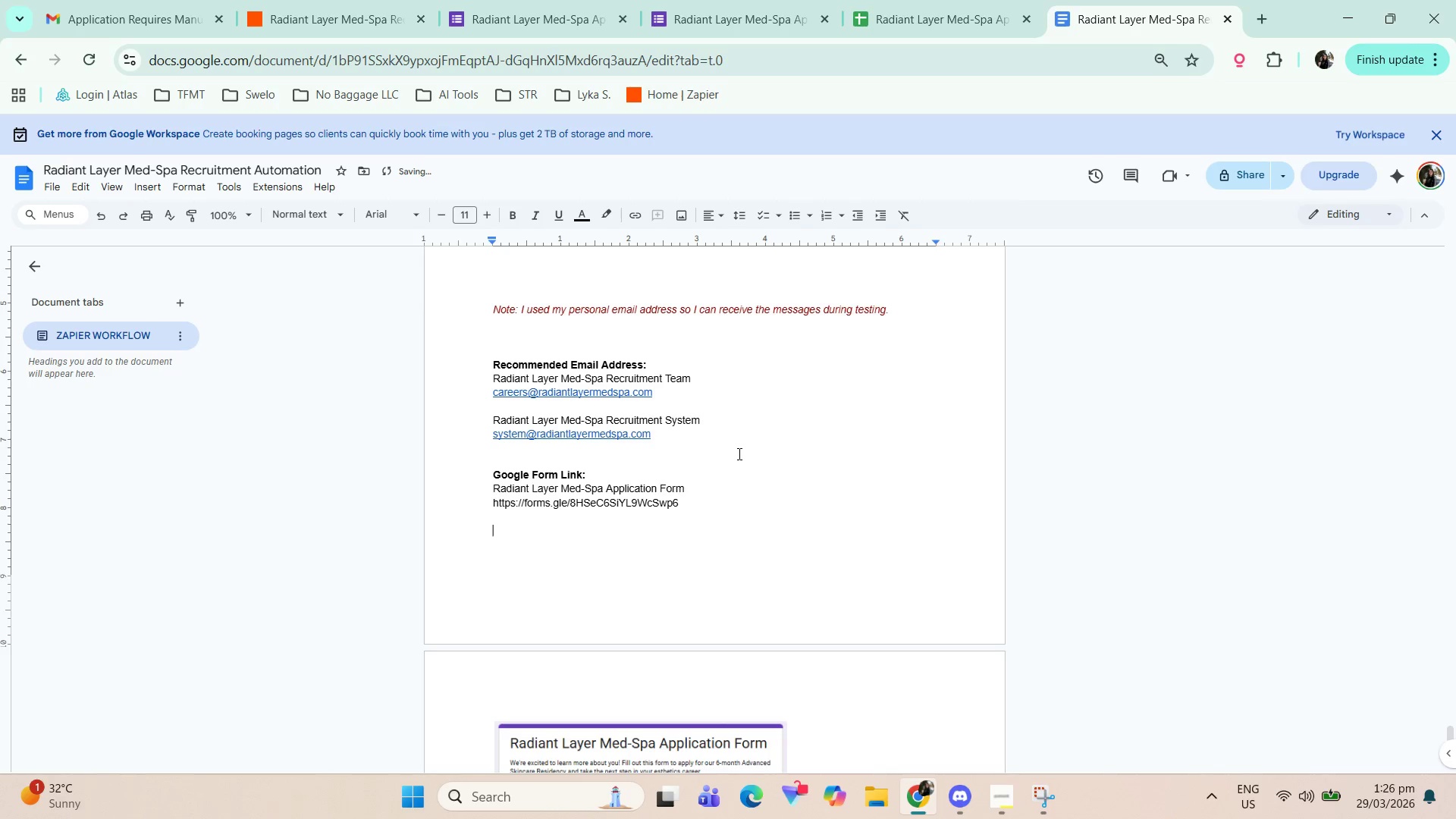 
key(ArrowUp)
 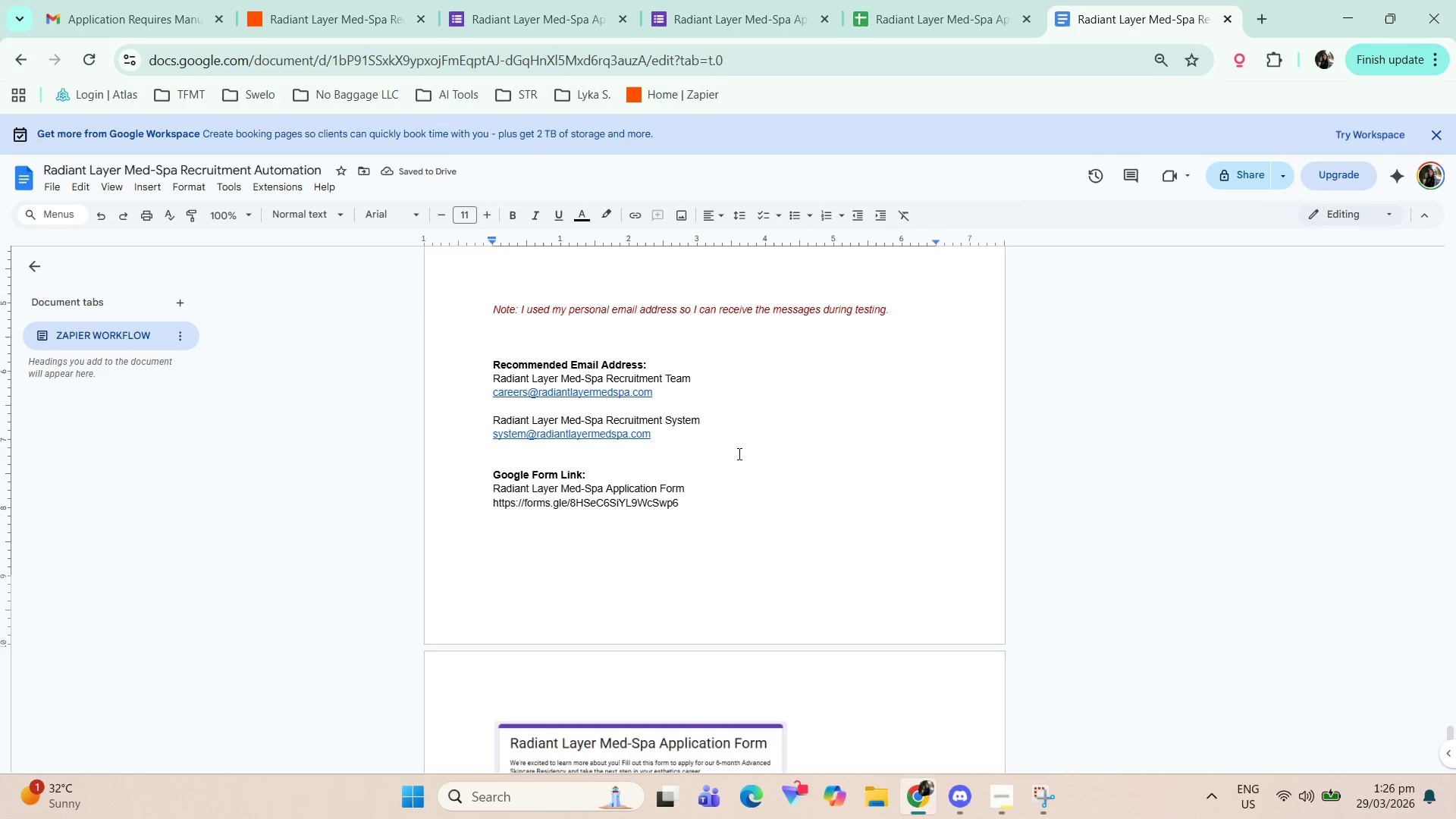 
key(Control+Z)
 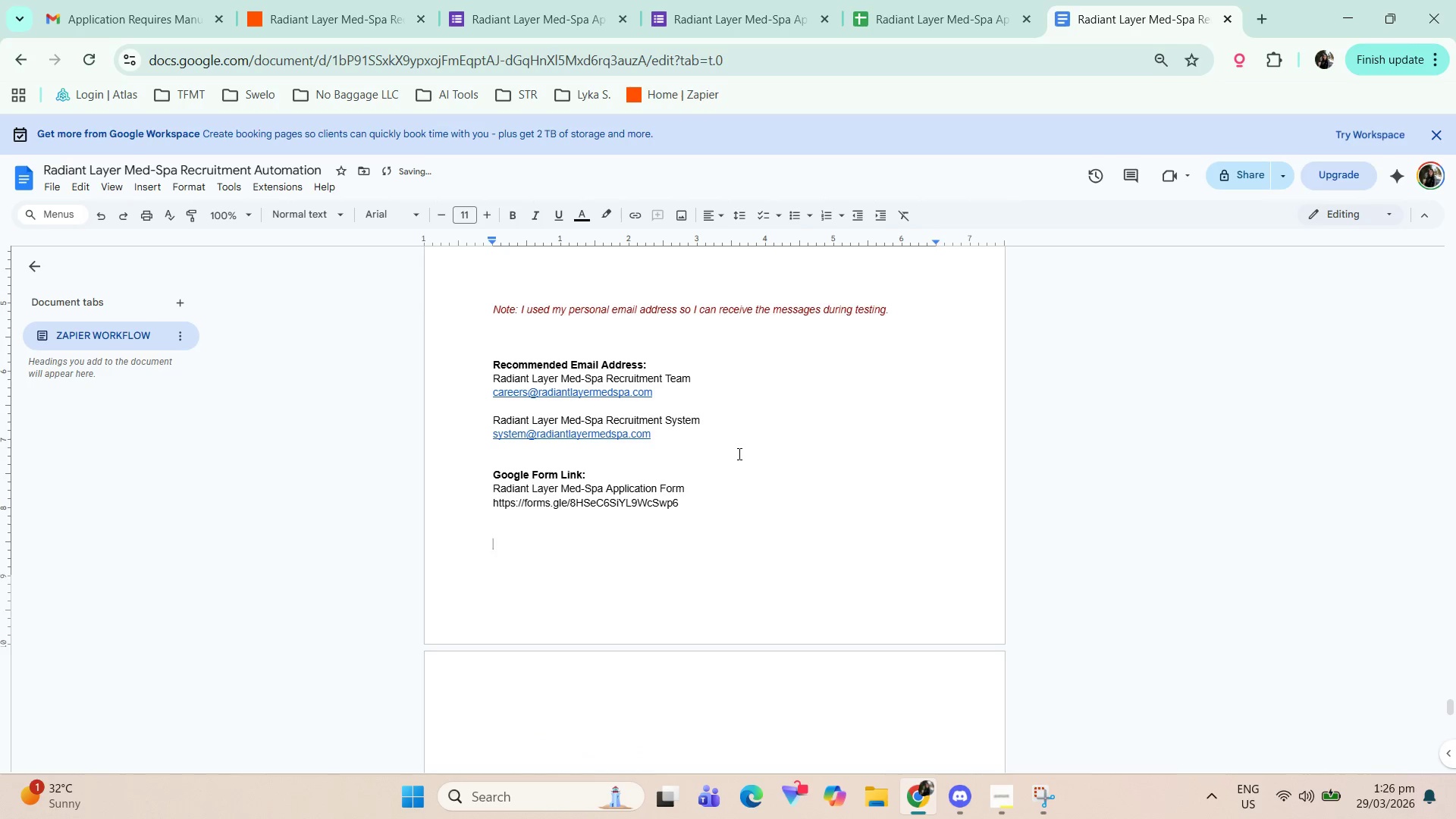 
key(Backspace)
 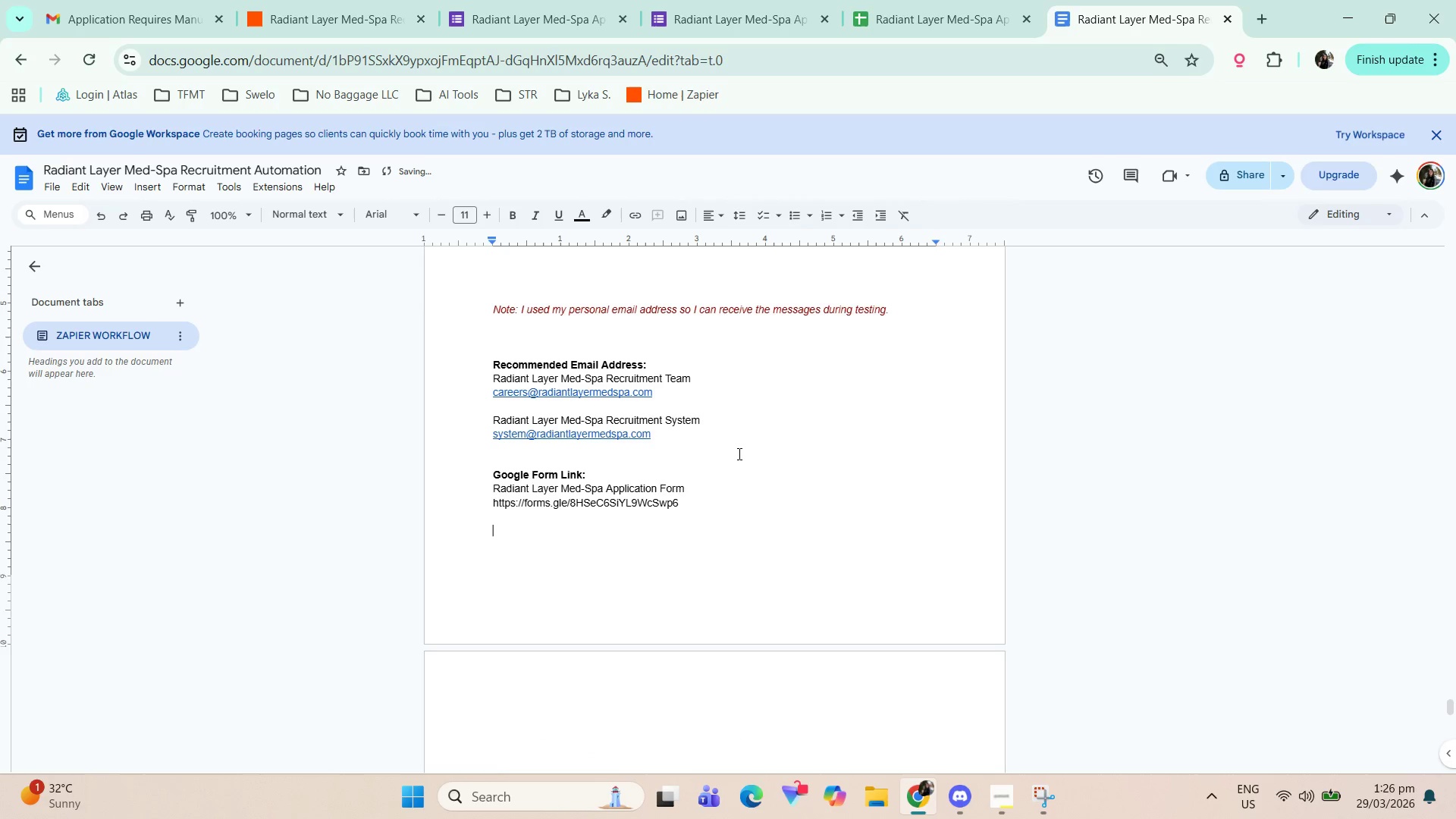 
key(Backspace)
 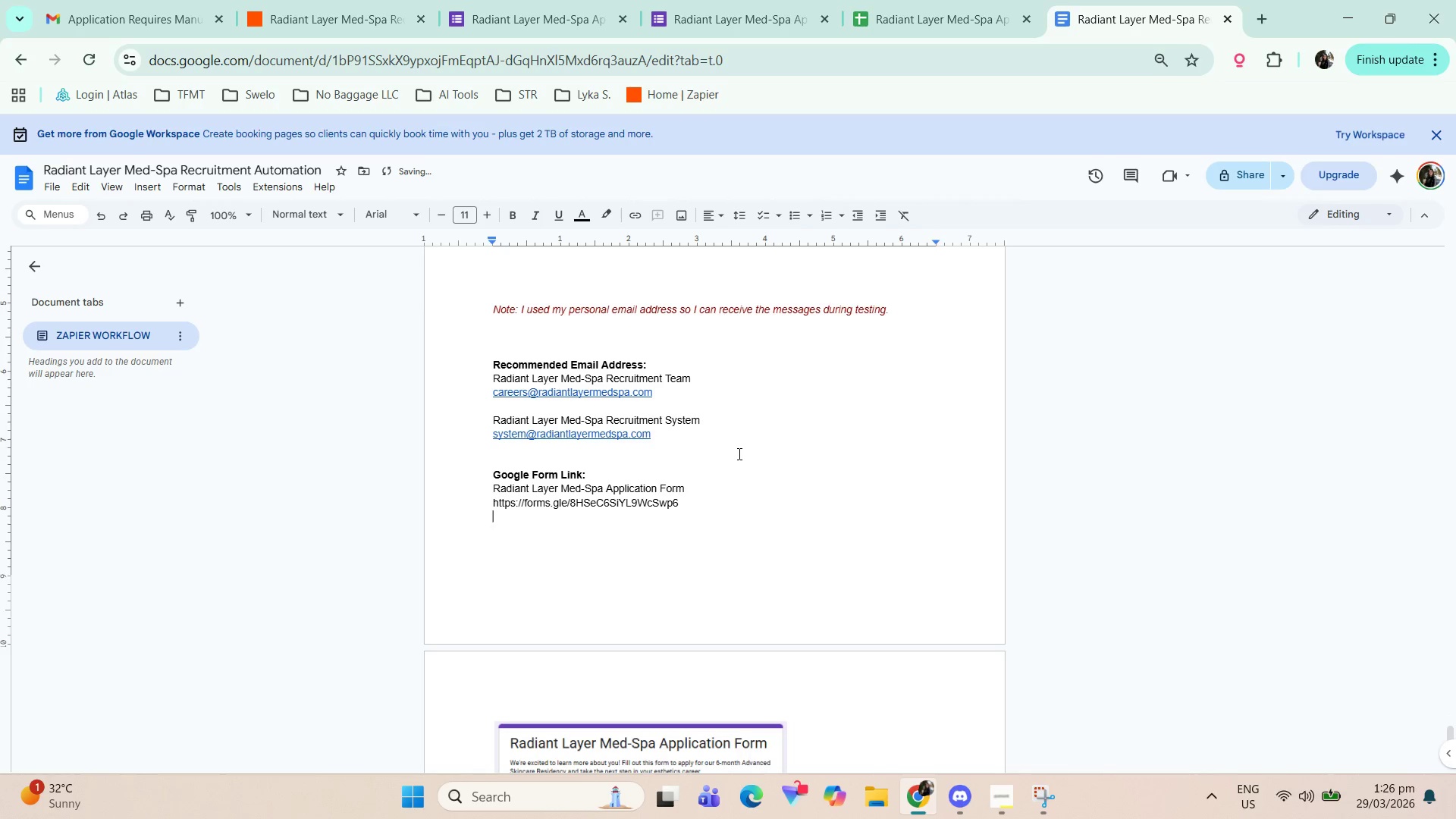 
key(Backspace)
 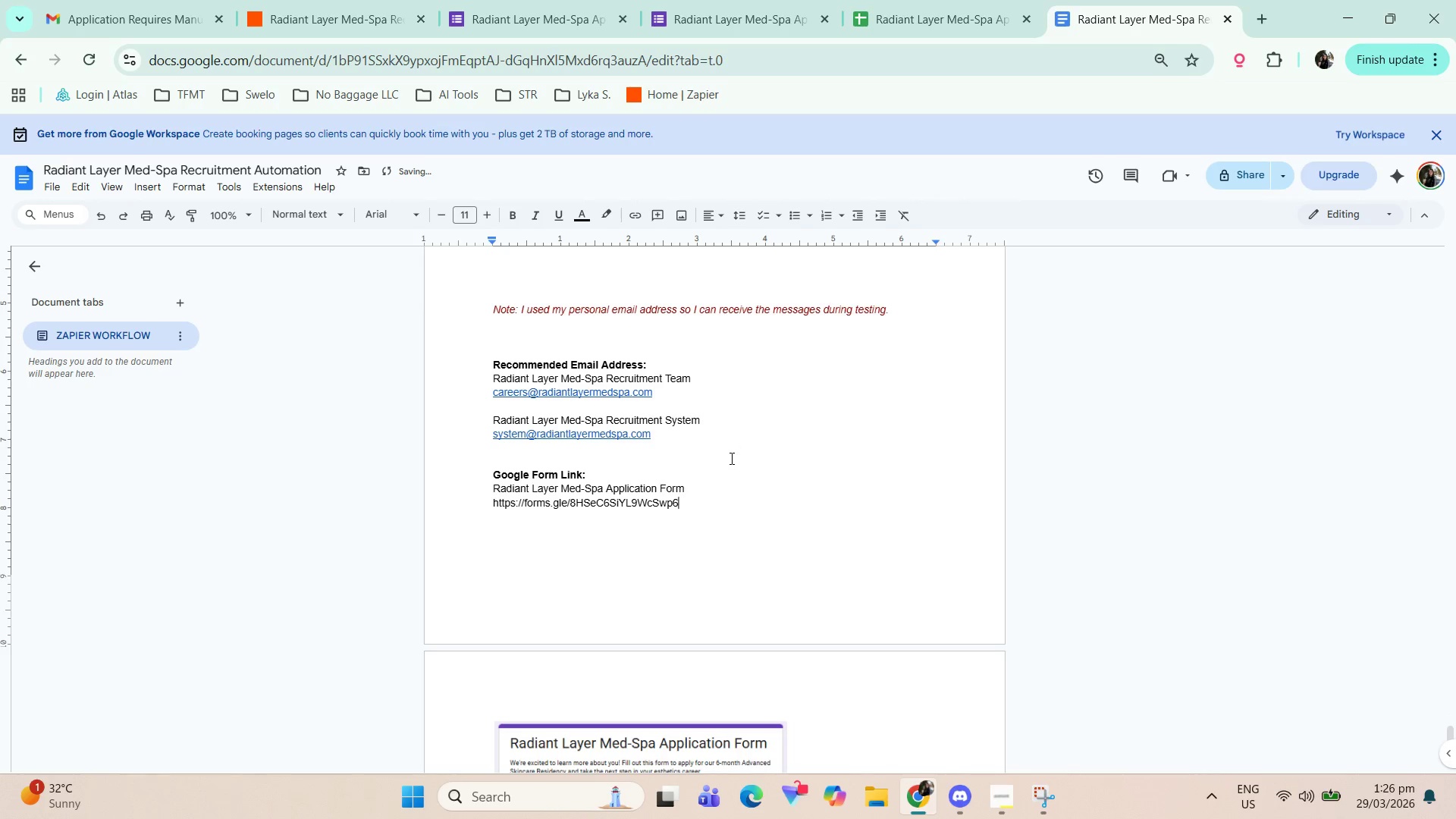 
key(ArrowDown)
 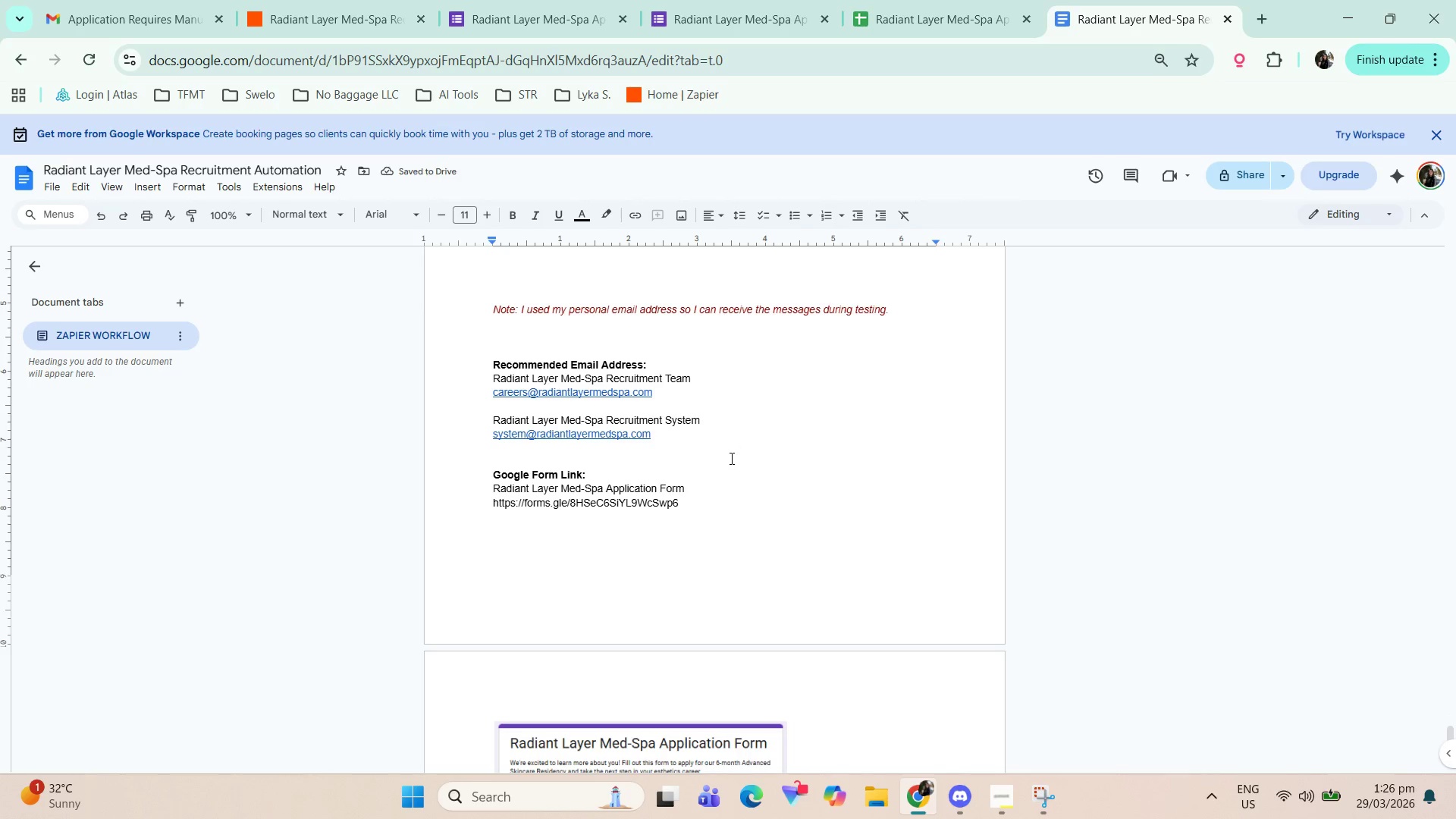 
key(Backspace)
 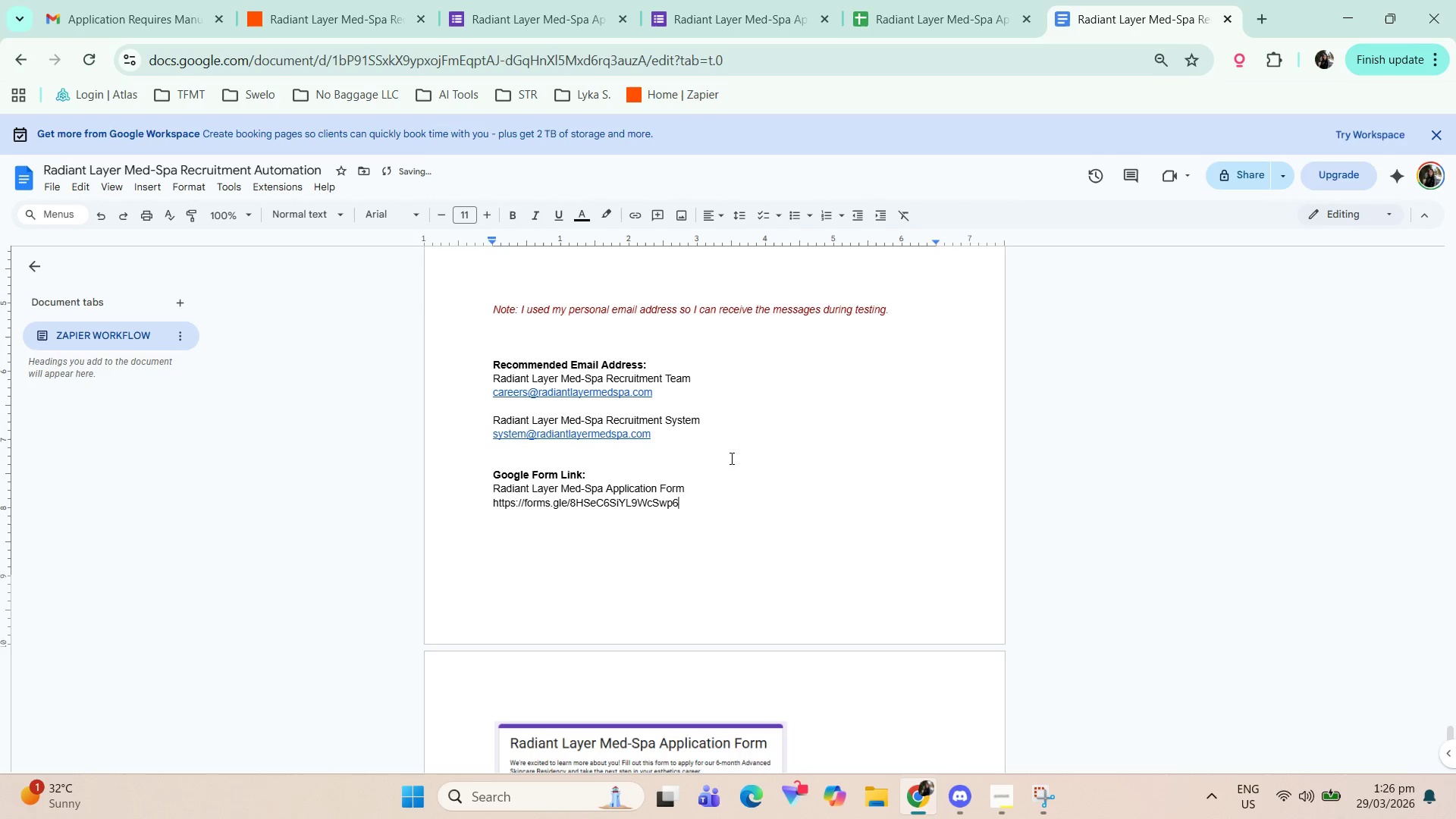 
key(ArrowDown)
 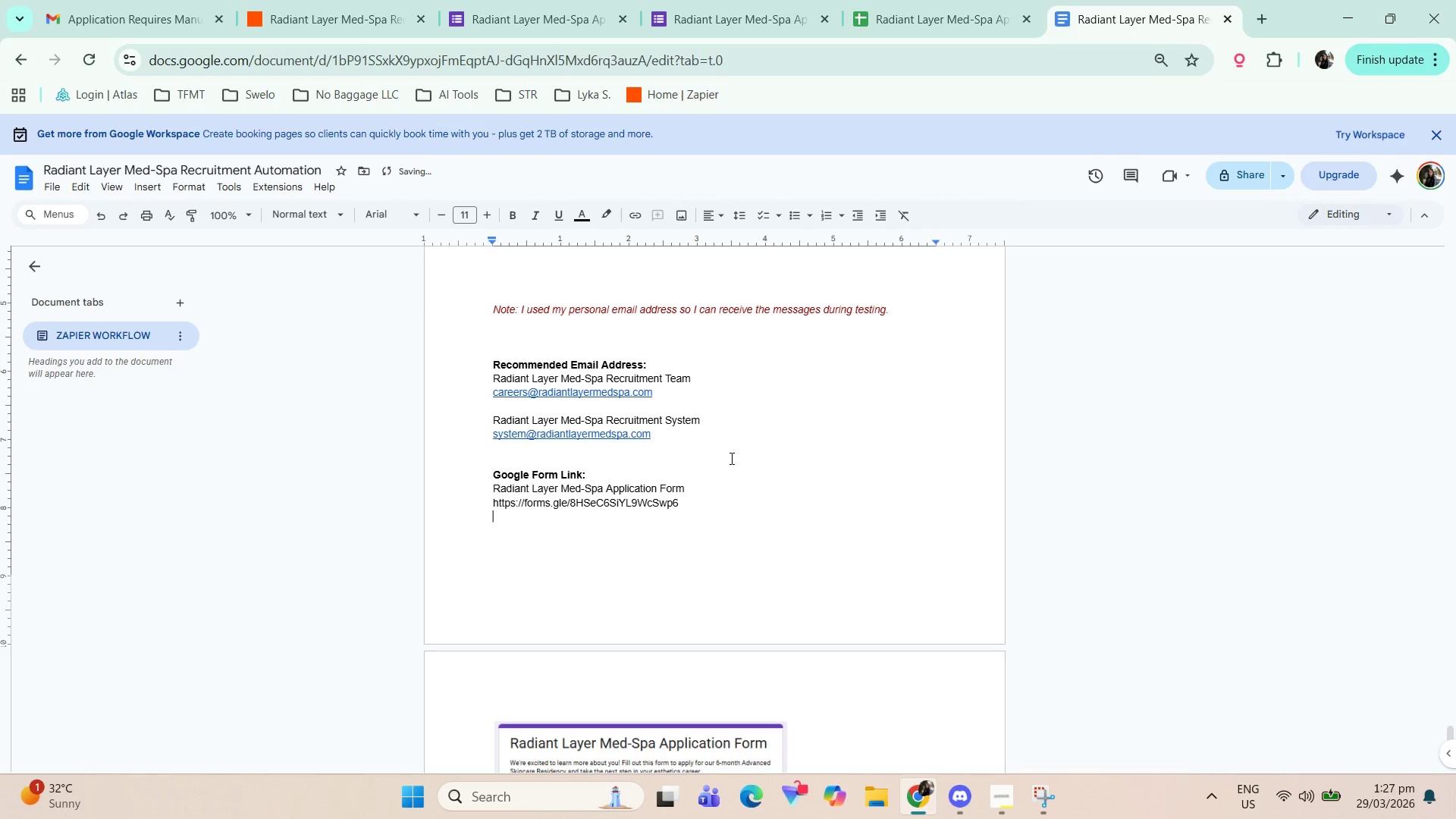 
key(ArrowDown)
 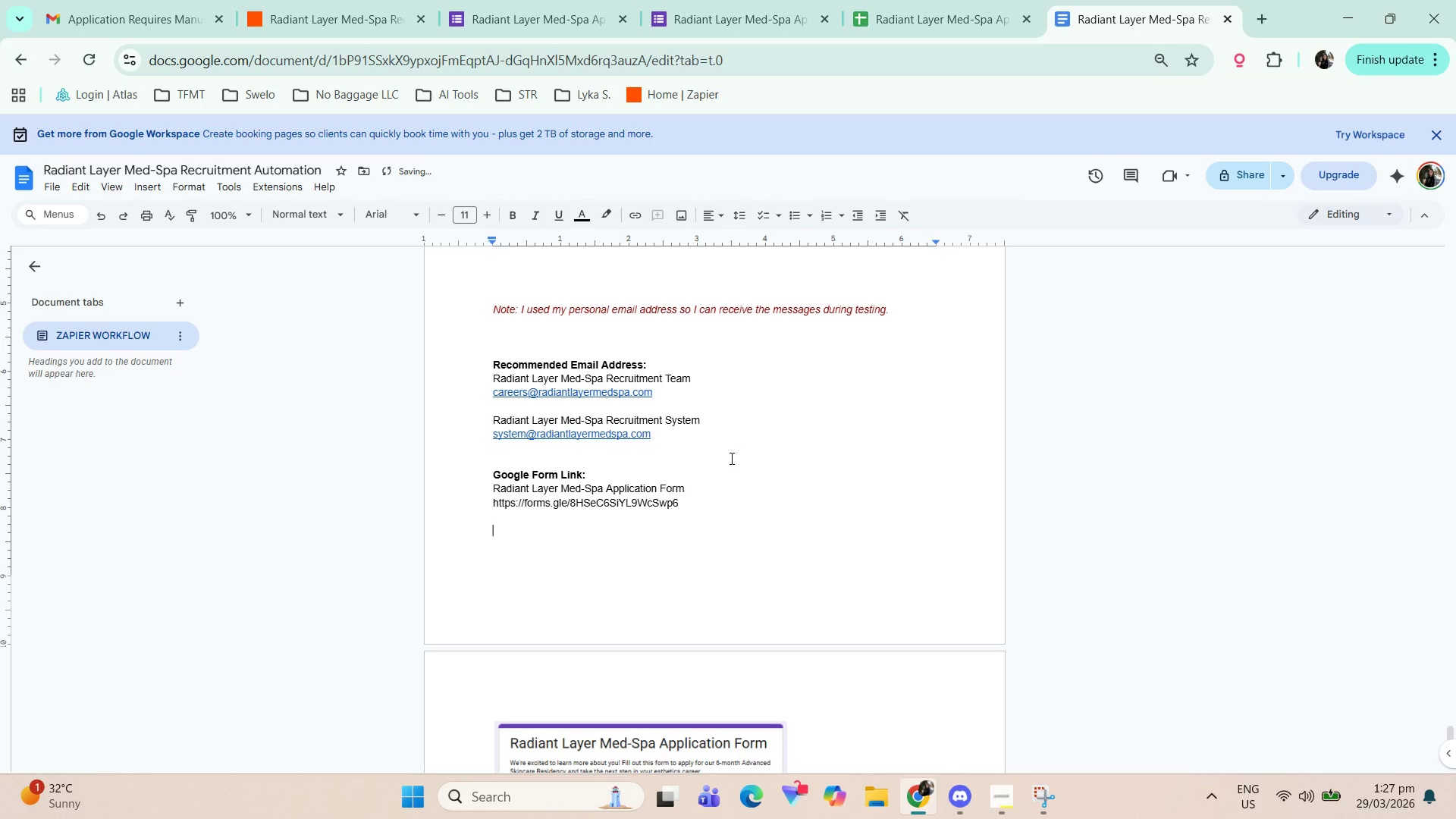 
key(ArrowDown)
 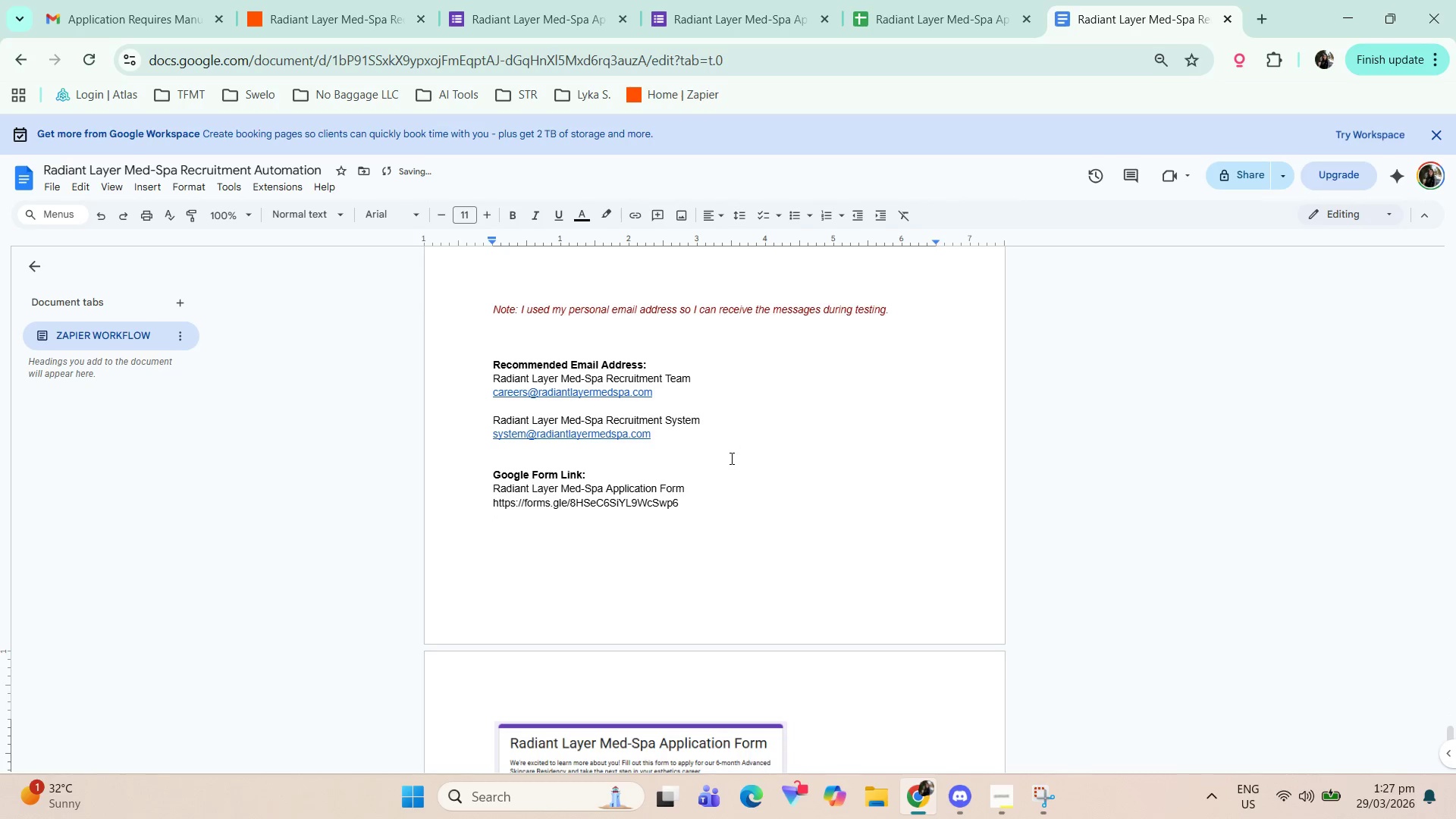 
key(ArrowUp)
 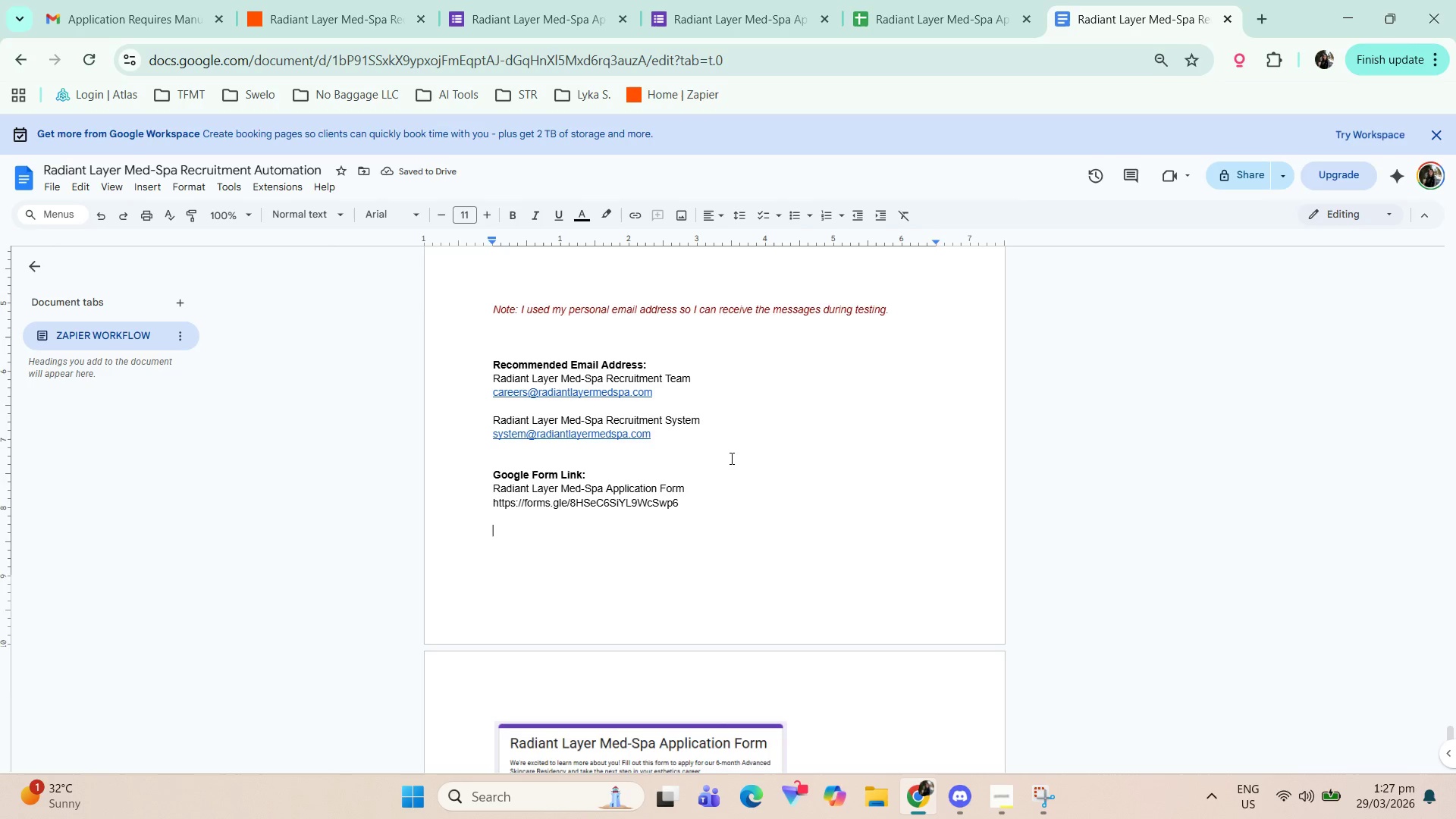 
key(Backspace)
 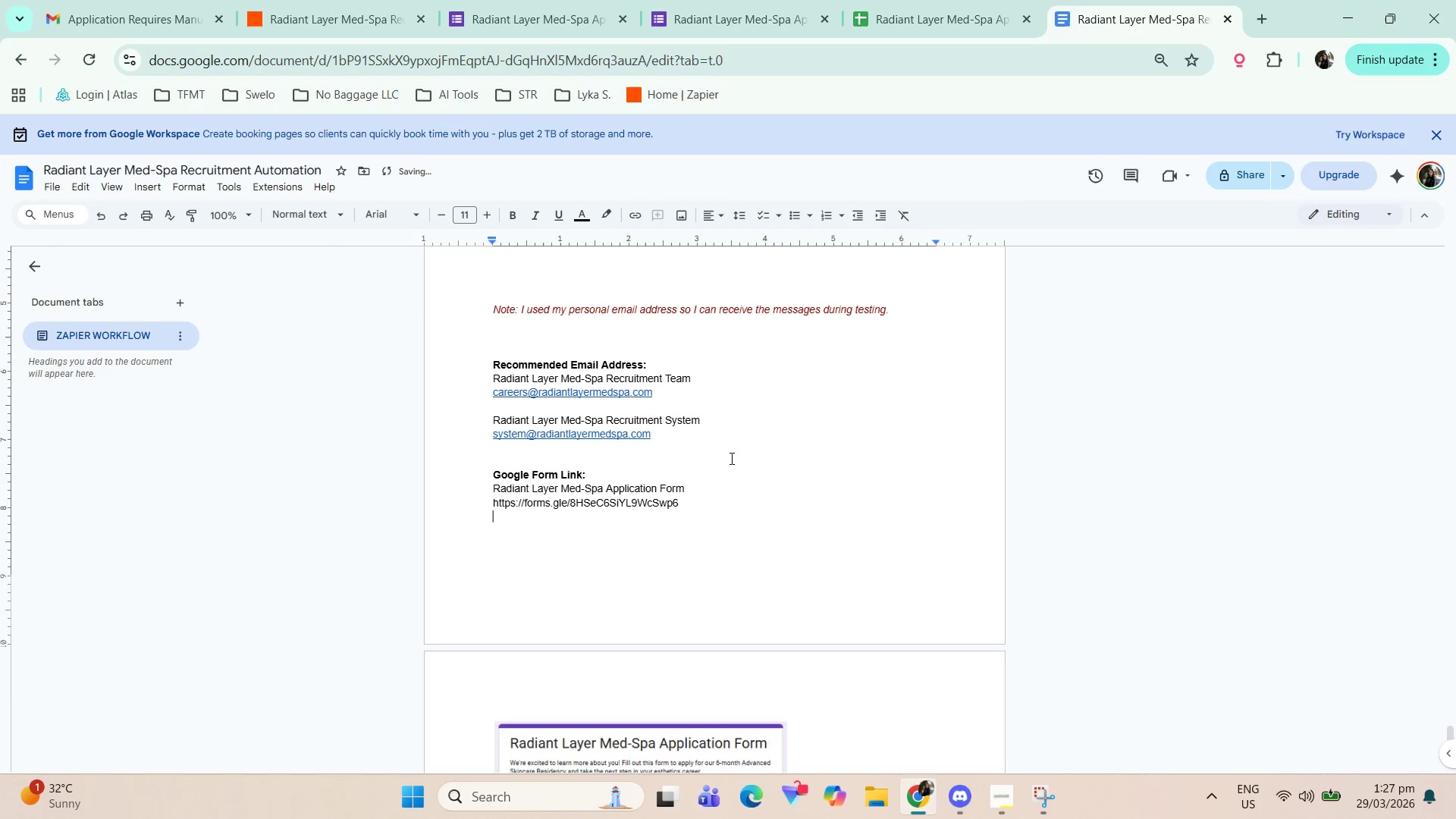 
key(Backspace)
 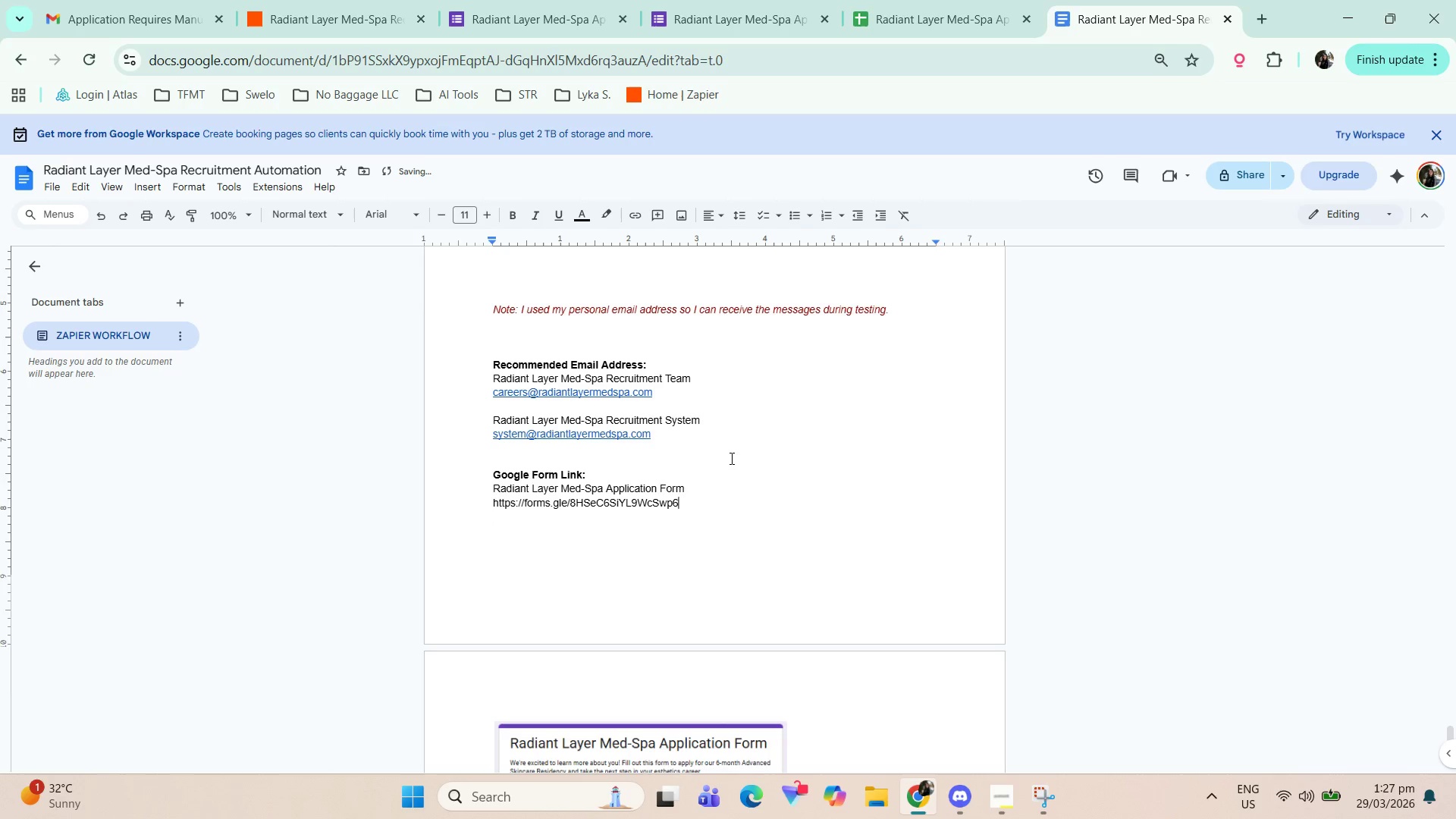 
key(ArrowDown)
 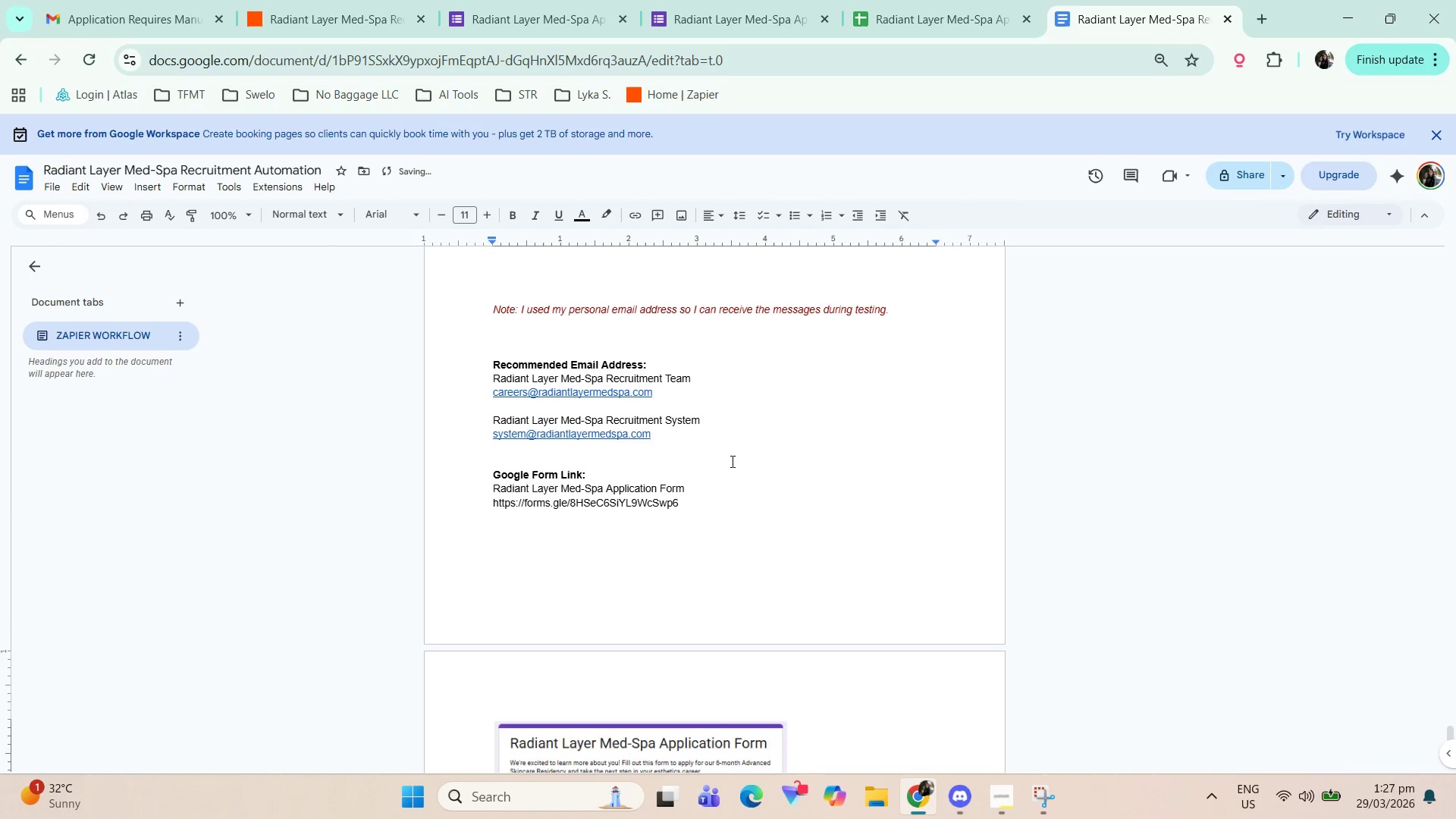 
double_click([728, 494])
 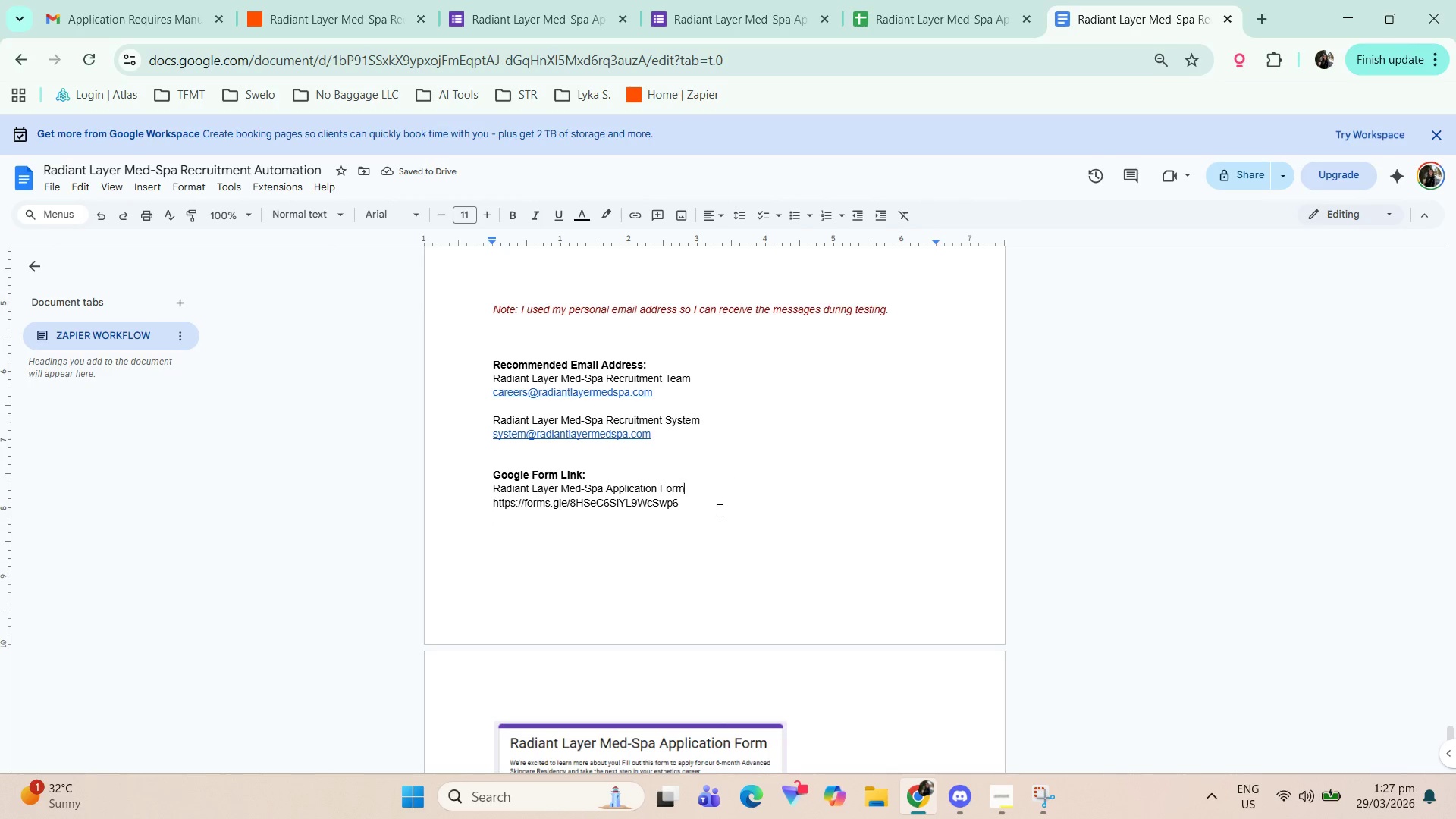 
triple_click([718, 510])
 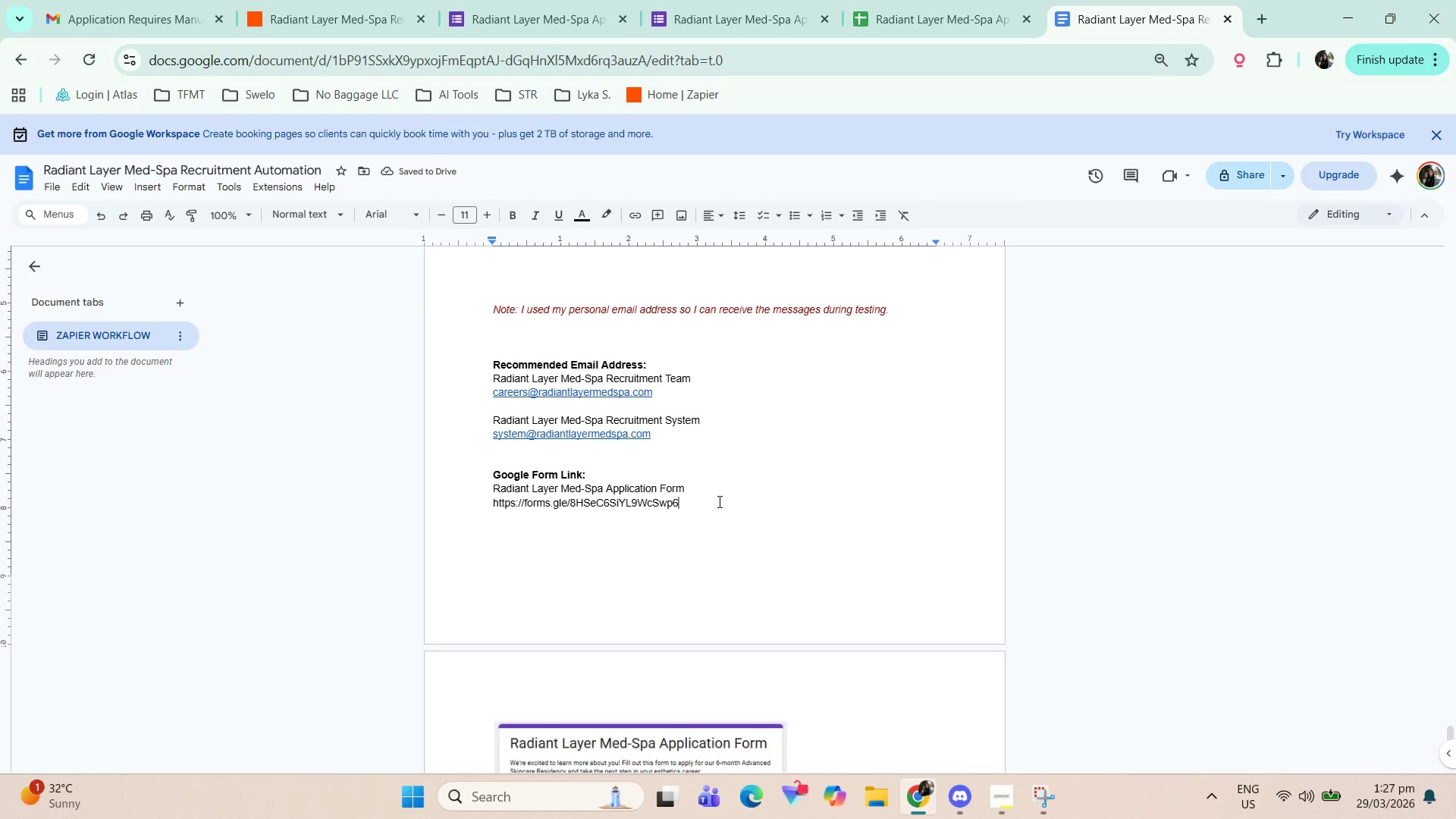 
left_click_drag(start_coordinate=[718, 501], to_coordinate=[464, 513])
 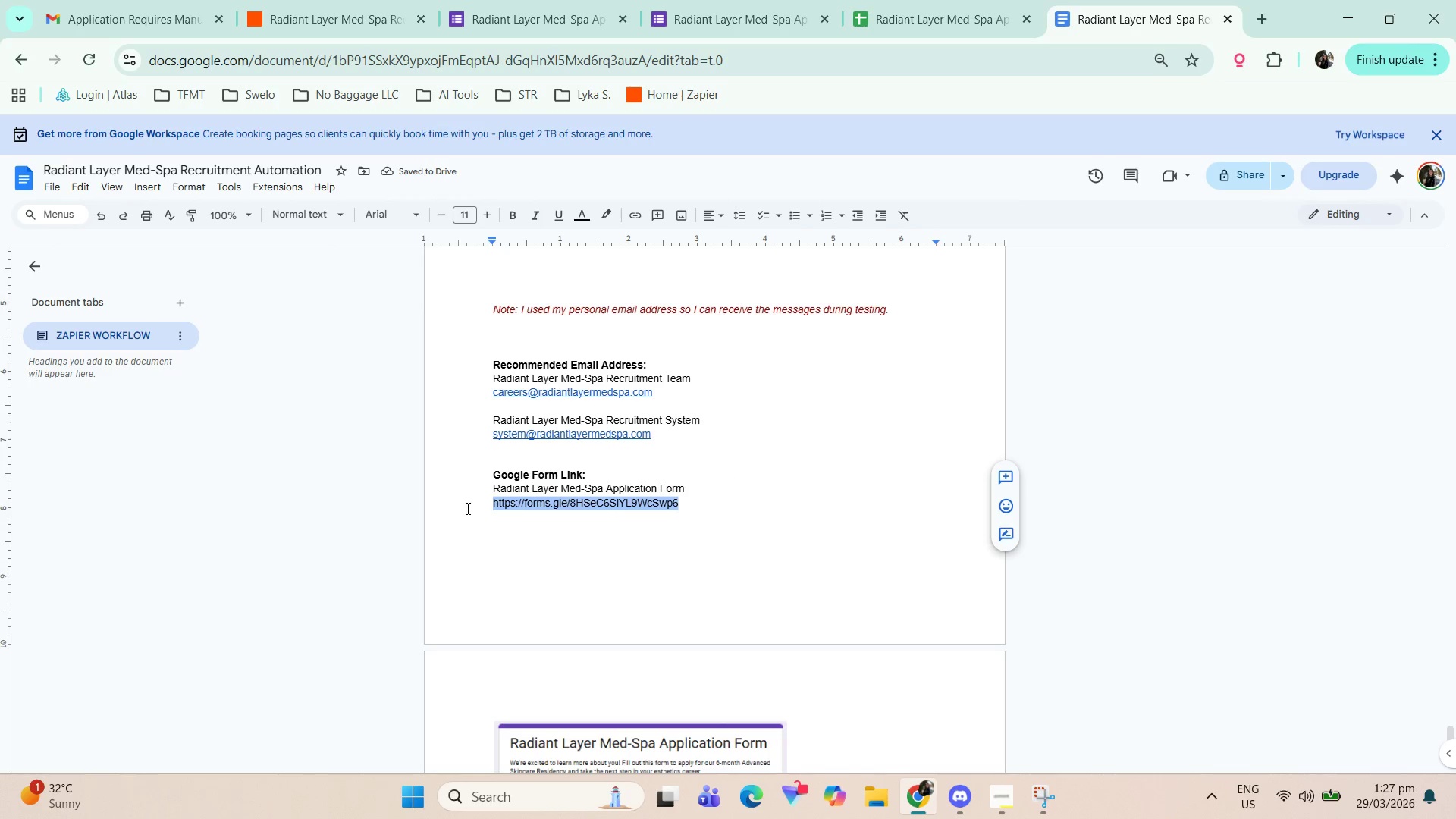 
key(Control+C)
 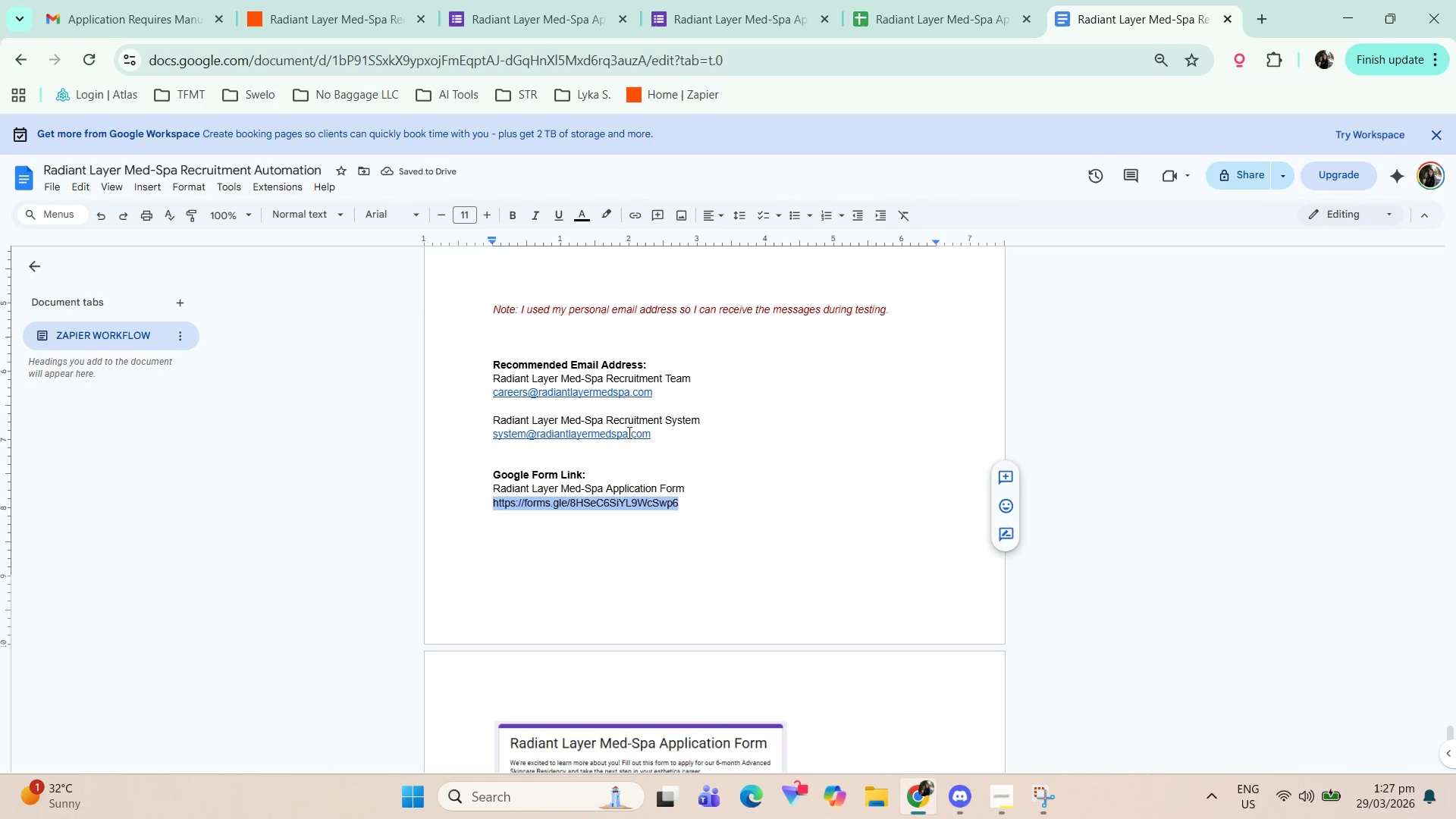 
key(Control+C)
 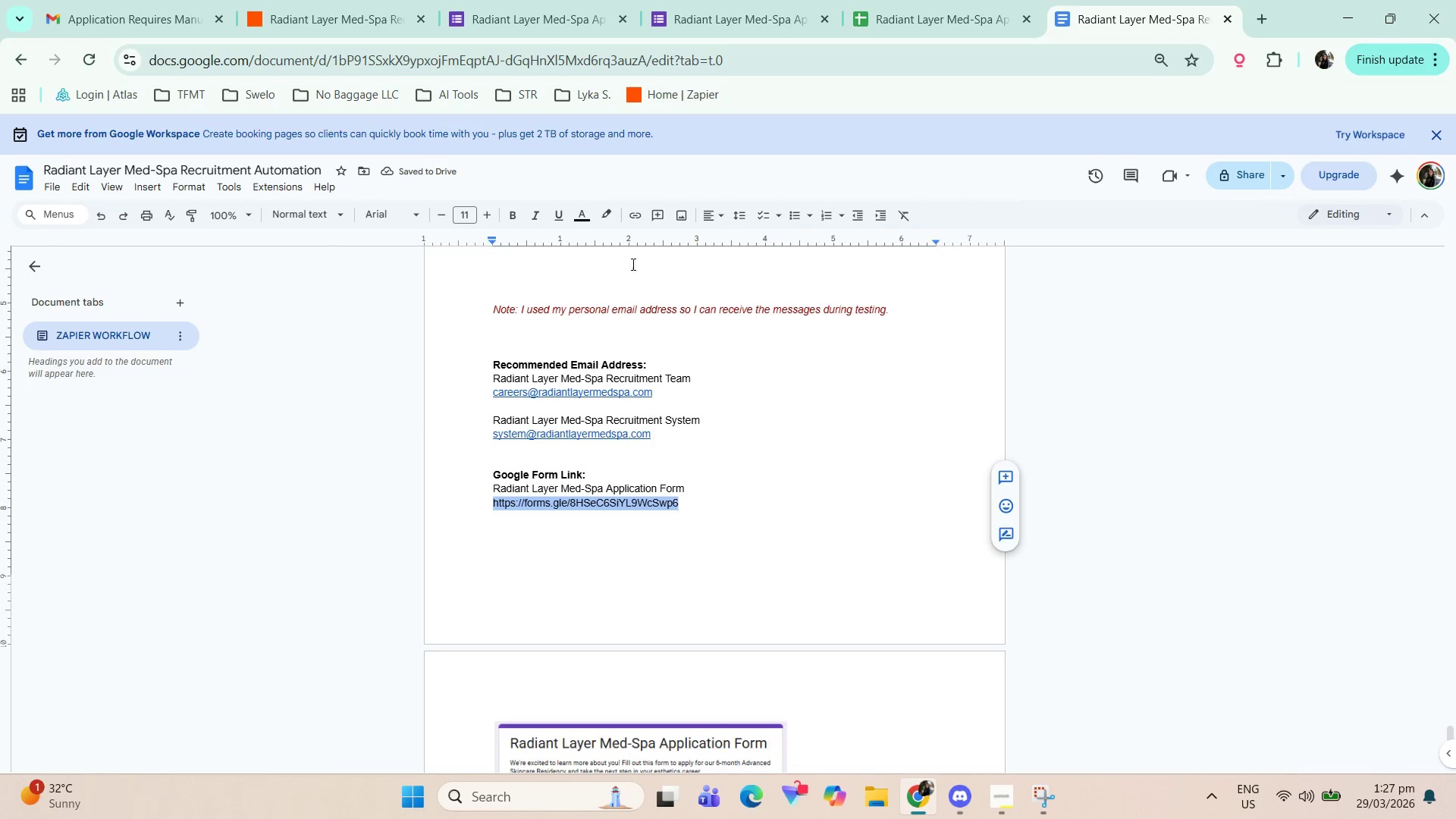 
key(Control+C)
 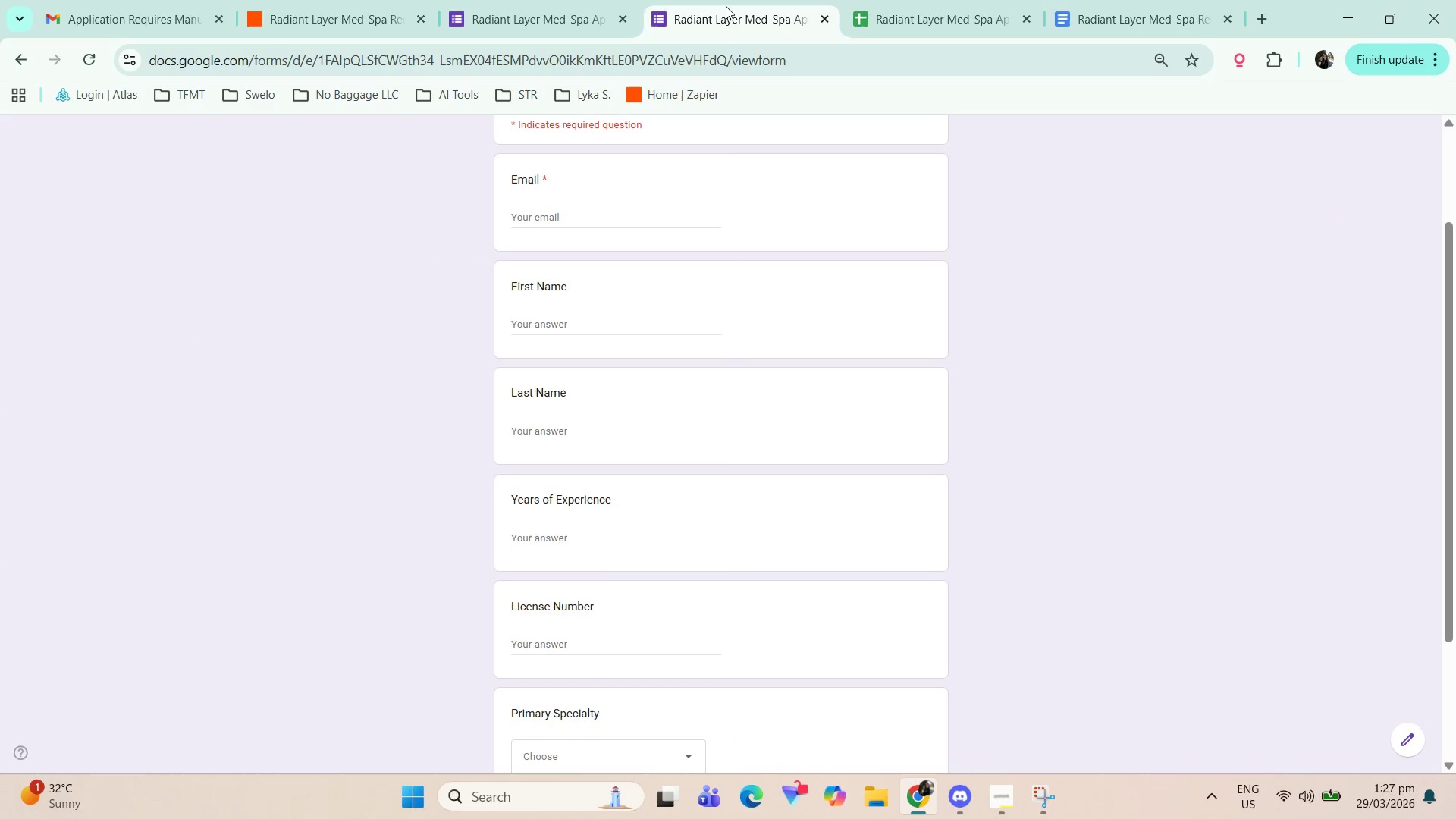 
double_click([683, 64])
 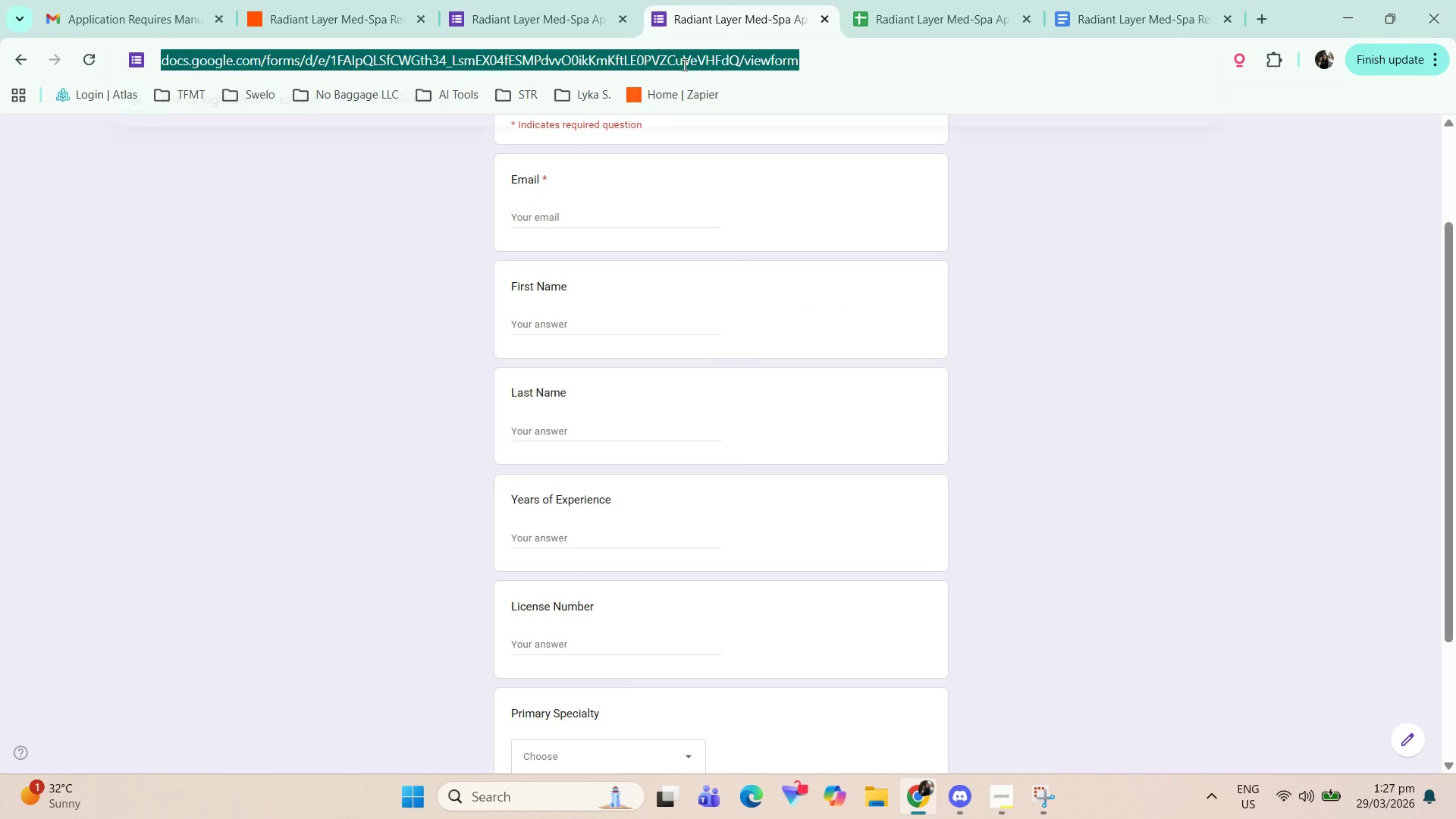 
key(Control+V)
 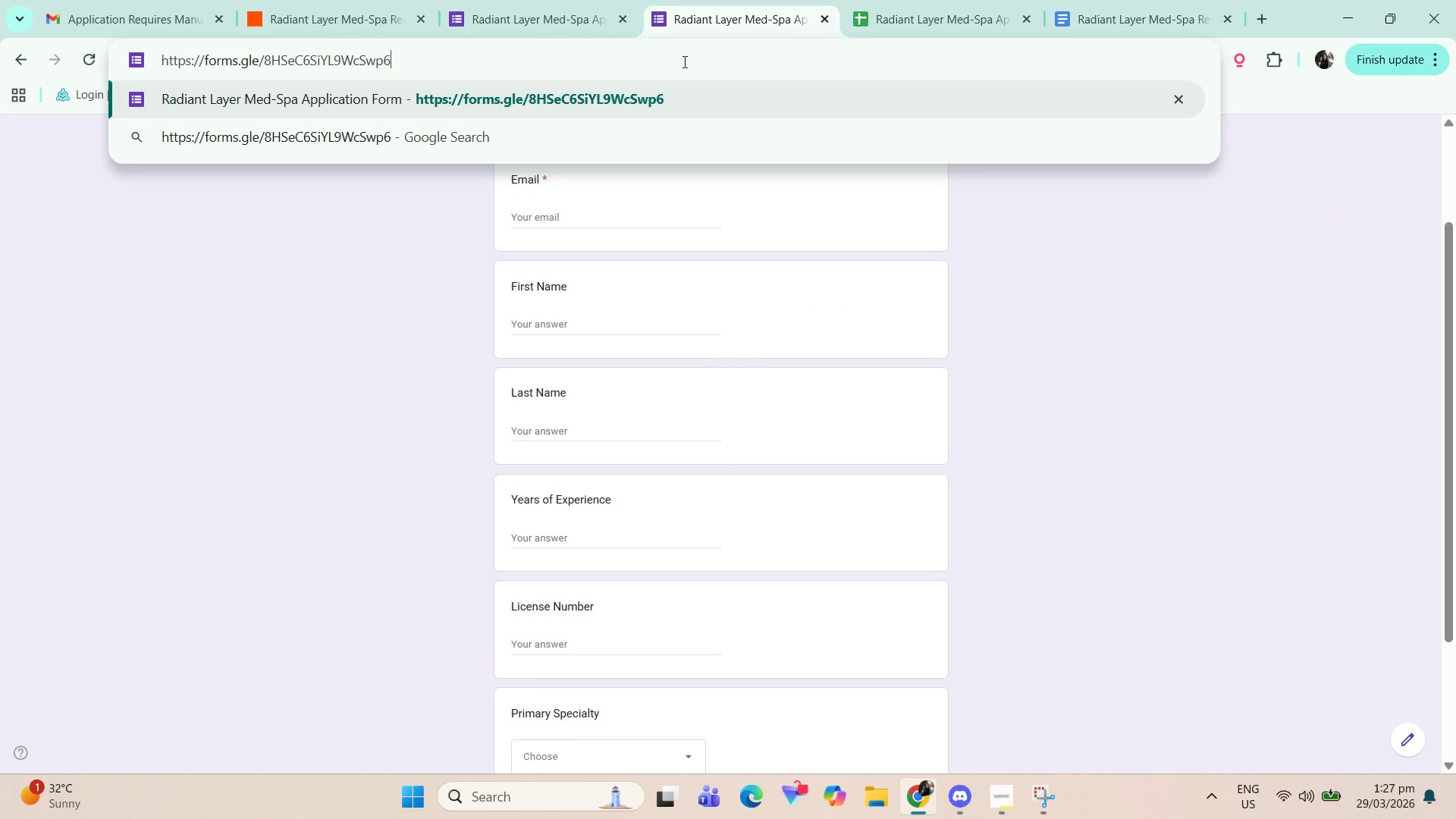 
key(Enter)
 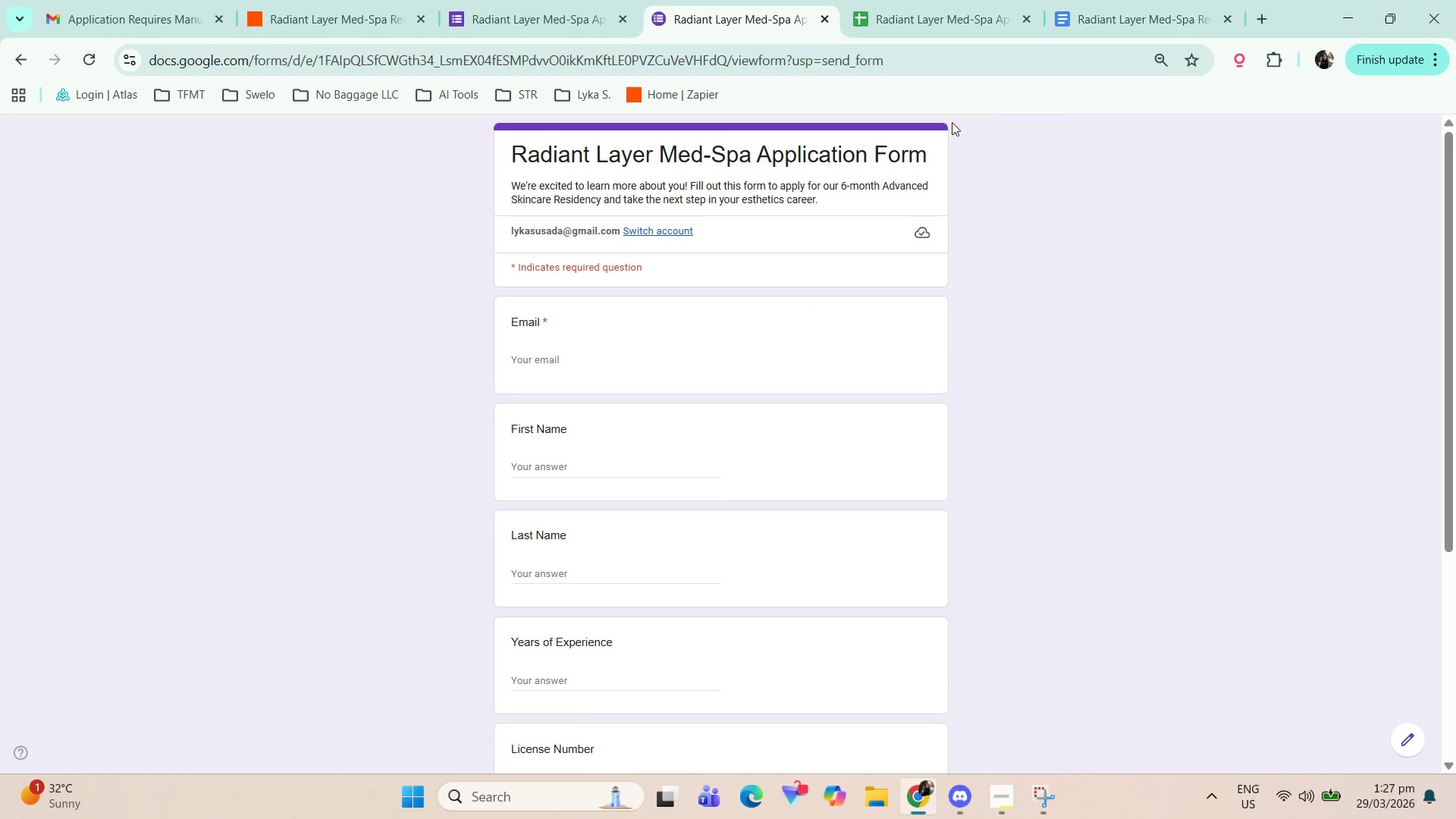 
left_click([1182, 5])
 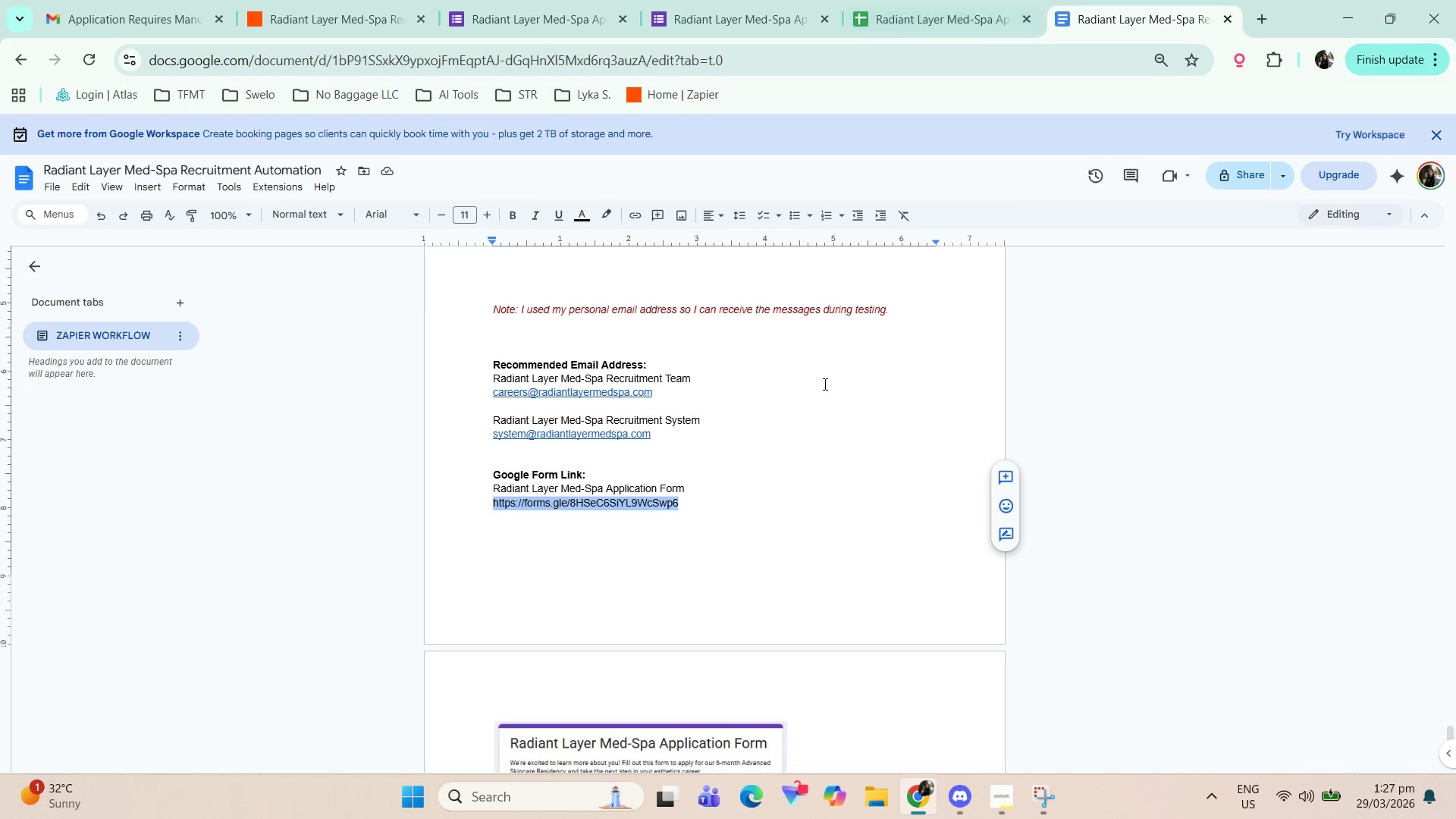 
scroll: coordinate [1034, 216], scroll_direction: up, amount: 1.0
 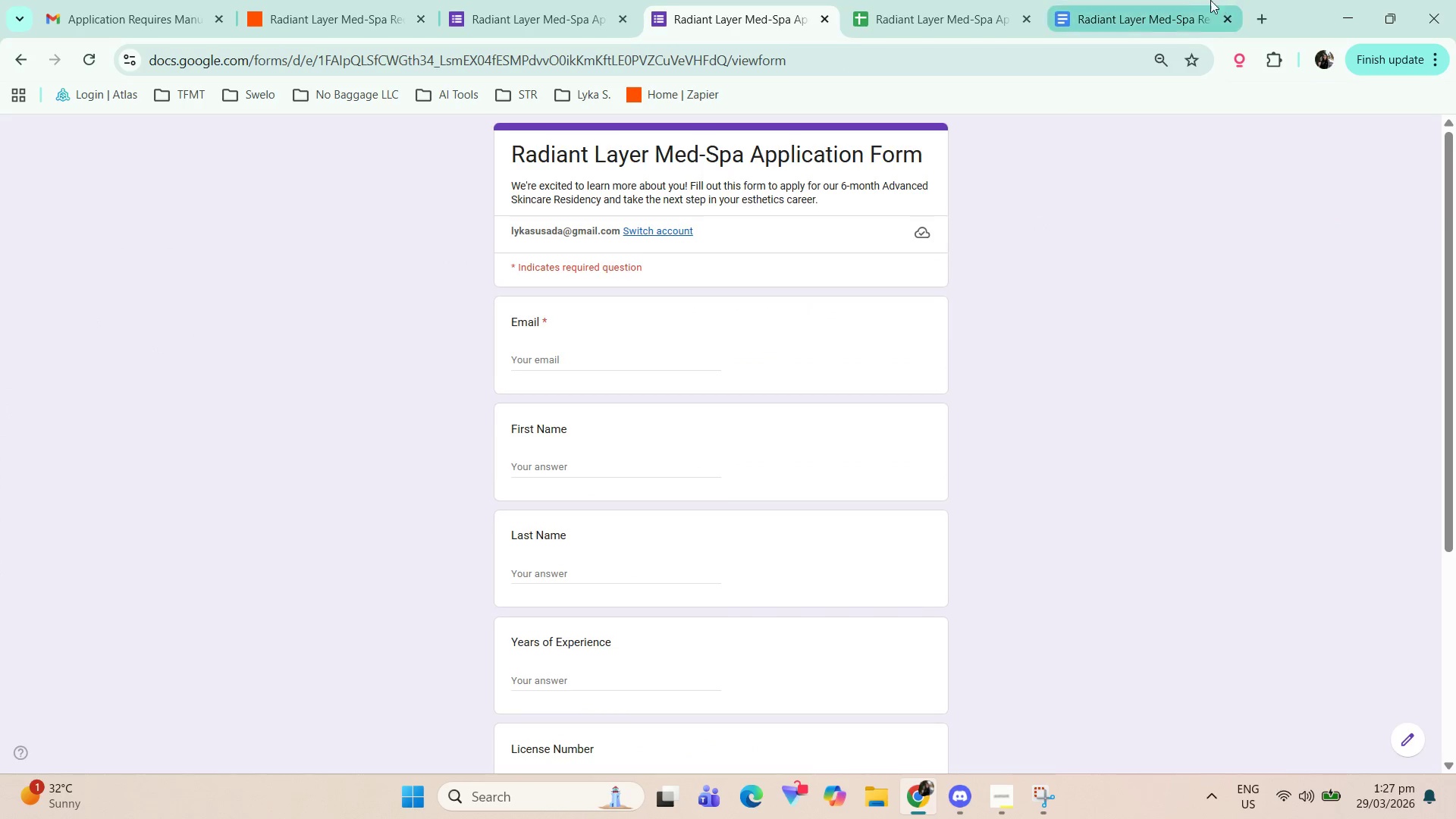 
left_click([796, 444])
 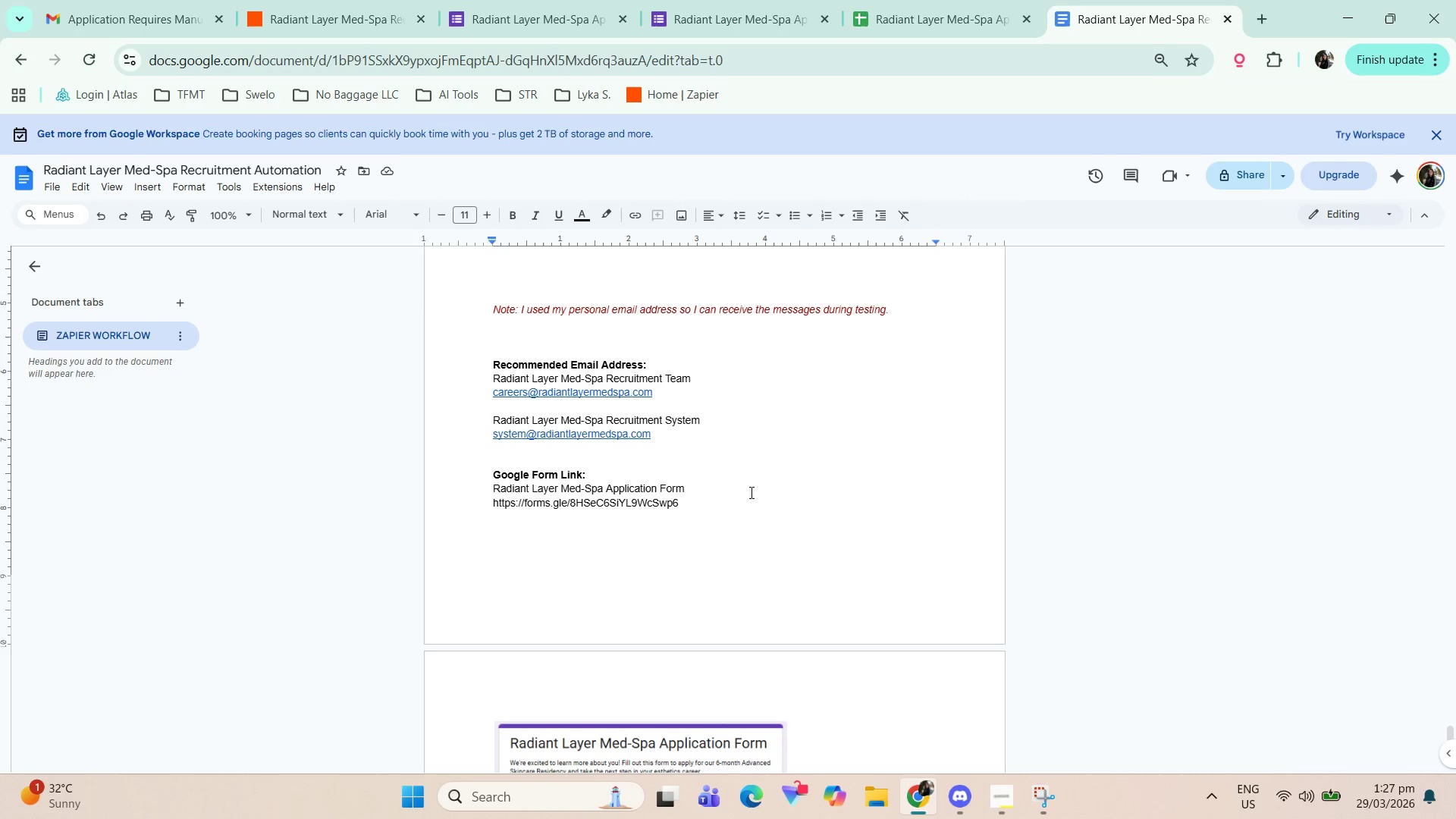 
scroll: coordinate [722, 544], scroll_direction: down, amount: 5.0
 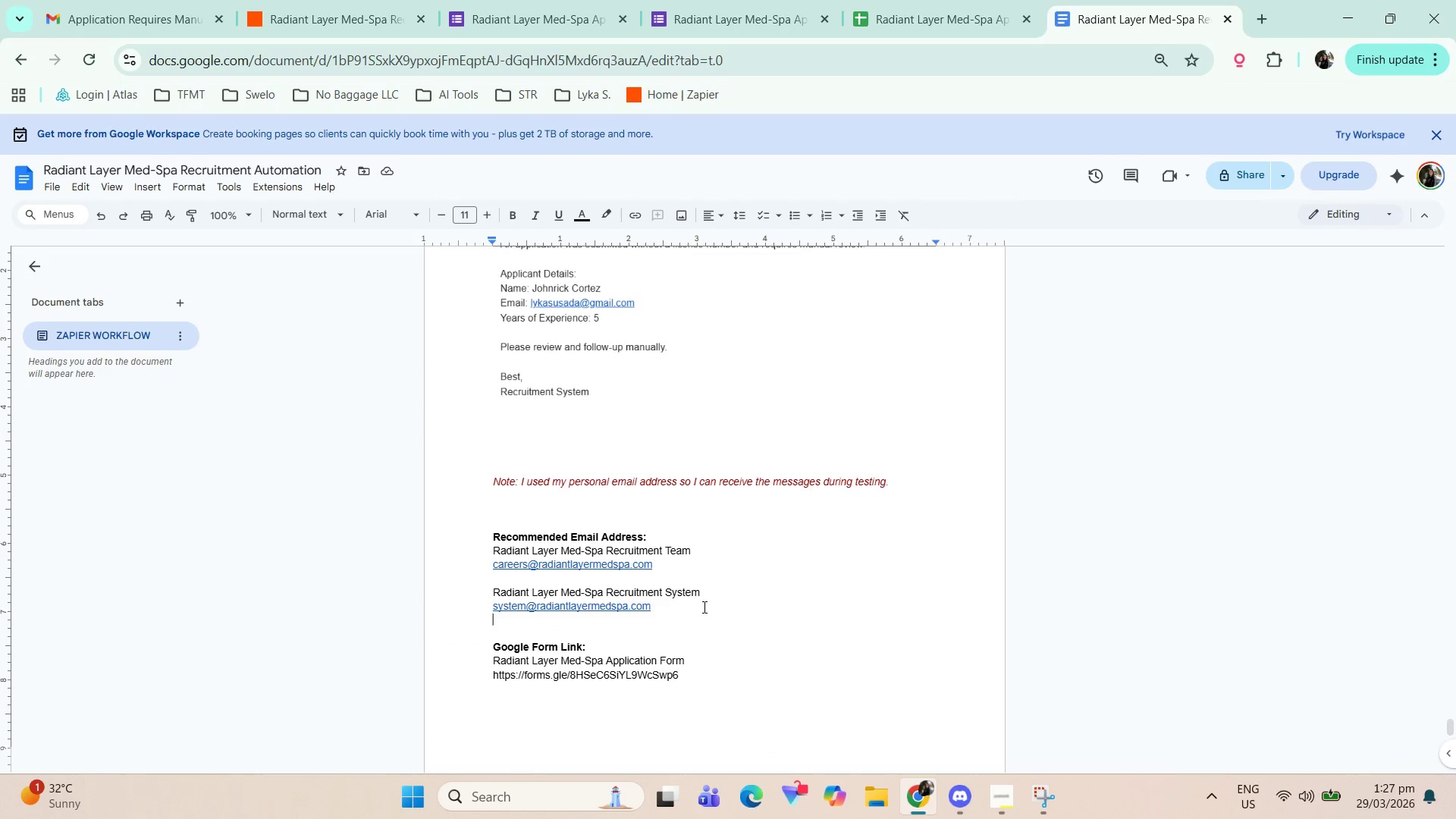 
left_click([912, 0])
 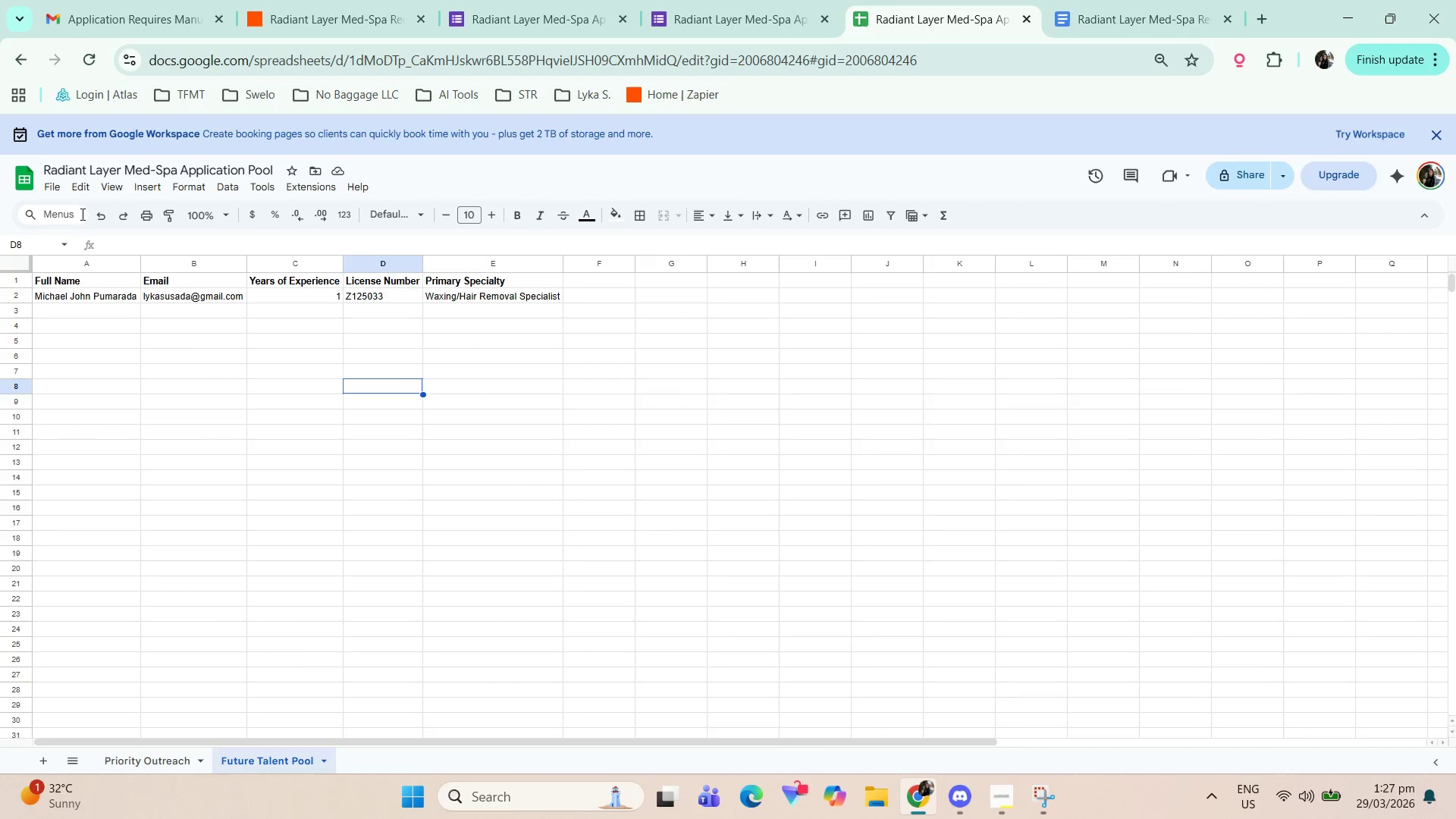 
scroll: coordinate [707, 601], scroll_direction: up, amount: 12.0
 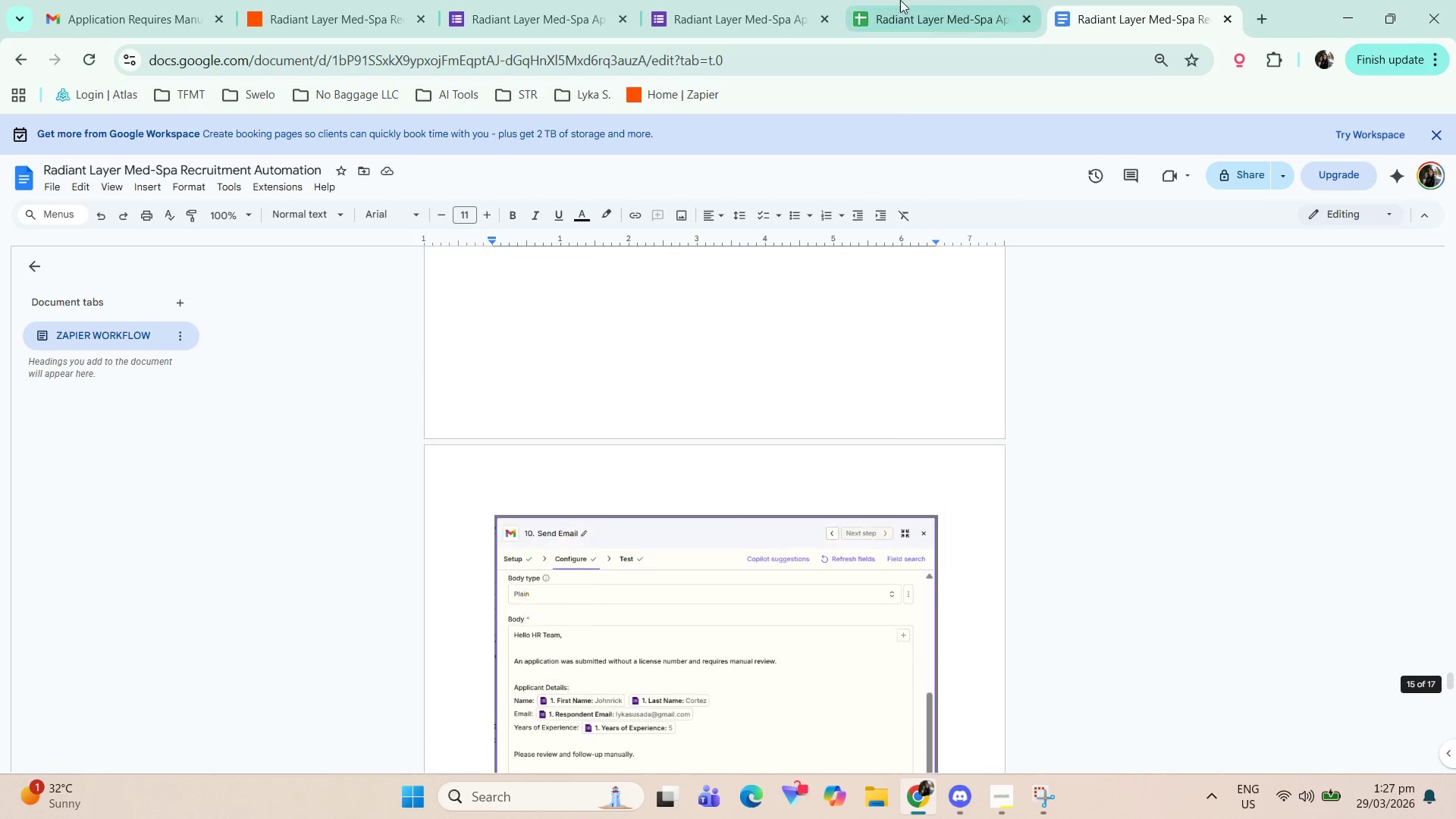 
left_click([52, 189])
 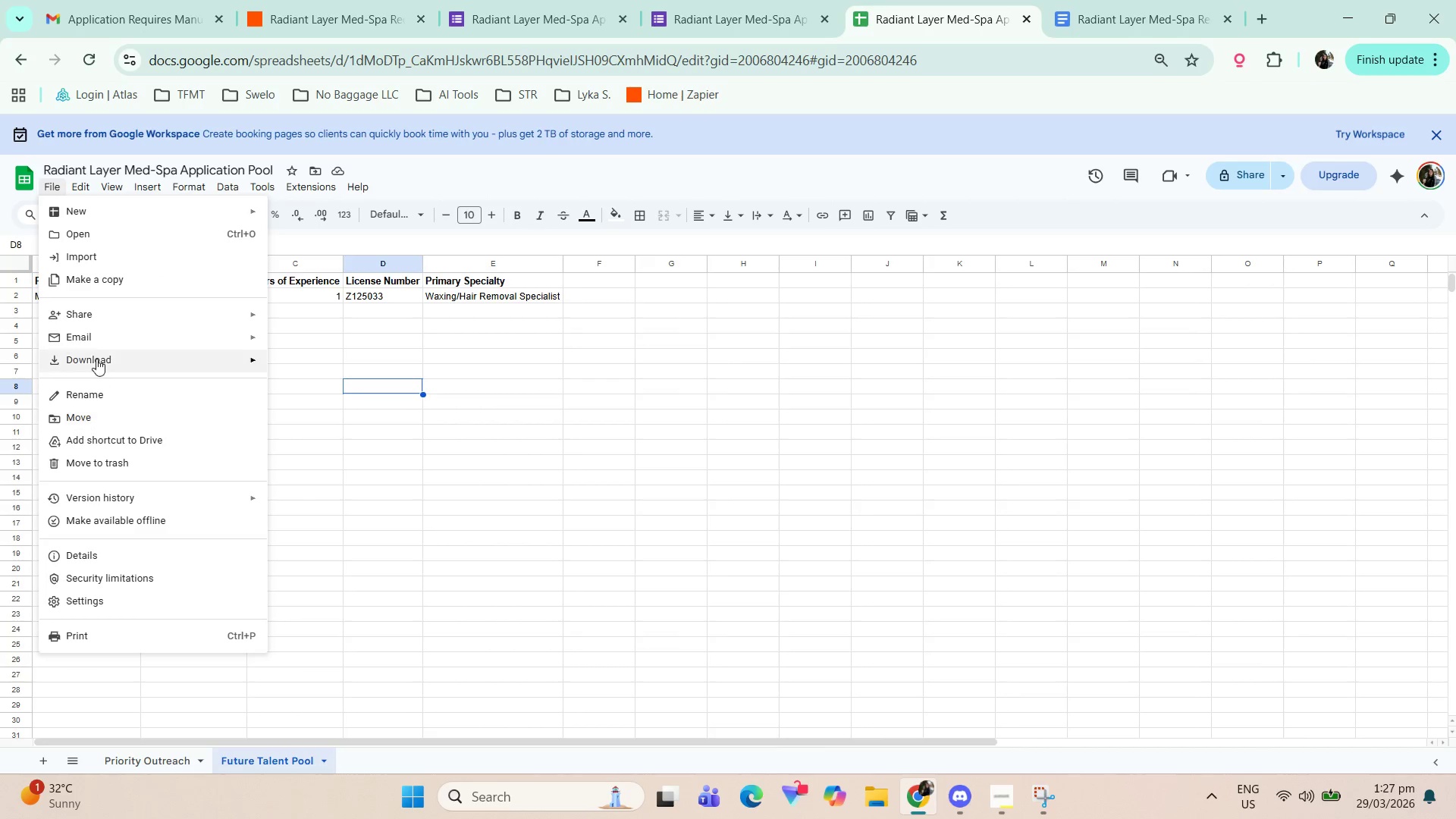 
left_click([111, 315])
 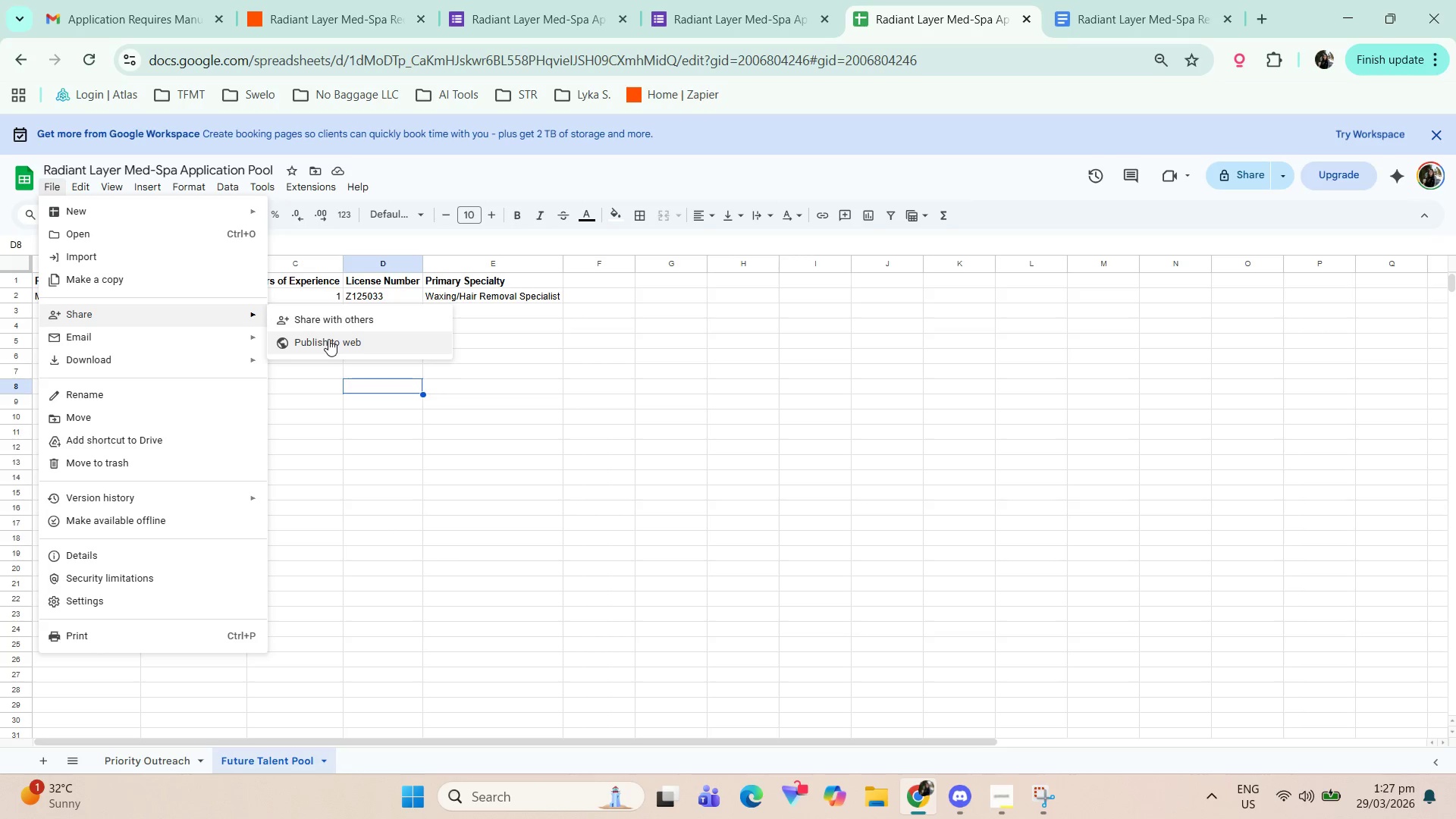 
left_click([342, 317])
 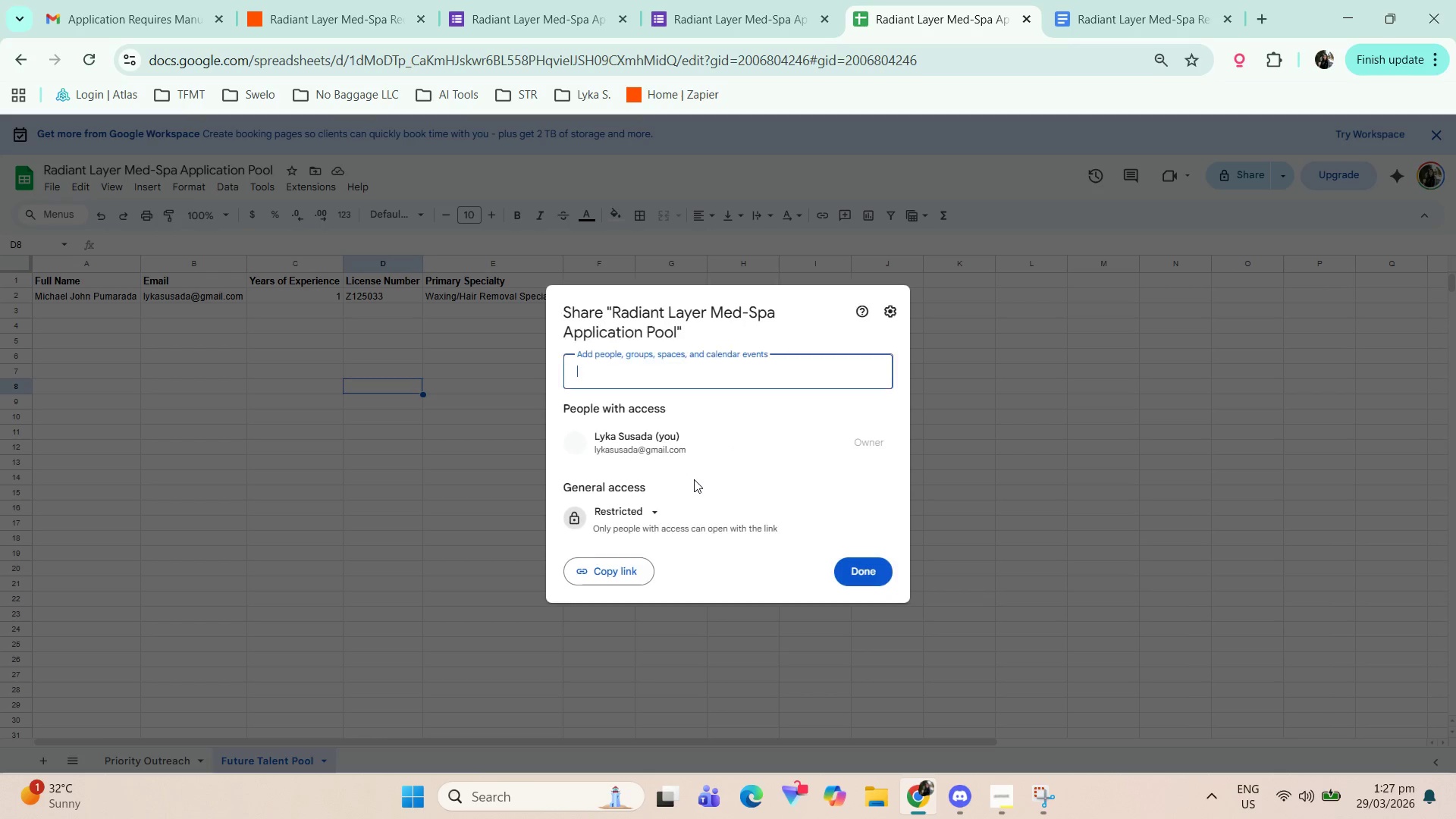 
left_click([639, 513])
 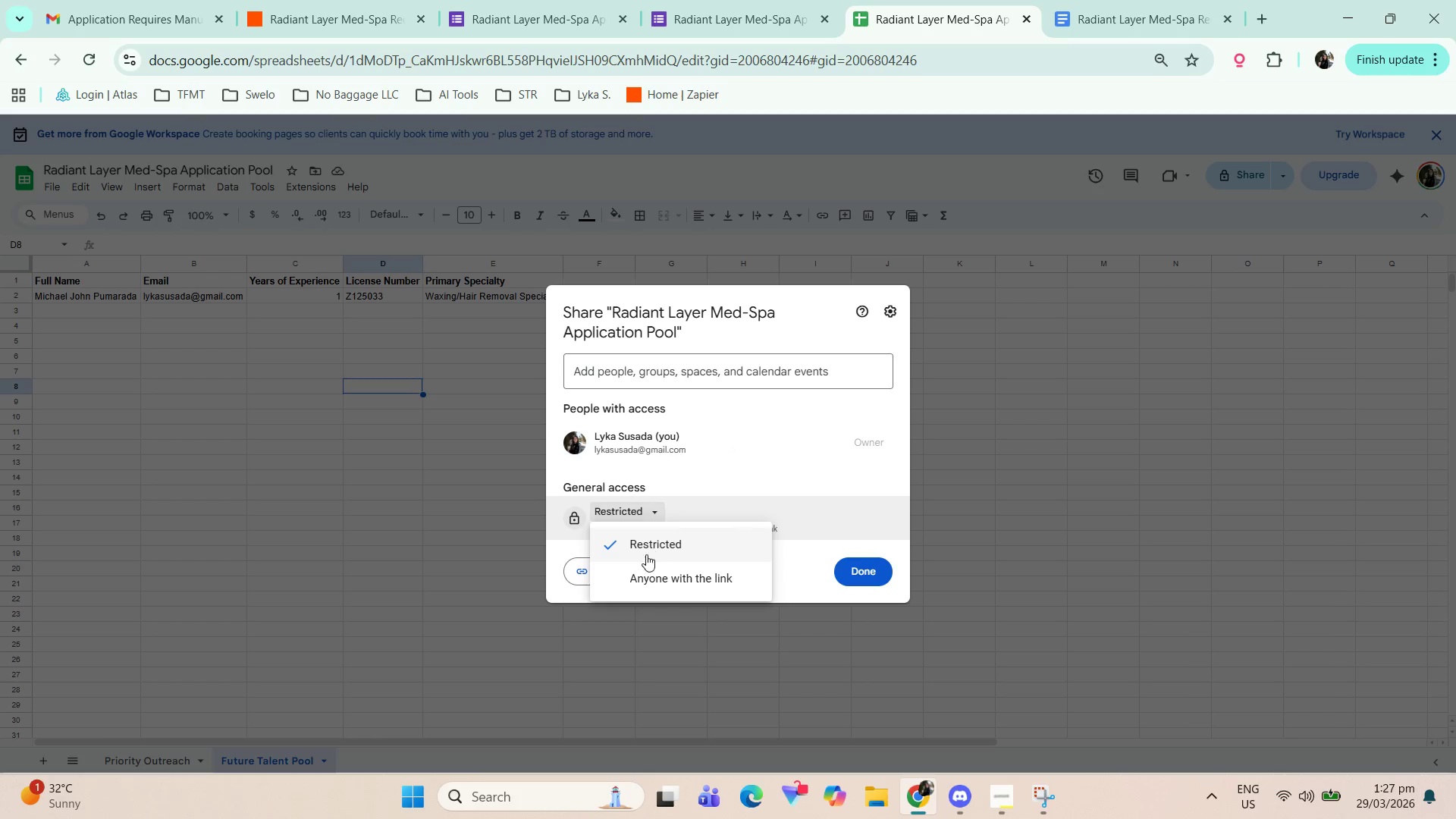 
left_click([653, 567])
 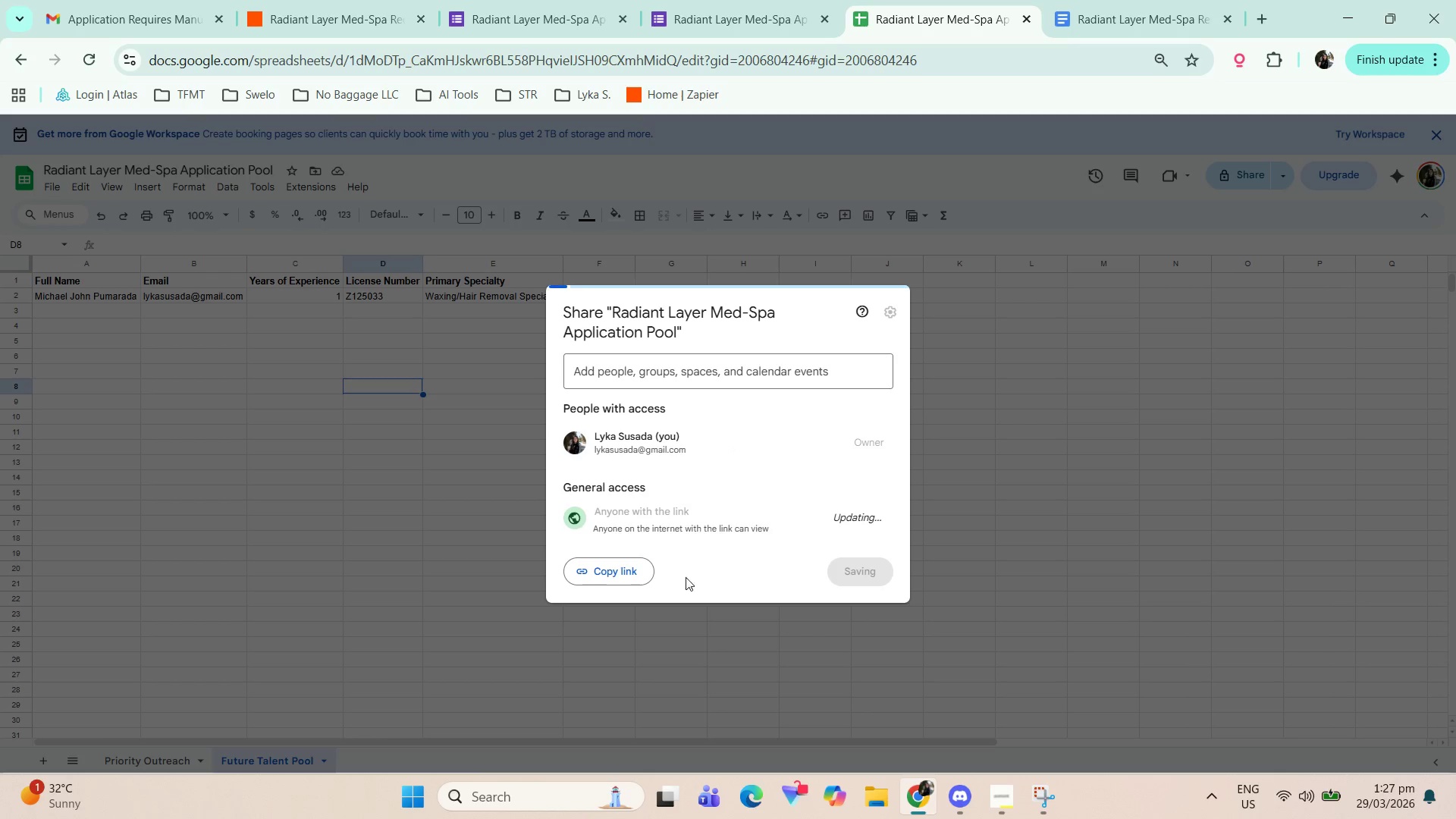 
left_click([612, 564])
 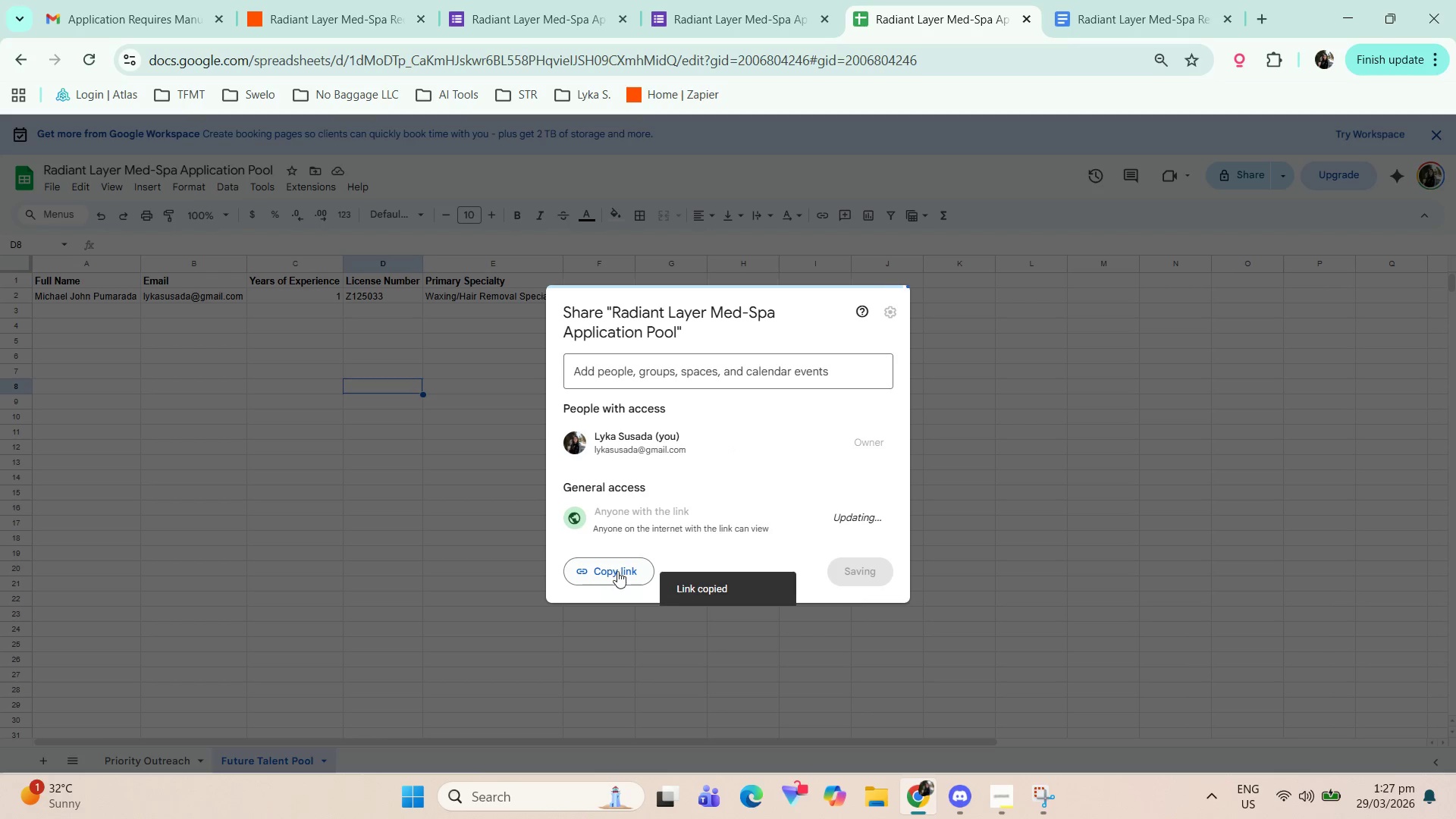 
left_click([619, 573])
 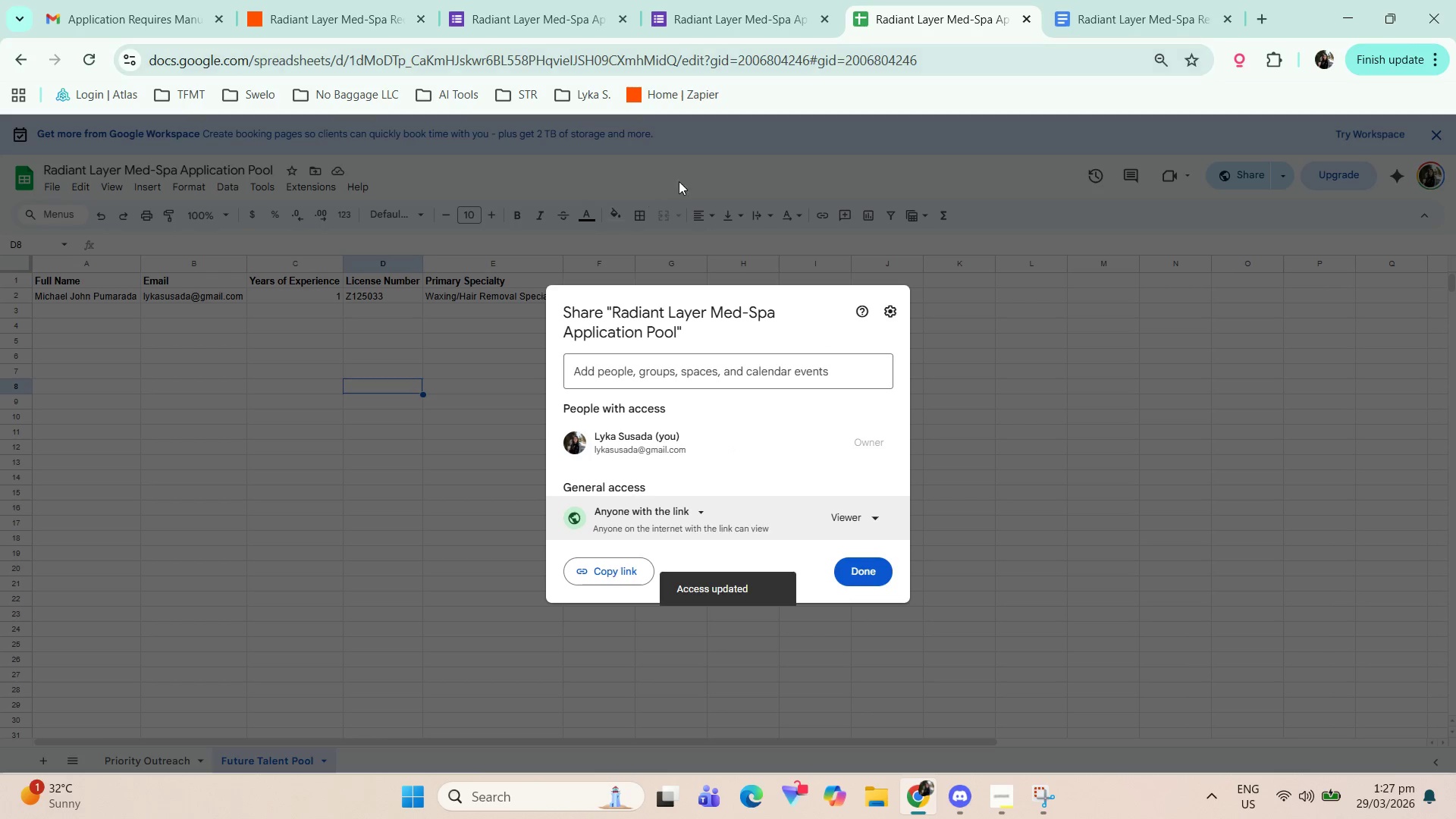 
left_click([1153, 0])
 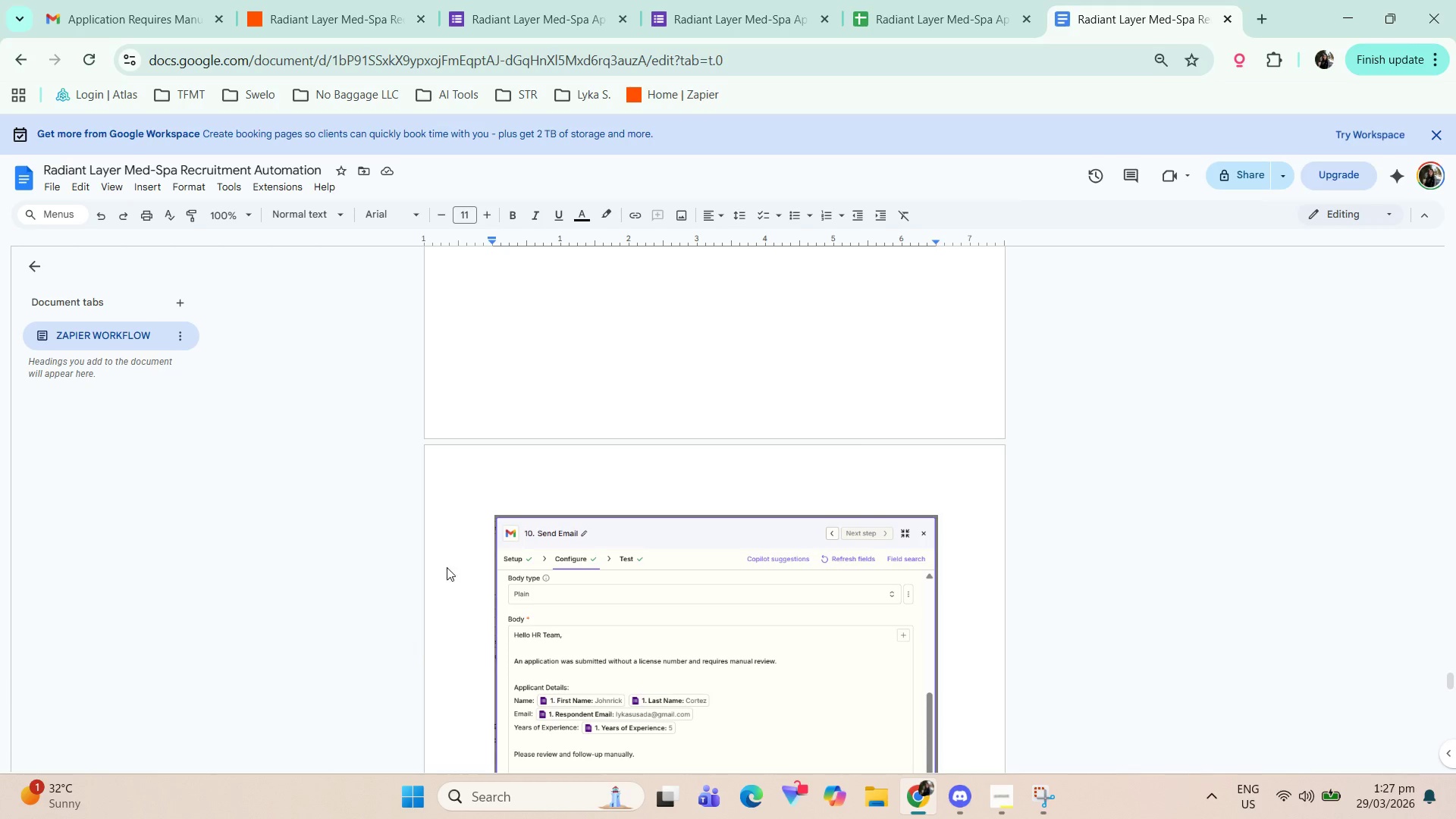 
left_click([853, 643])
 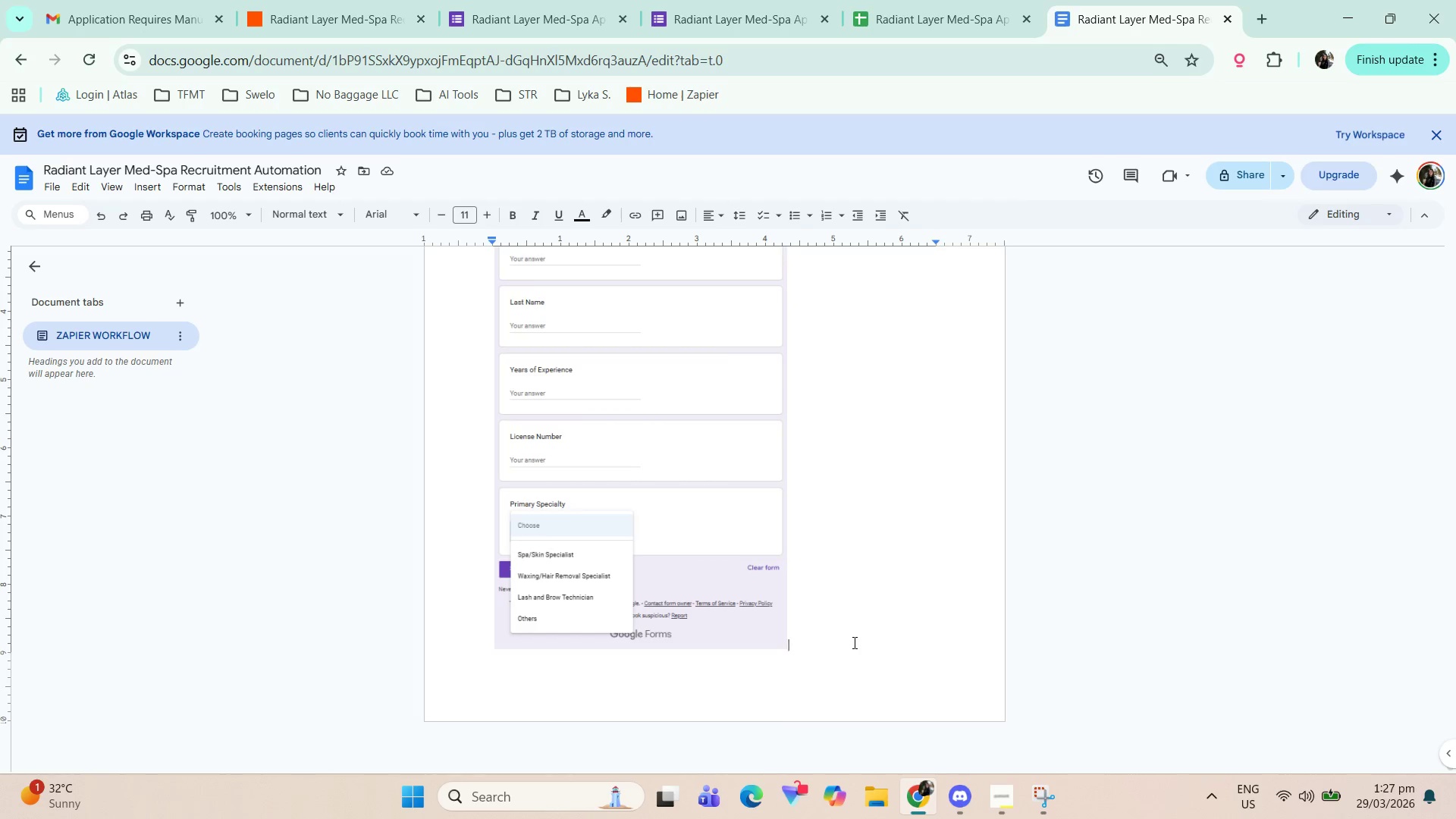 
scroll: coordinate [641, 544], scroll_direction: down, amount: 29.0
 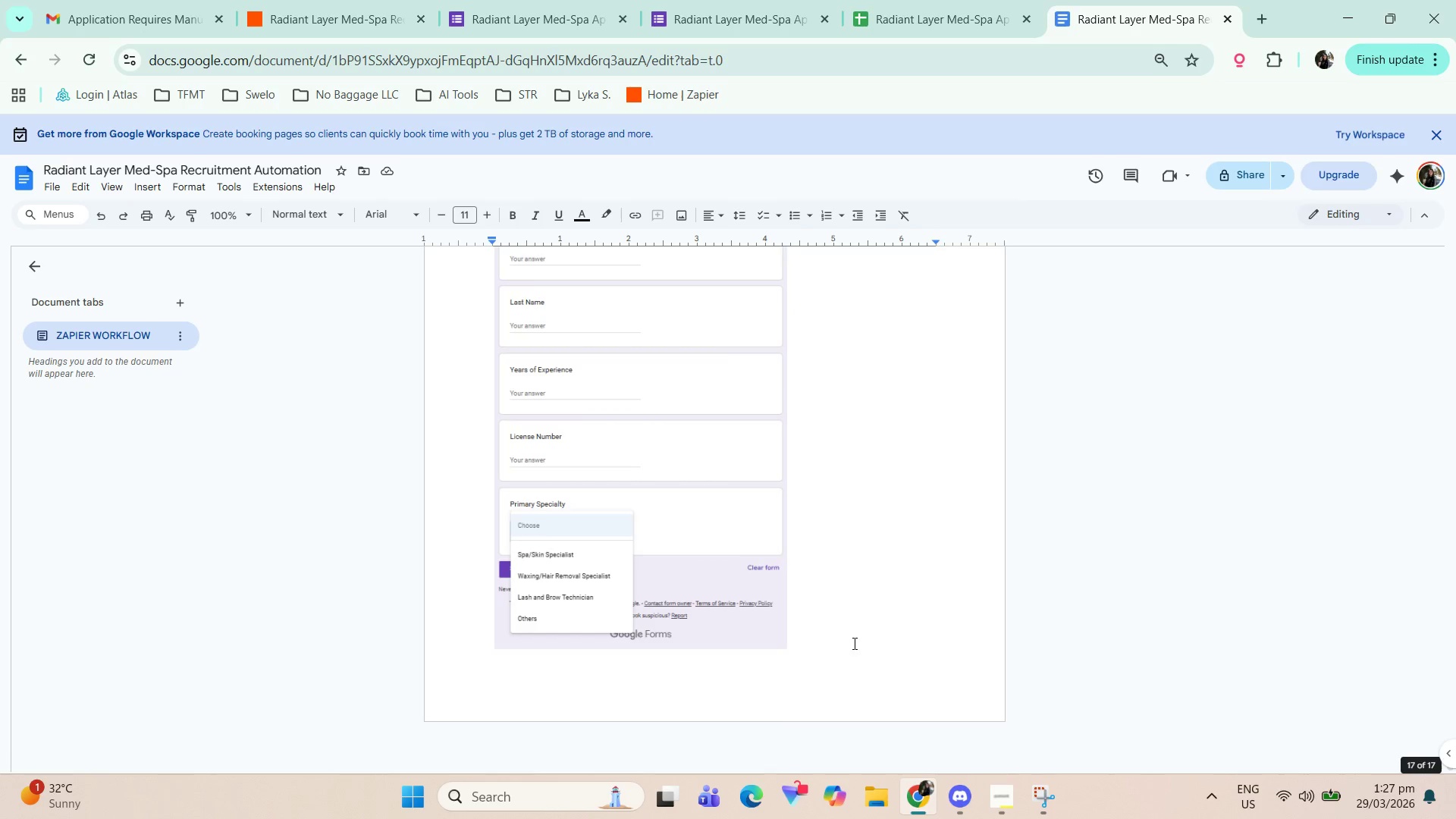 
key(Enter)
 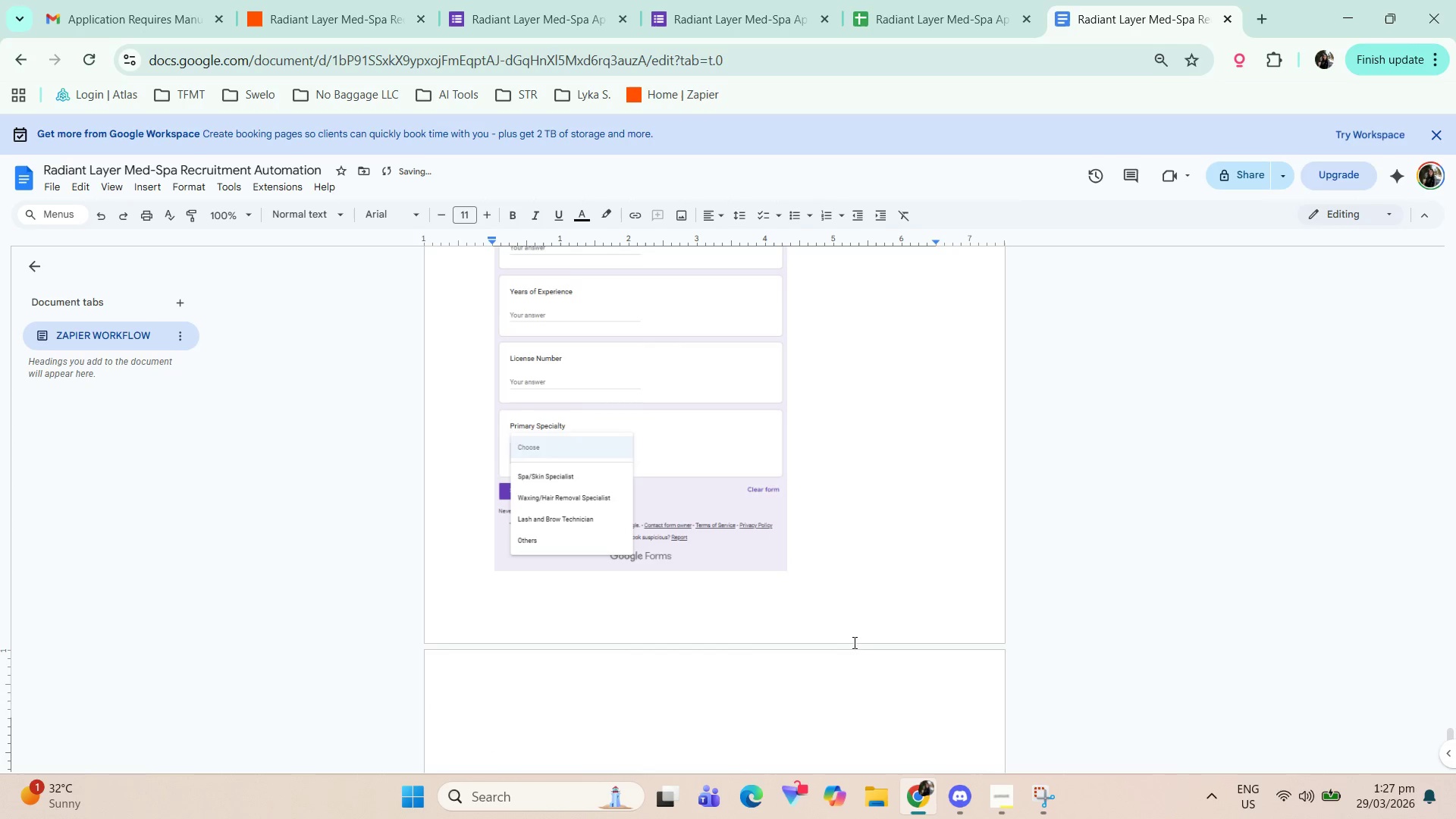 
key(Enter)
 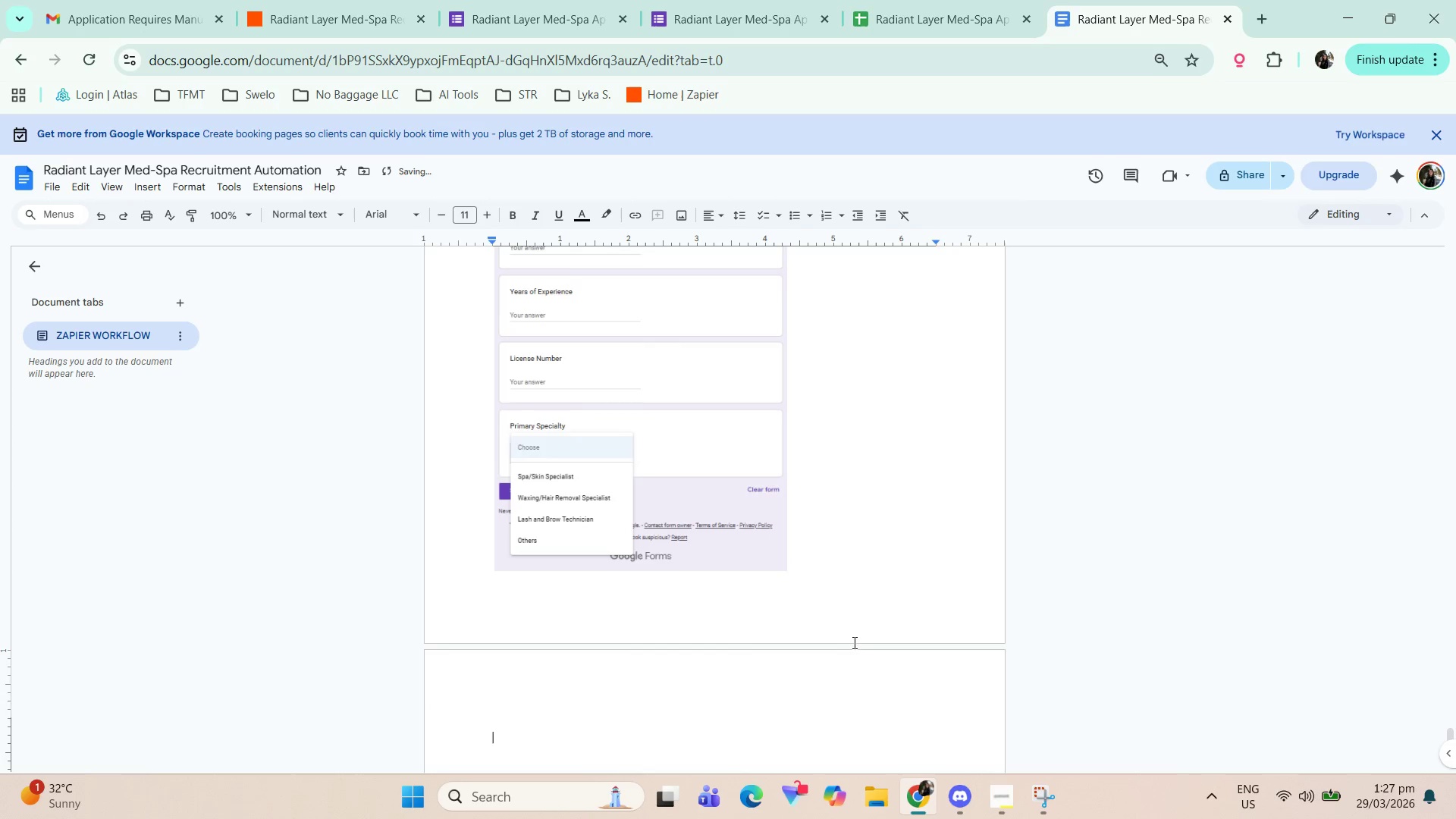 
type(Googhel Se)
key(Backspace)
type(heet LinkL)
 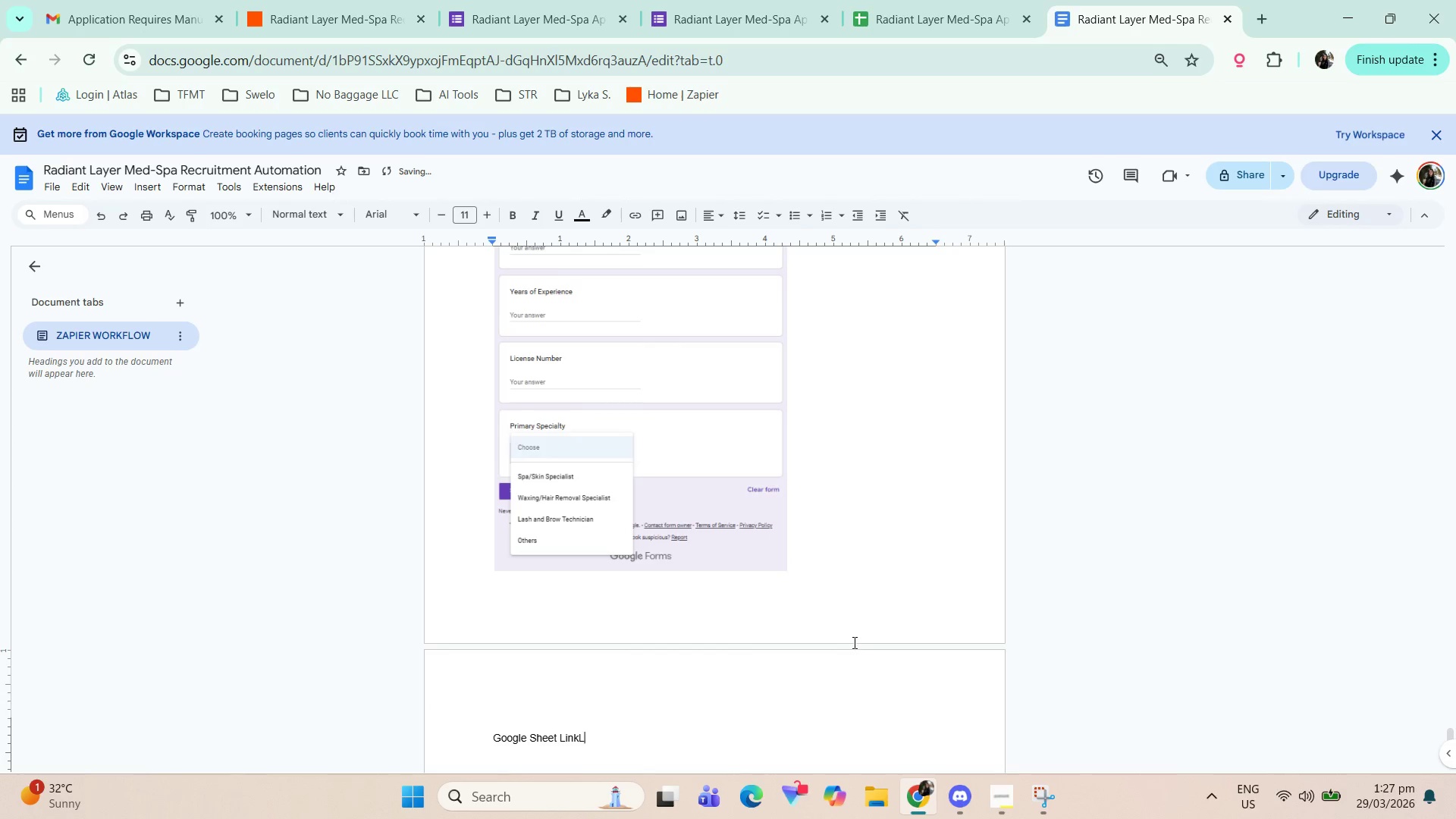 
key(Enter)
 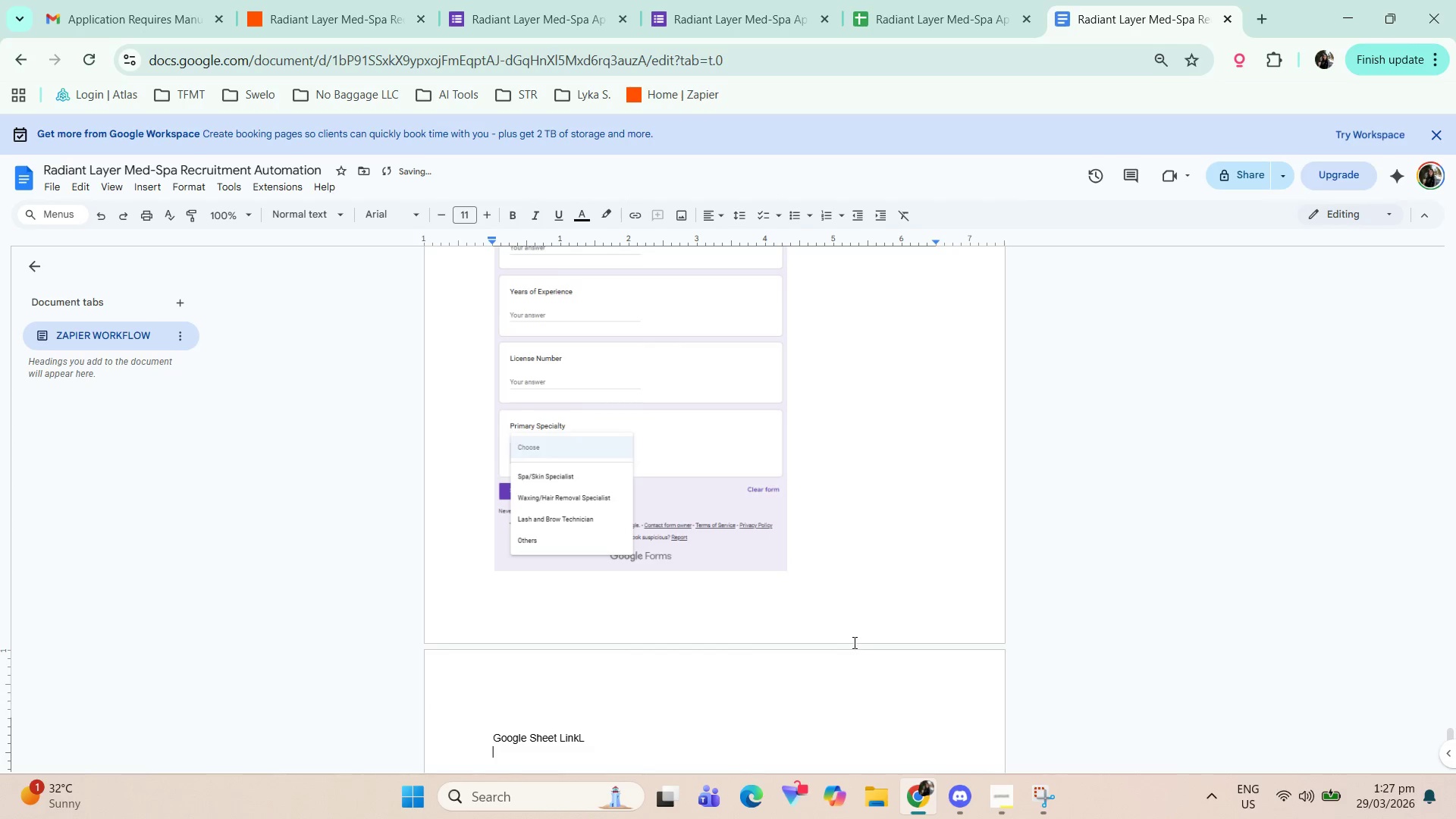 
key(Backspace)
 